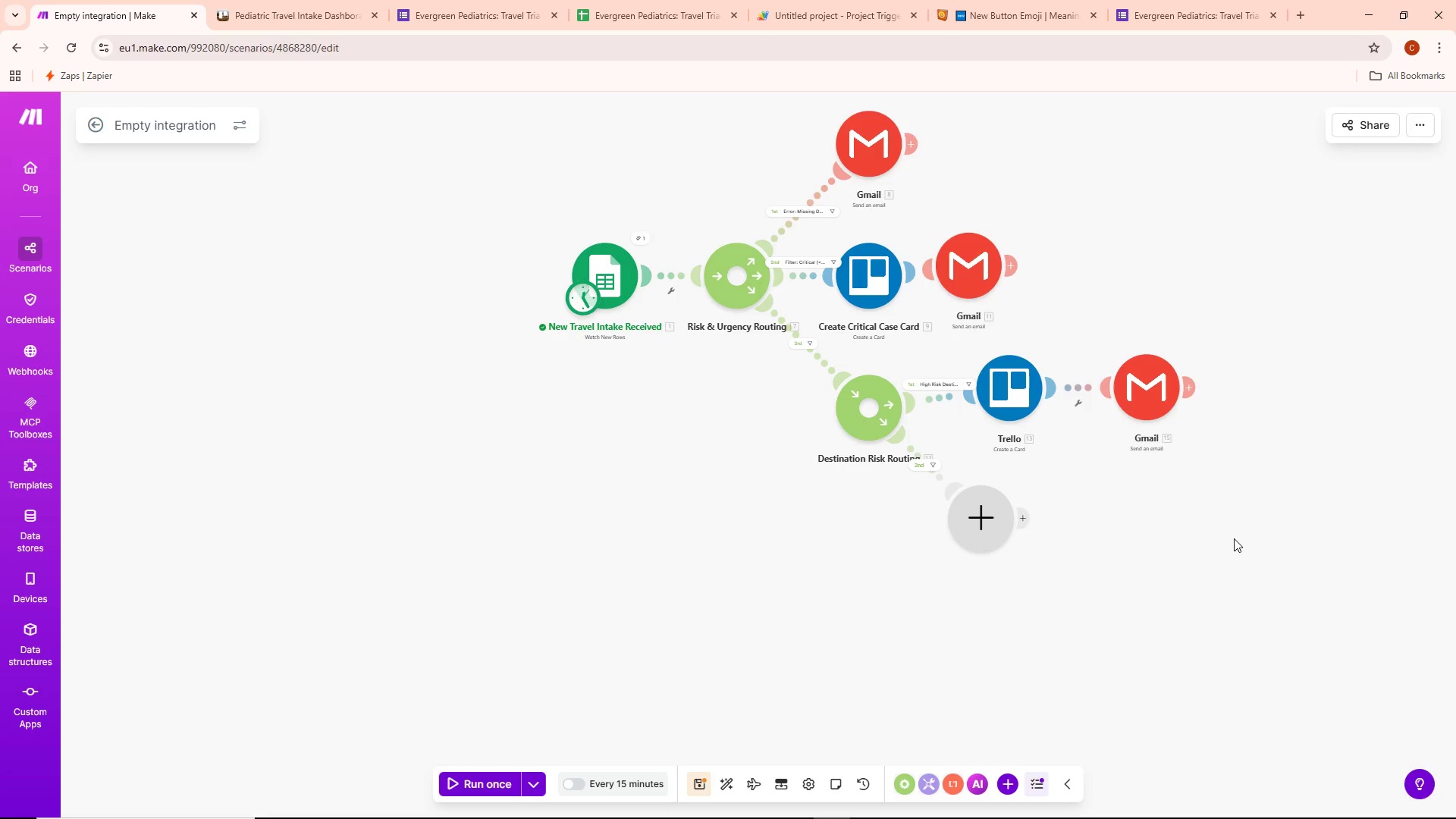 
left_click([1014, 373])
 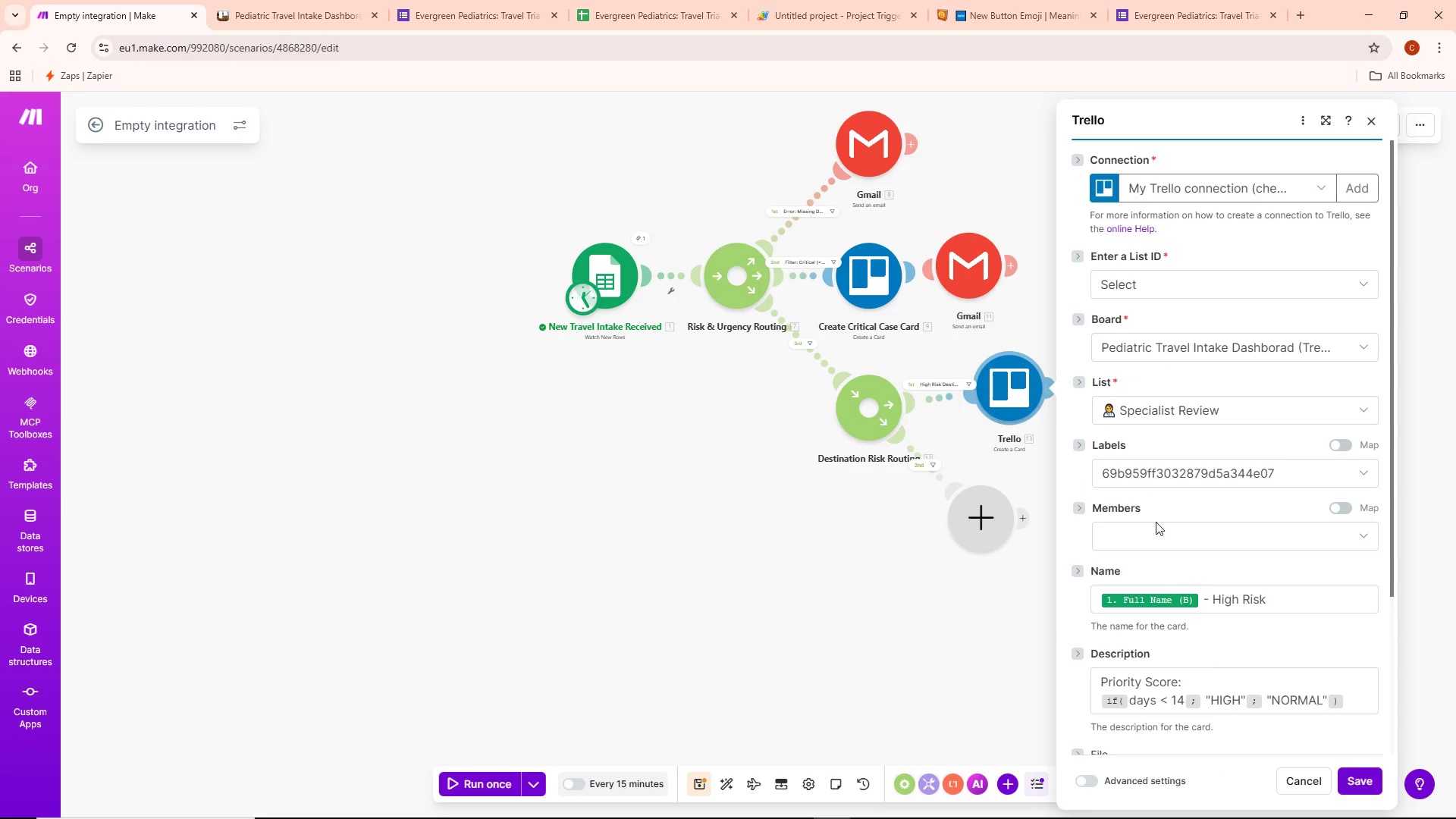 
scroll: coordinate [1189, 609], scroll_direction: down, amount: 1.0
 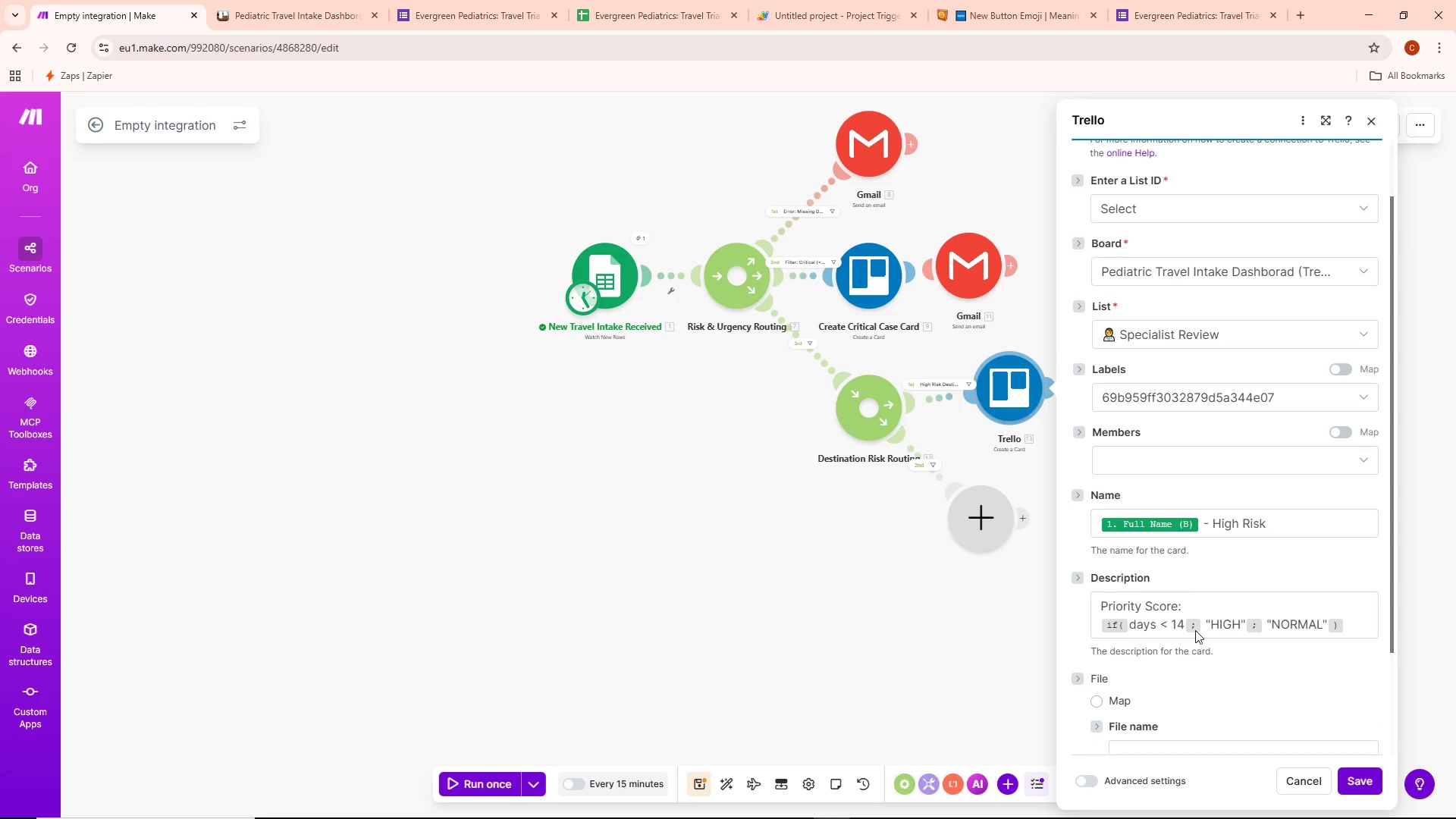 
left_click([1205, 604])
 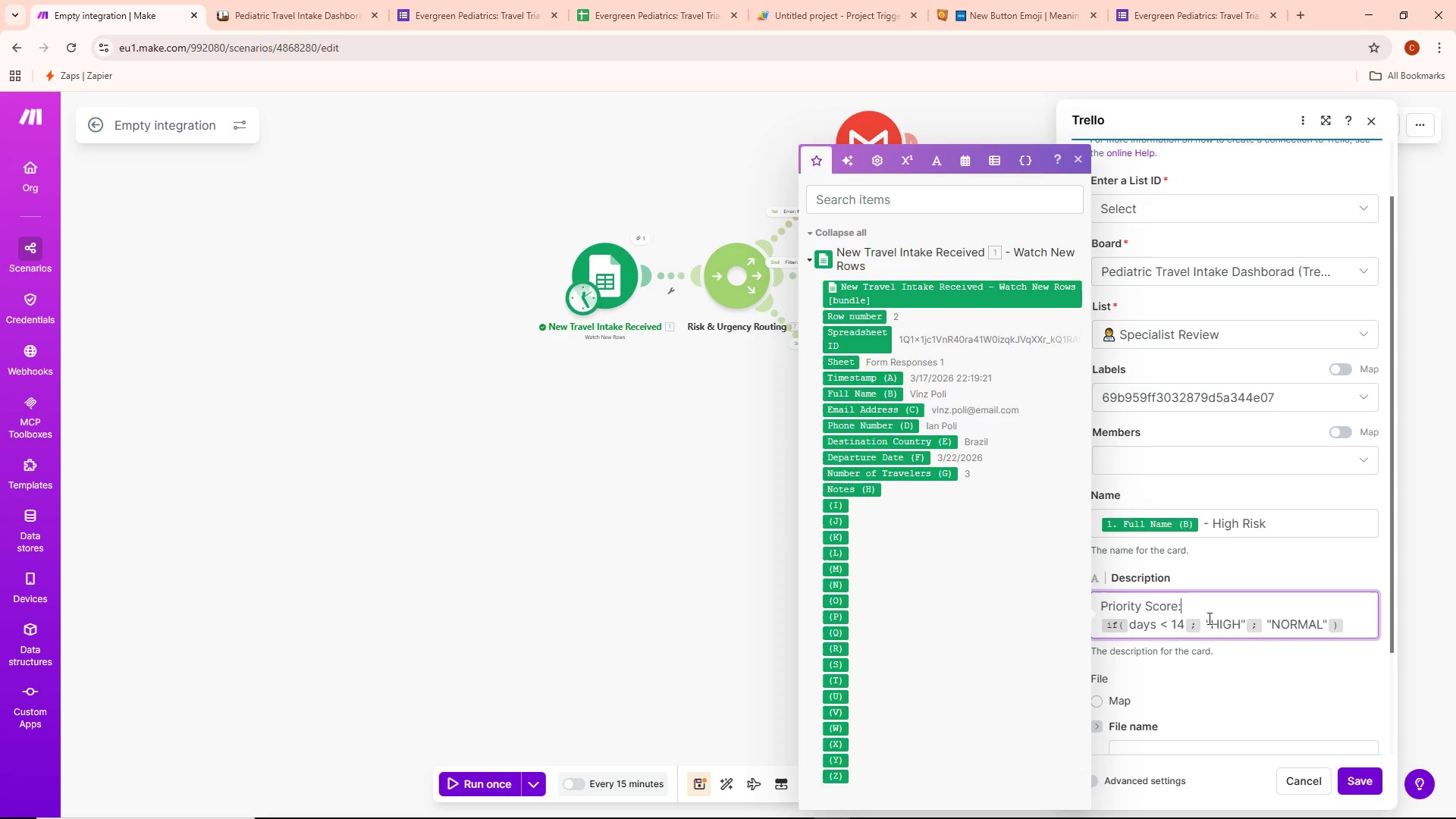 
left_click([1209, 621])
 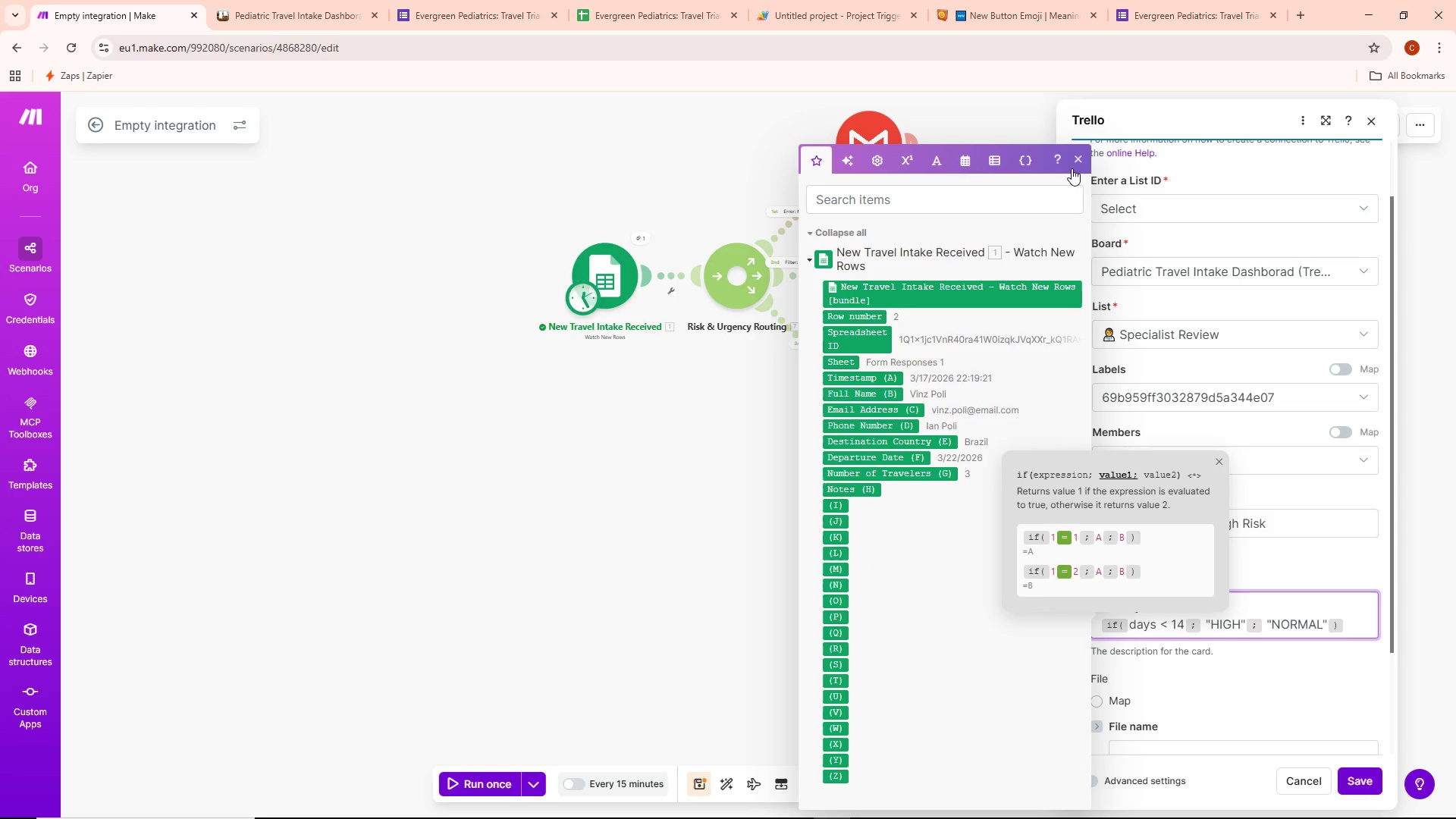 
left_click([1075, 158])
 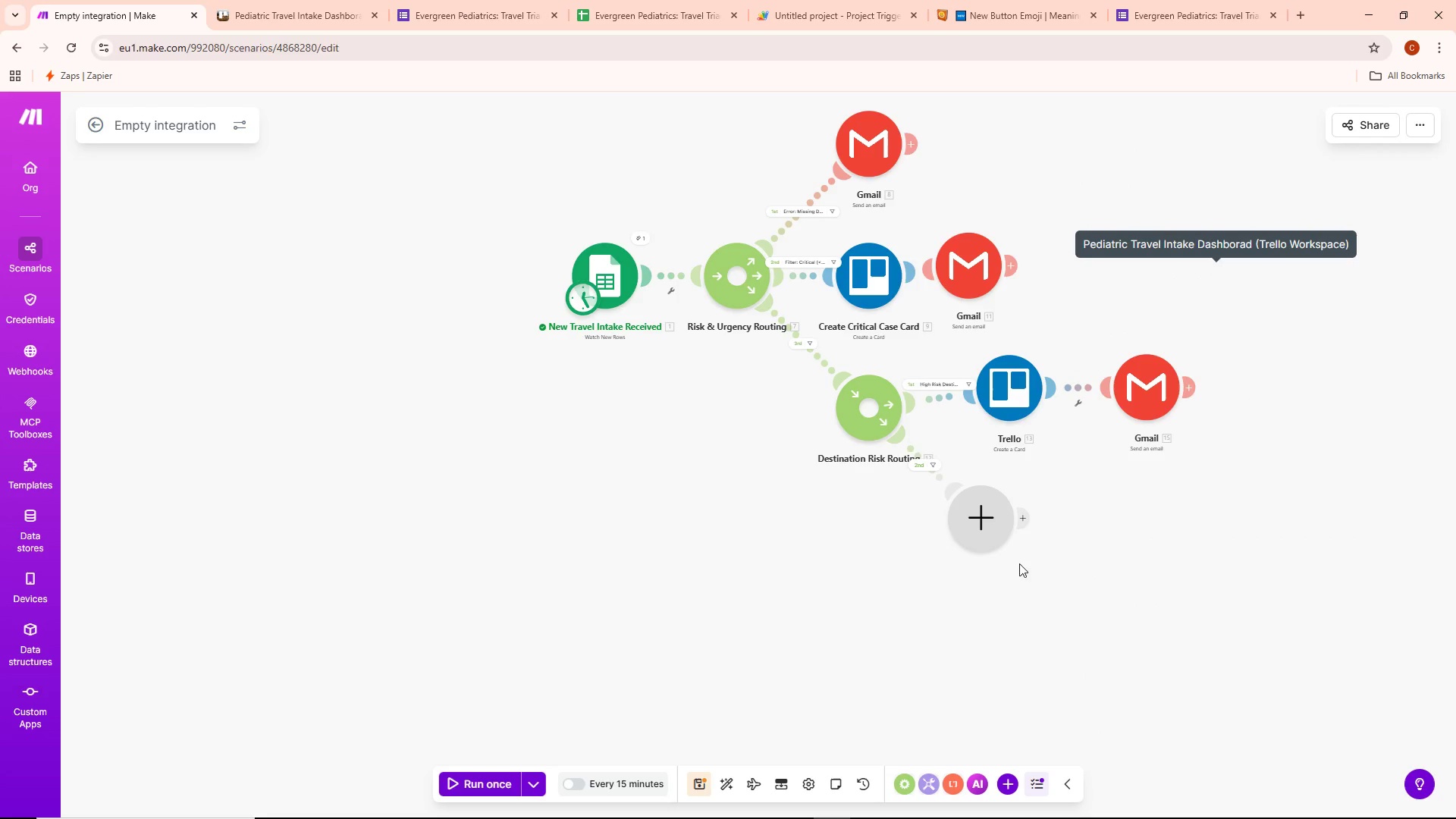 
wait(5.58)
 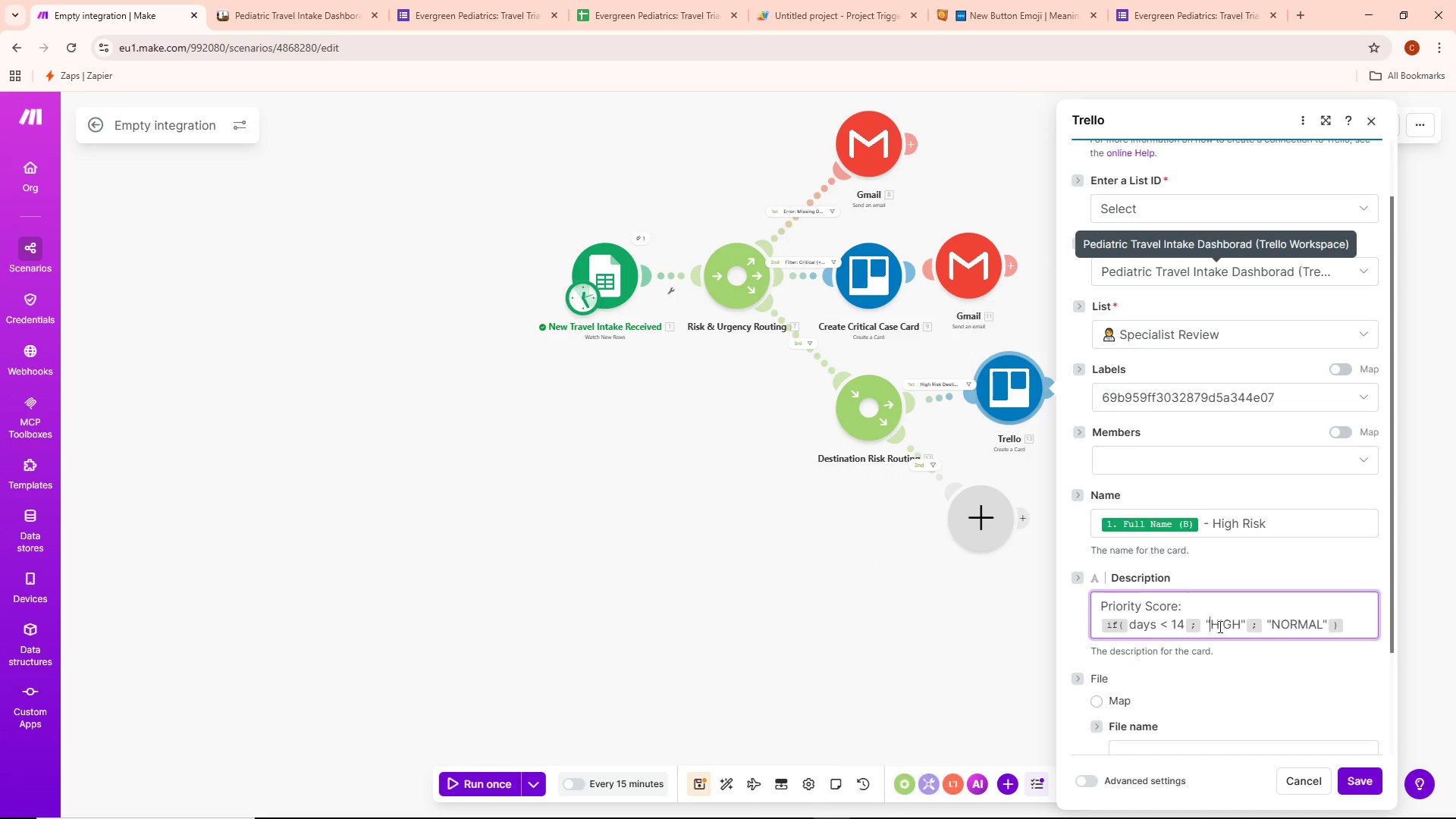 
double_click([1007, 397])
 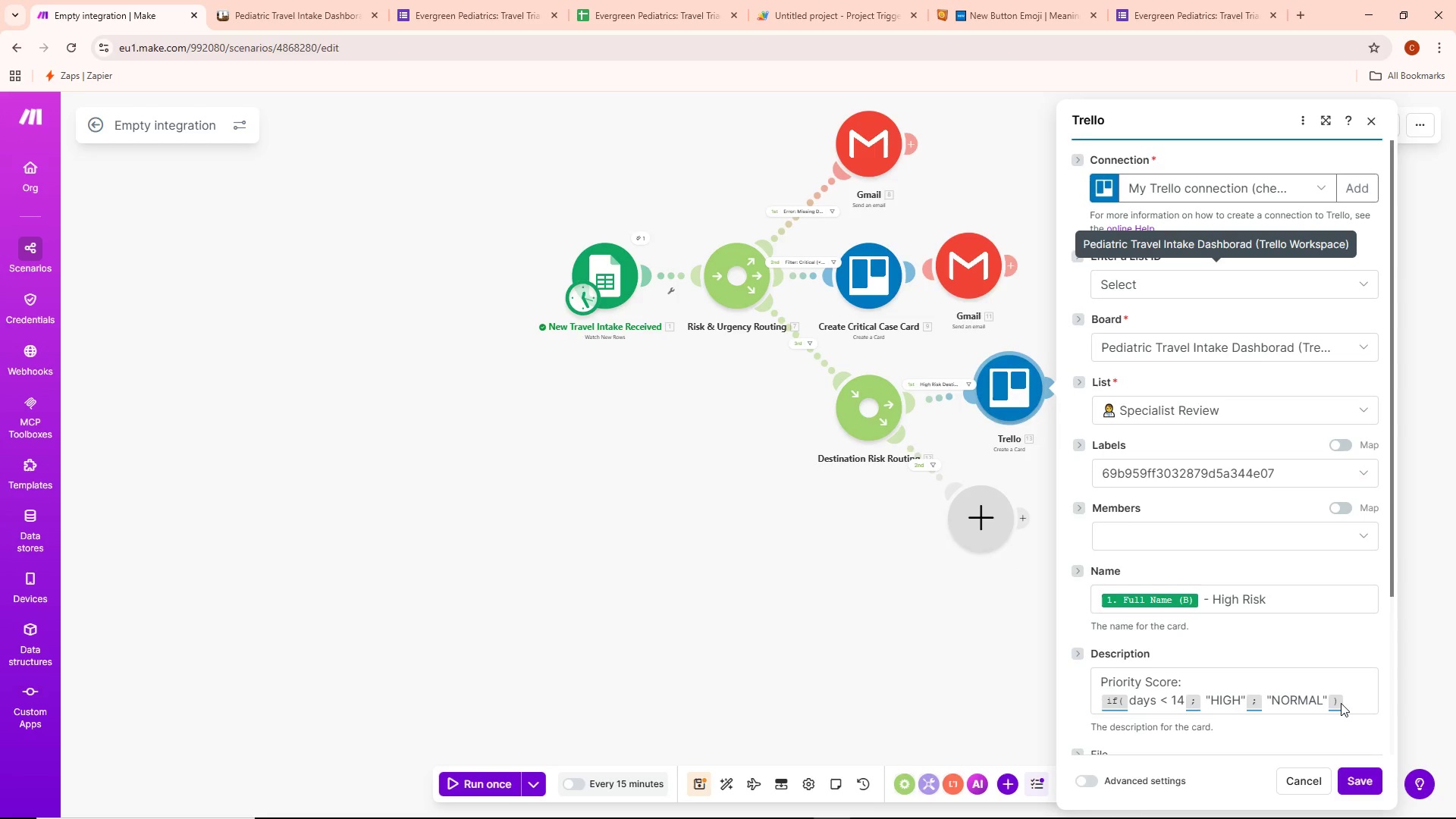 
left_click([1348, 701])
 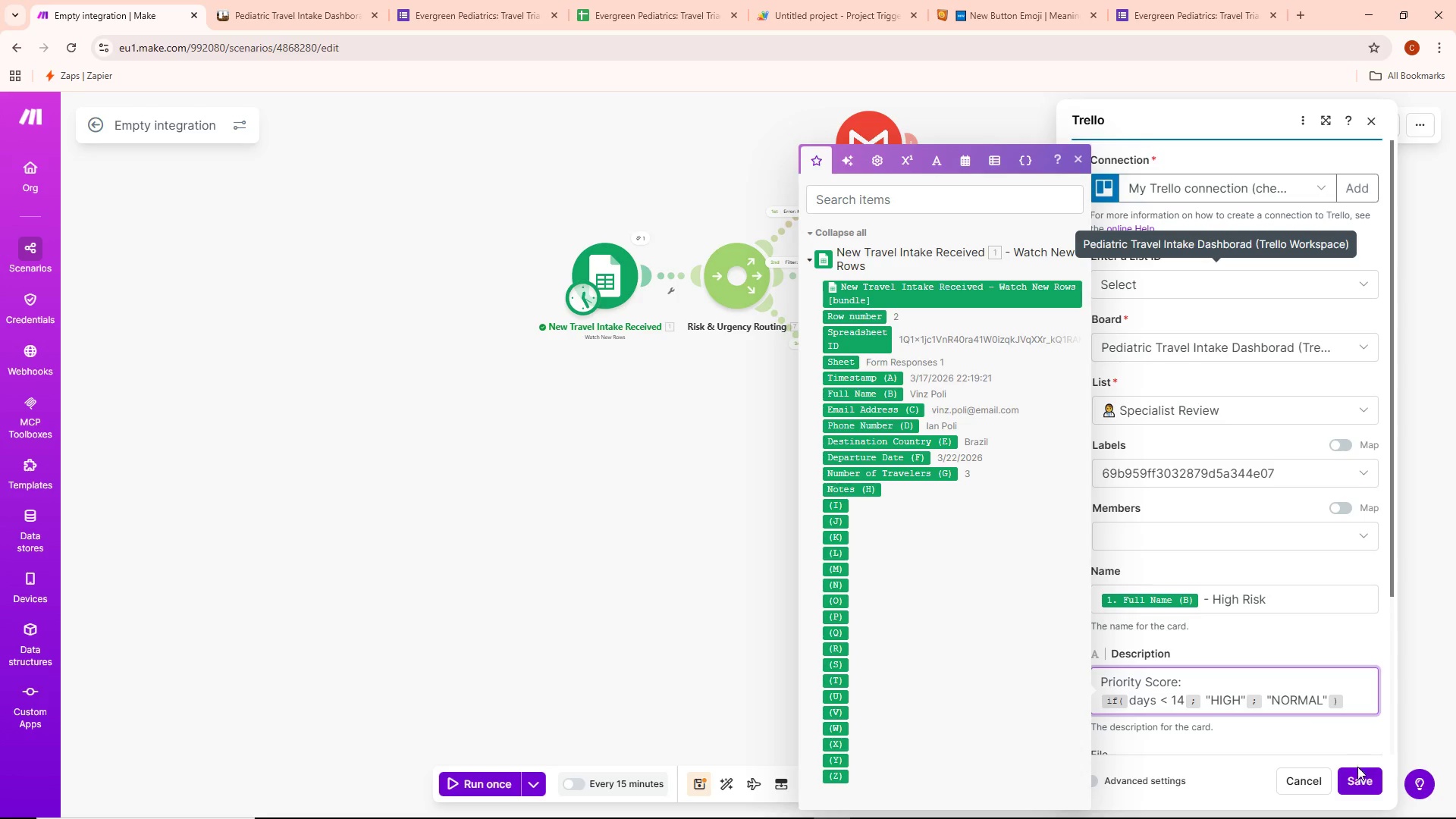 
left_click([1360, 775])
 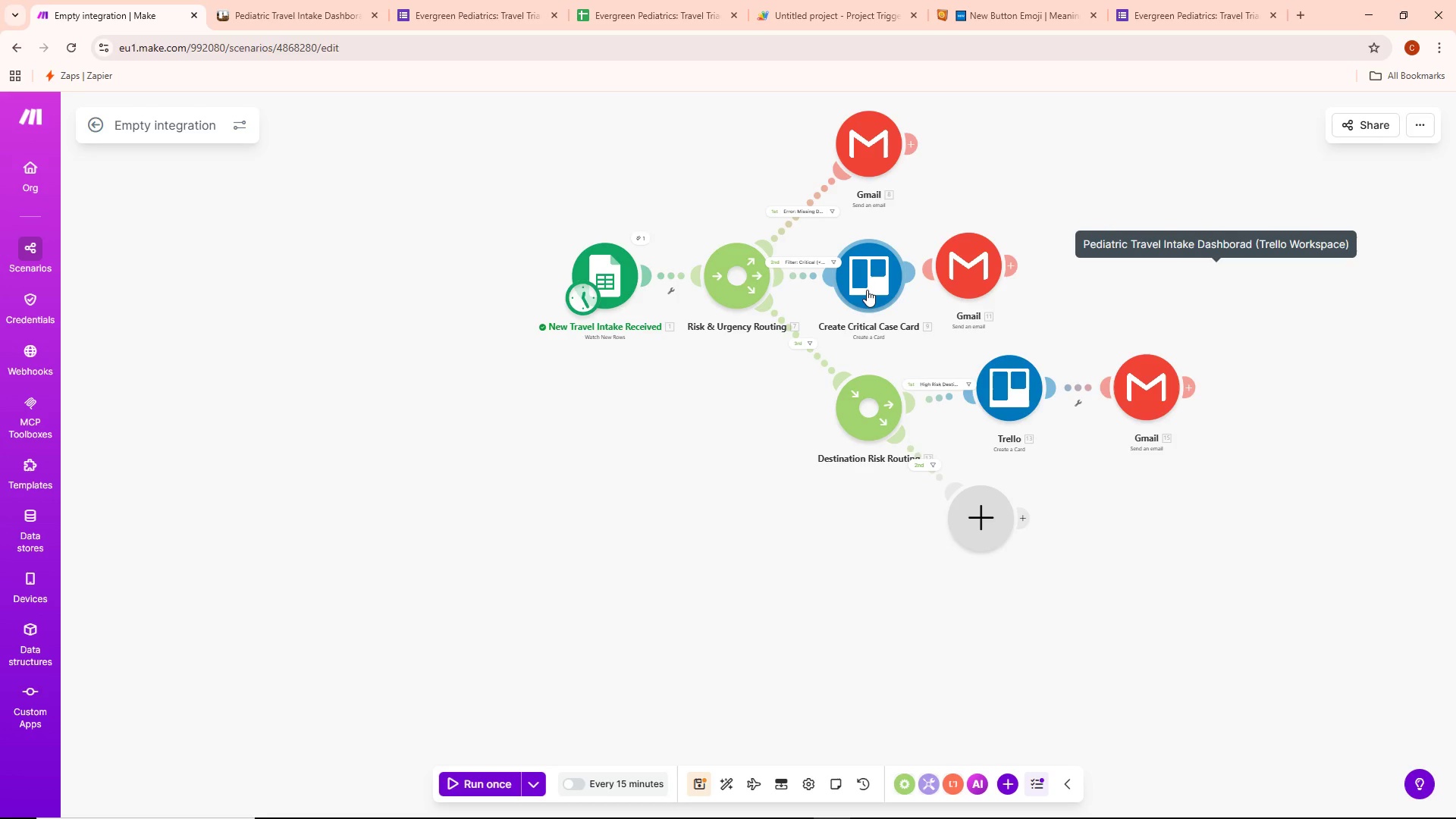 
wait(5.7)
 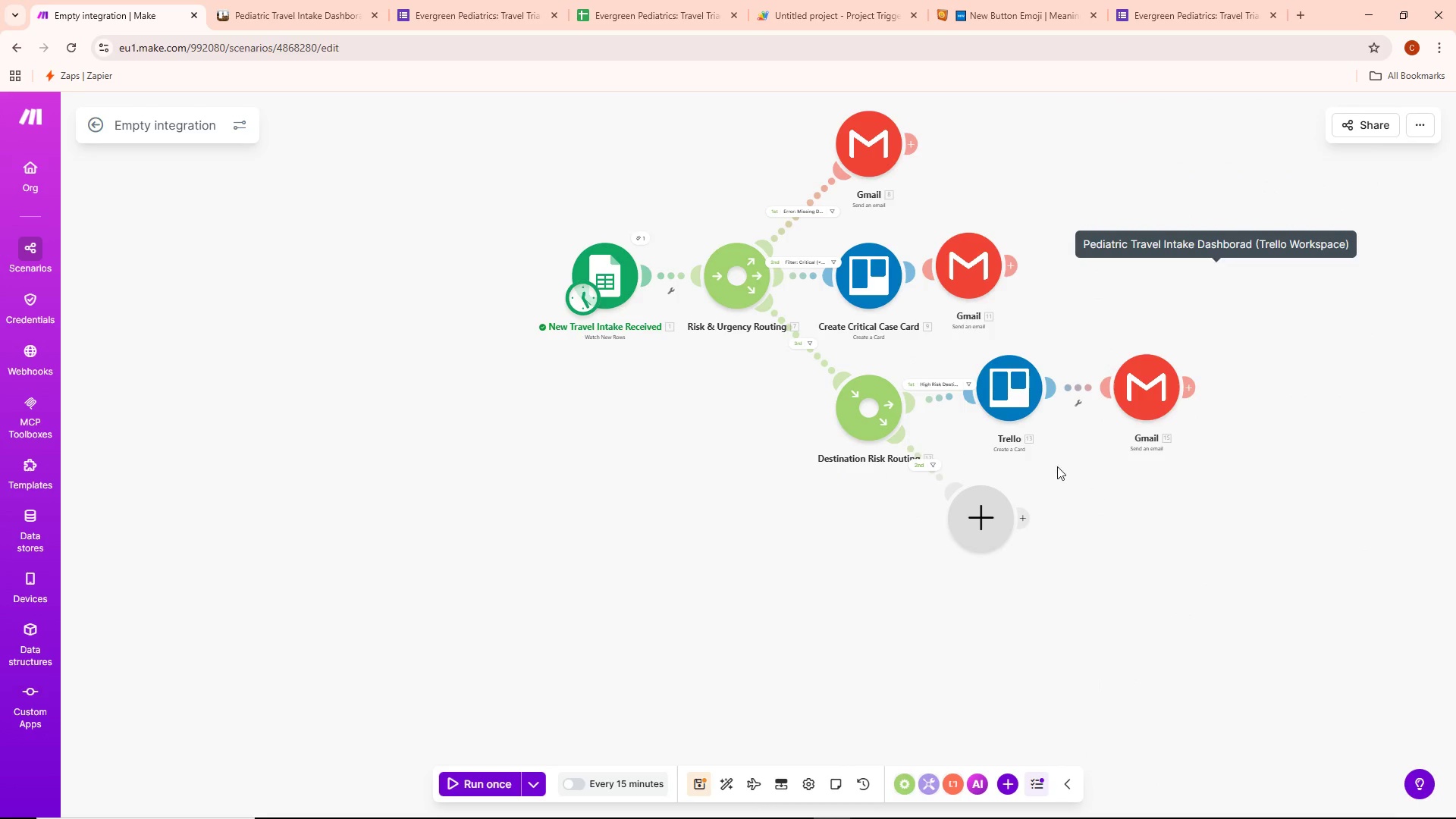 
left_click([984, 519])
 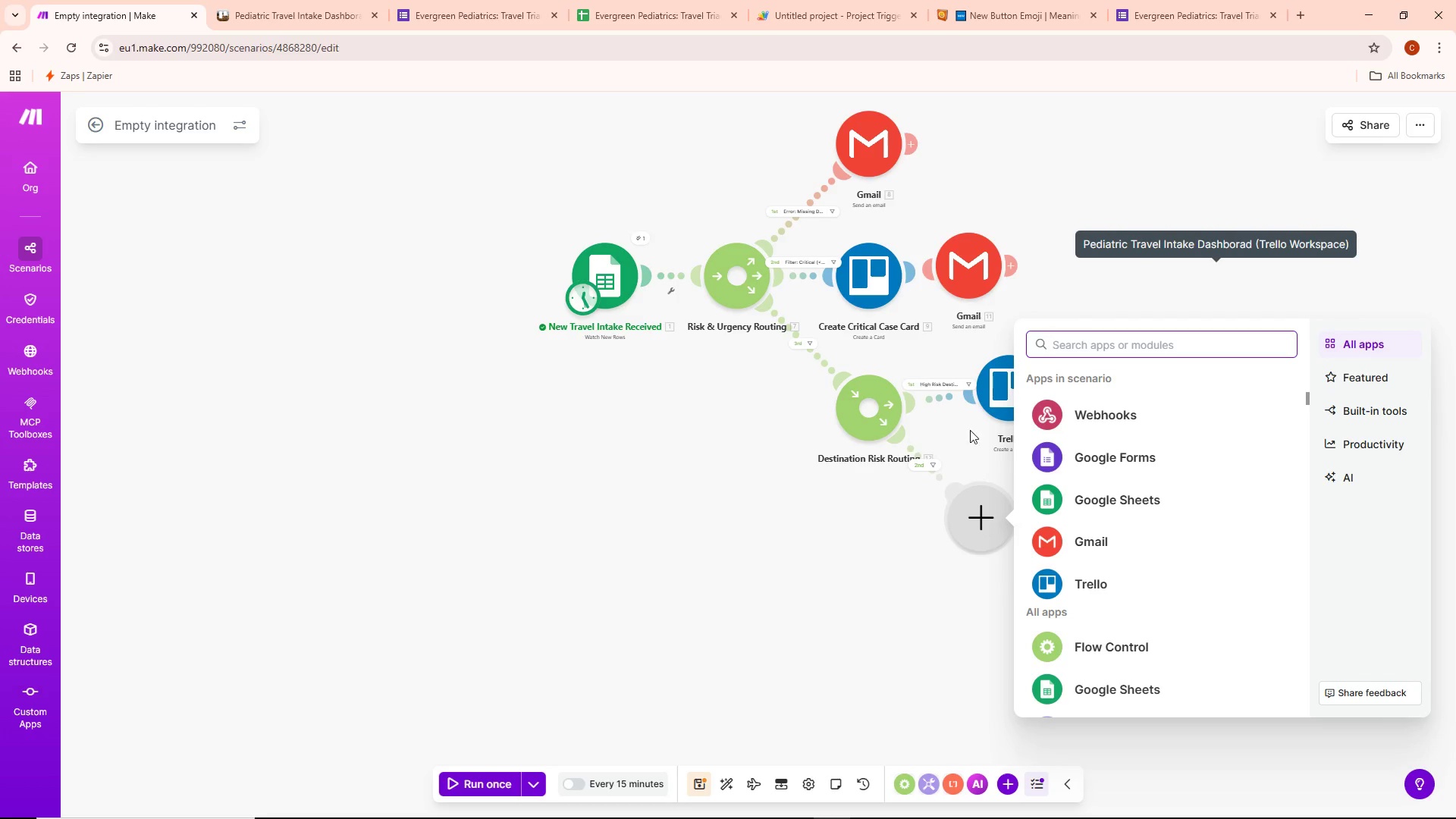 
double_click([1001, 378])
 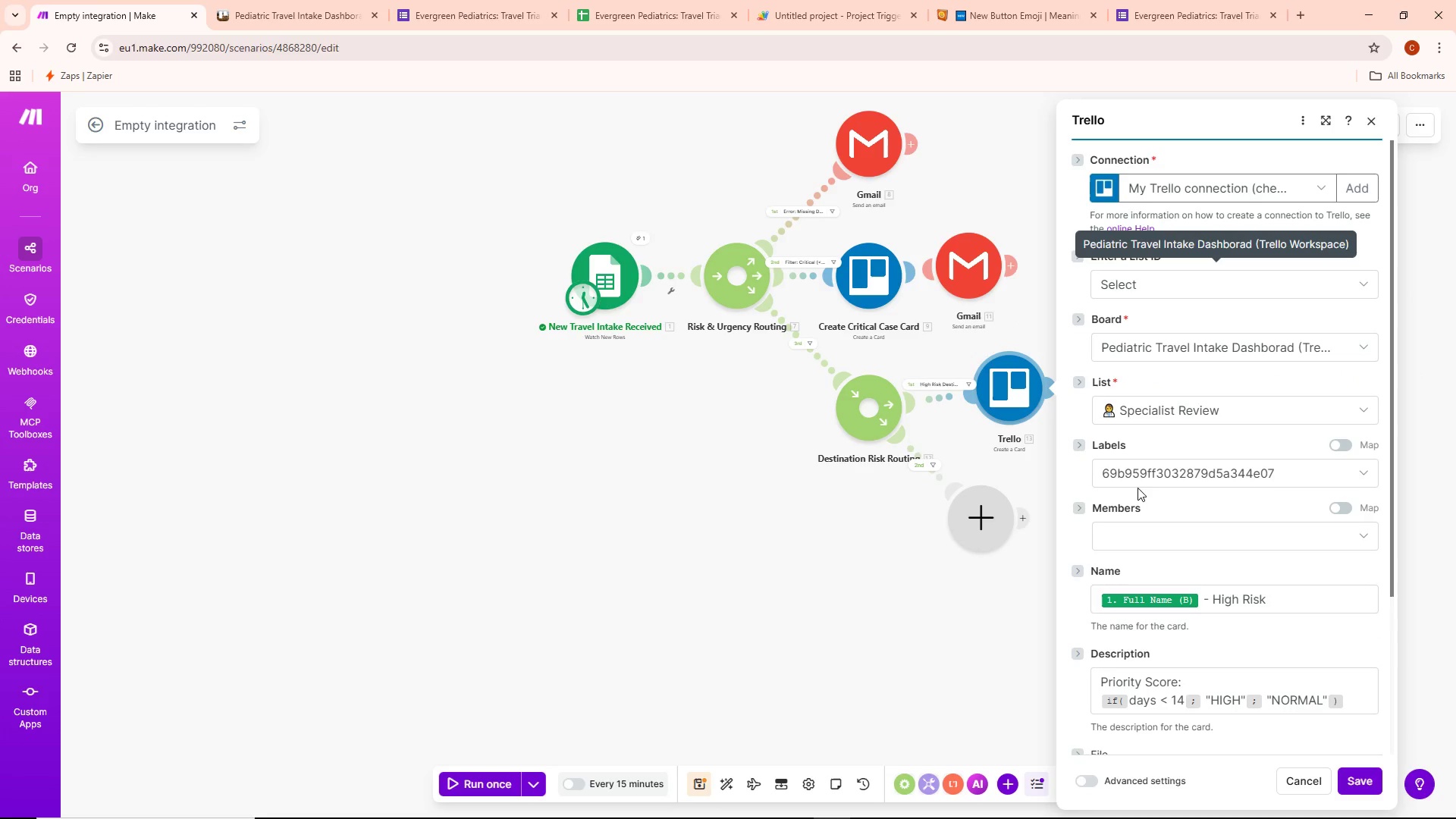 
scroll: coordinate [1172, 563], scroll_direction: down, amount: 2.0
 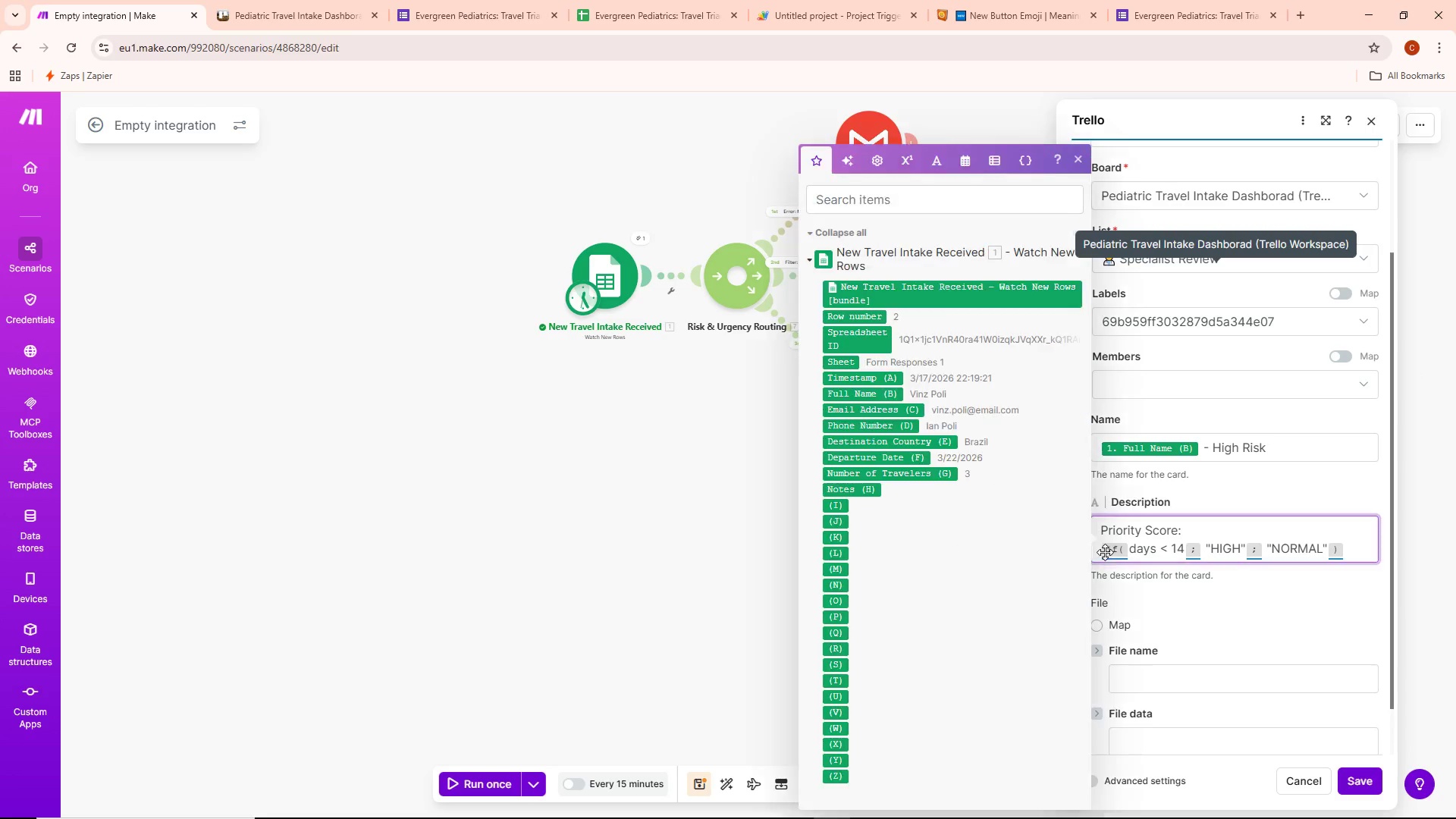 
left_click([1104, 544])
 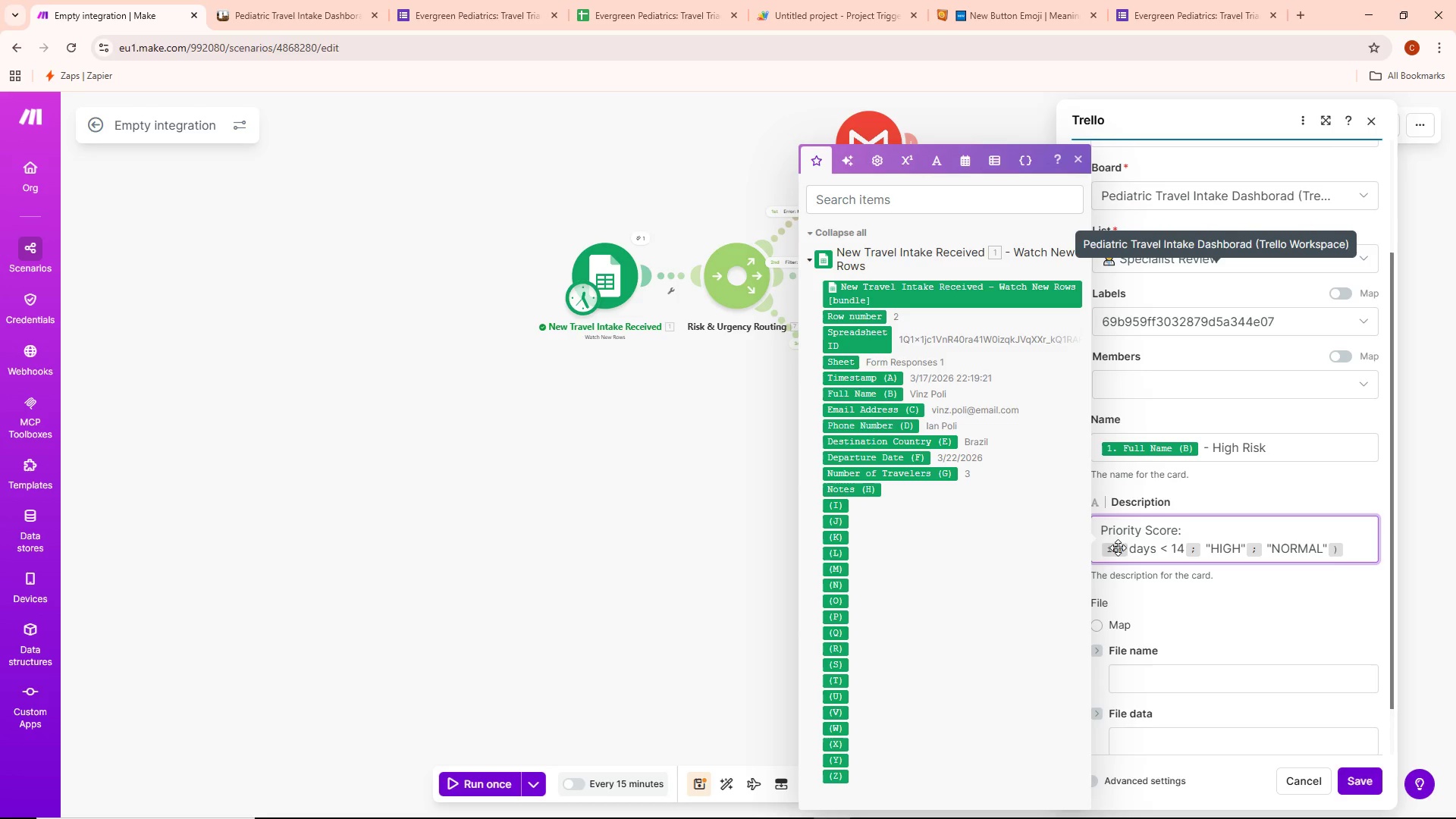 
wait(6.73)
 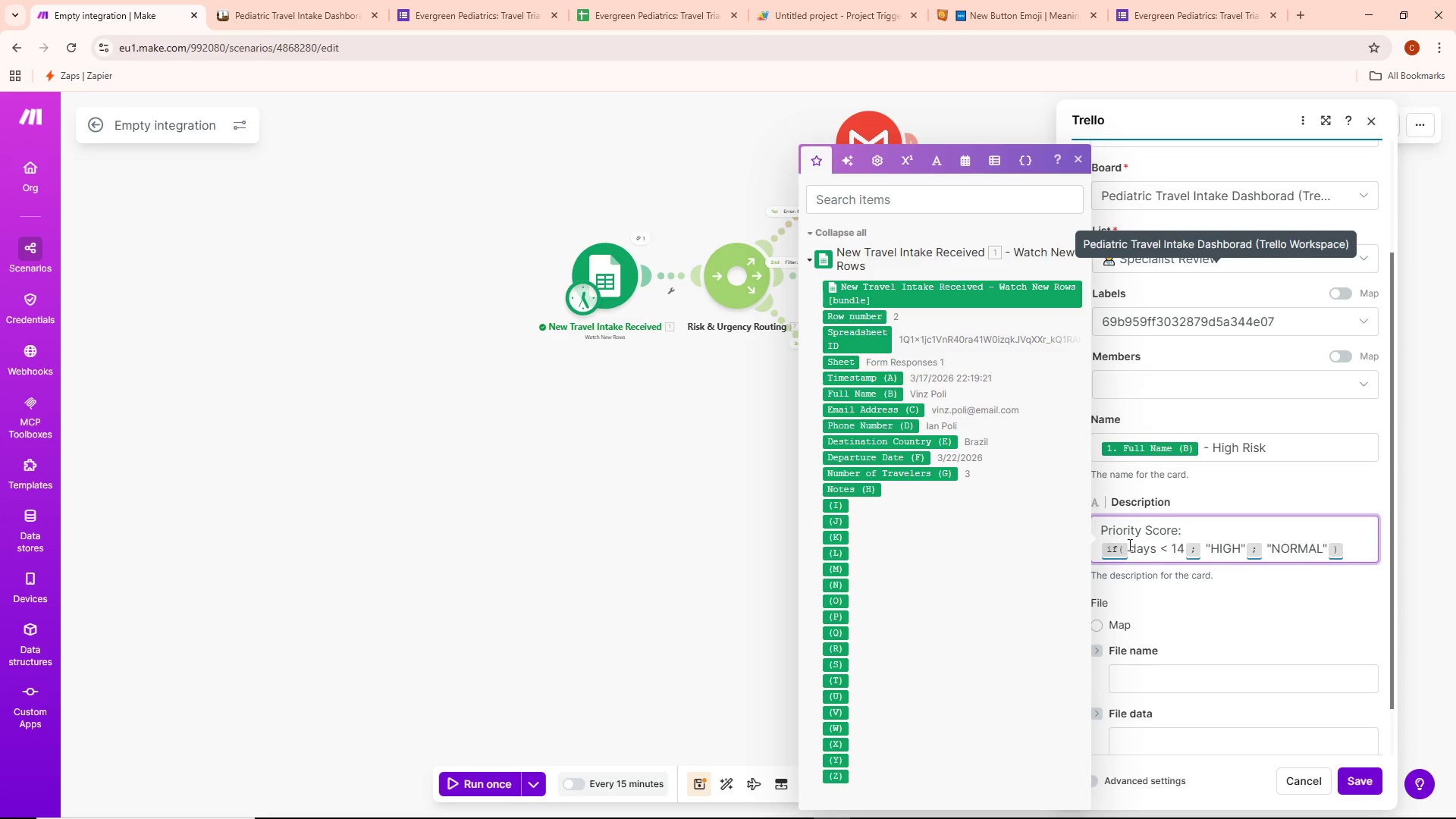 
key(ArrowDown)
 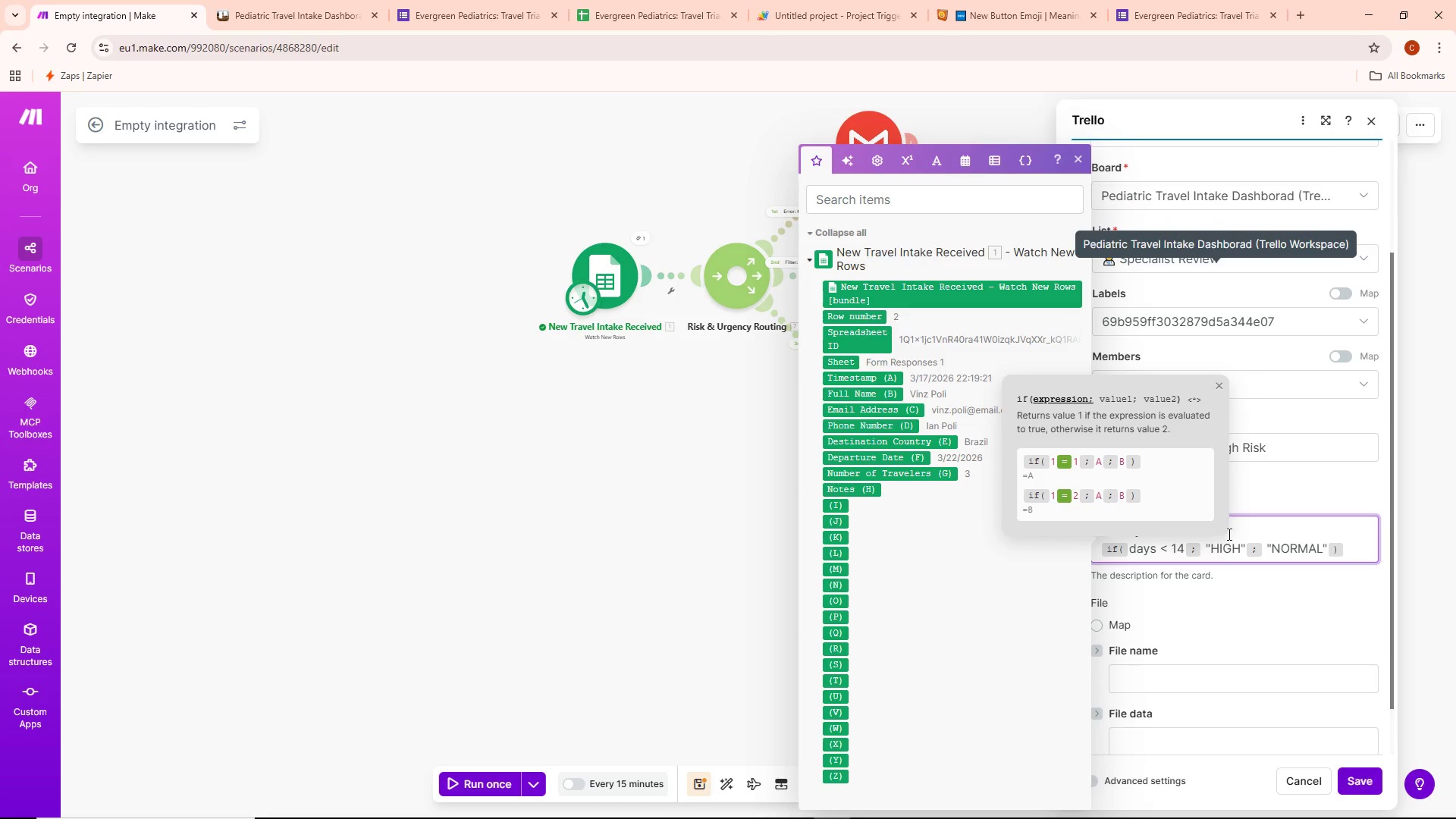 
key(ArrowLeft)
 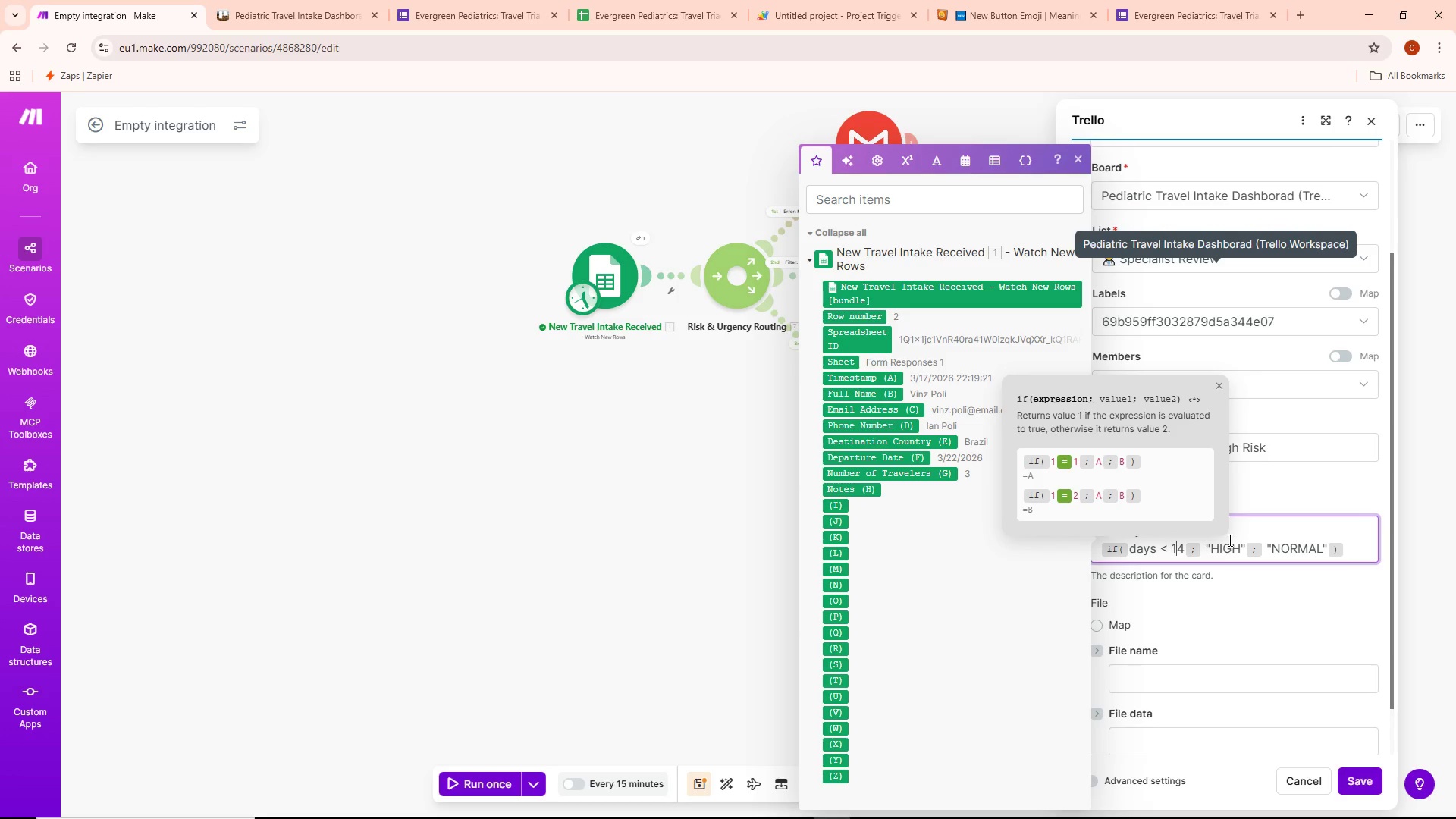 
hold_key(key=ArrowLeft, duration=0.52)
 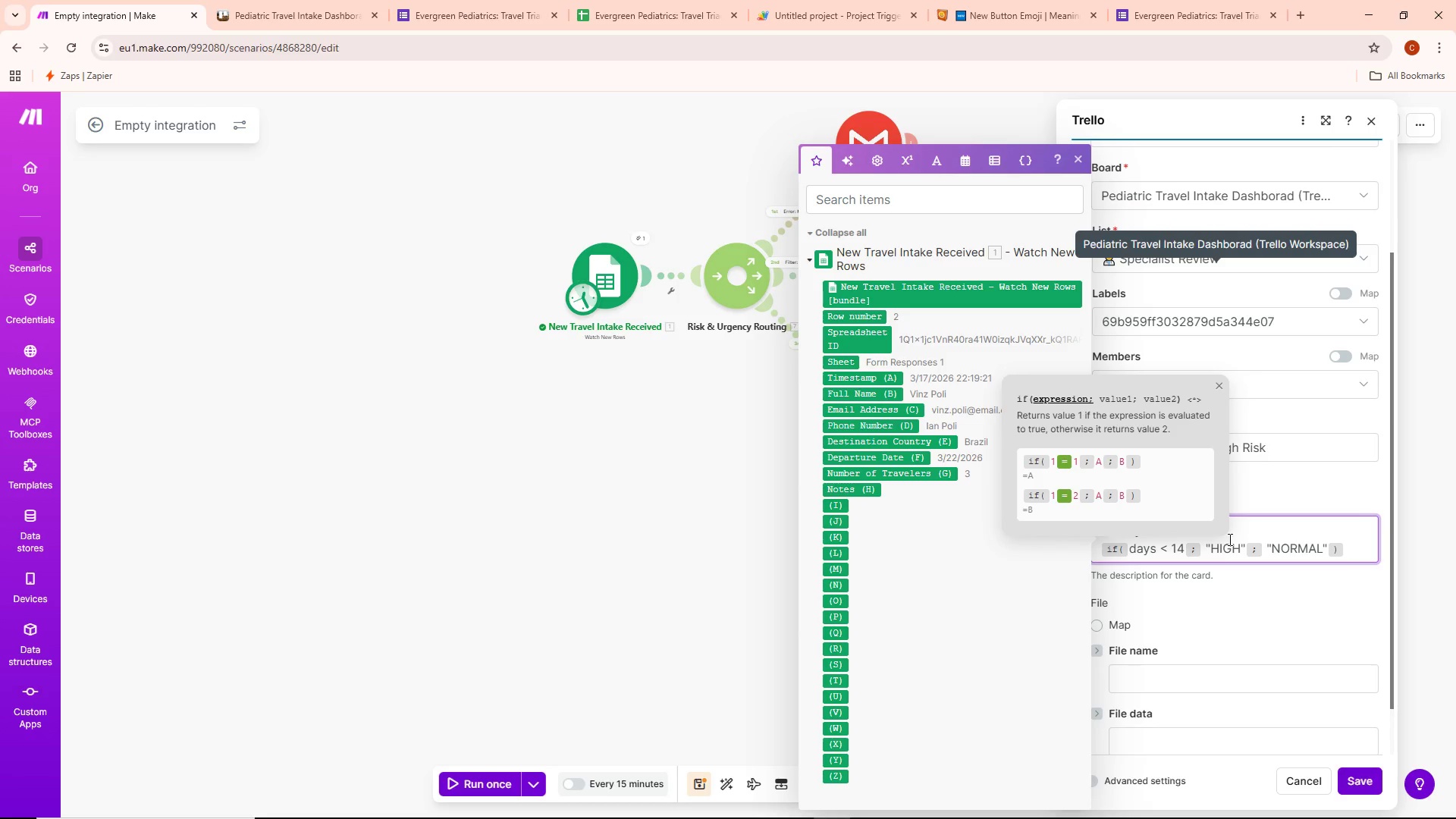 
key(ArrowLeft)
 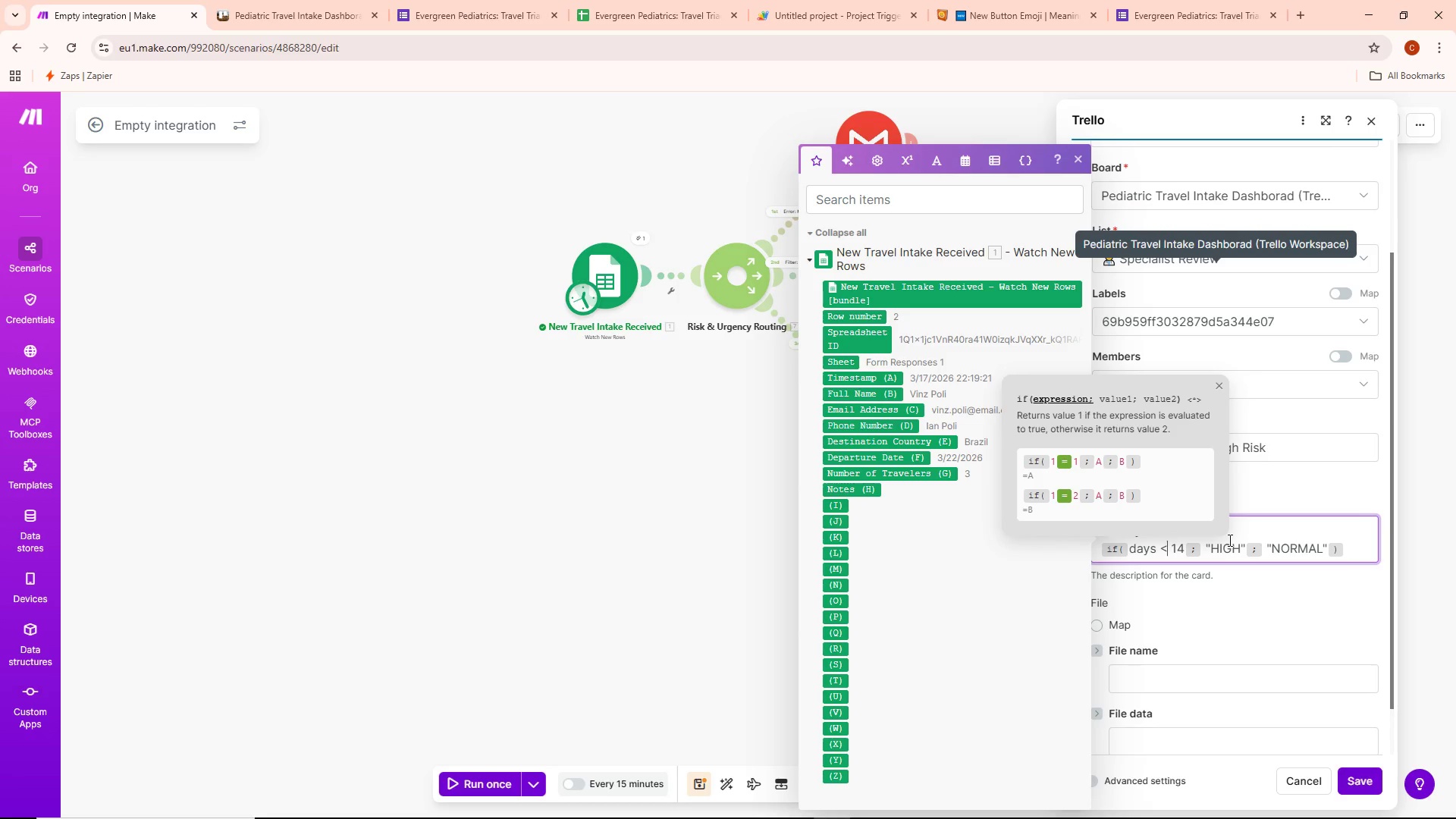 
key(ArrowLeft)
 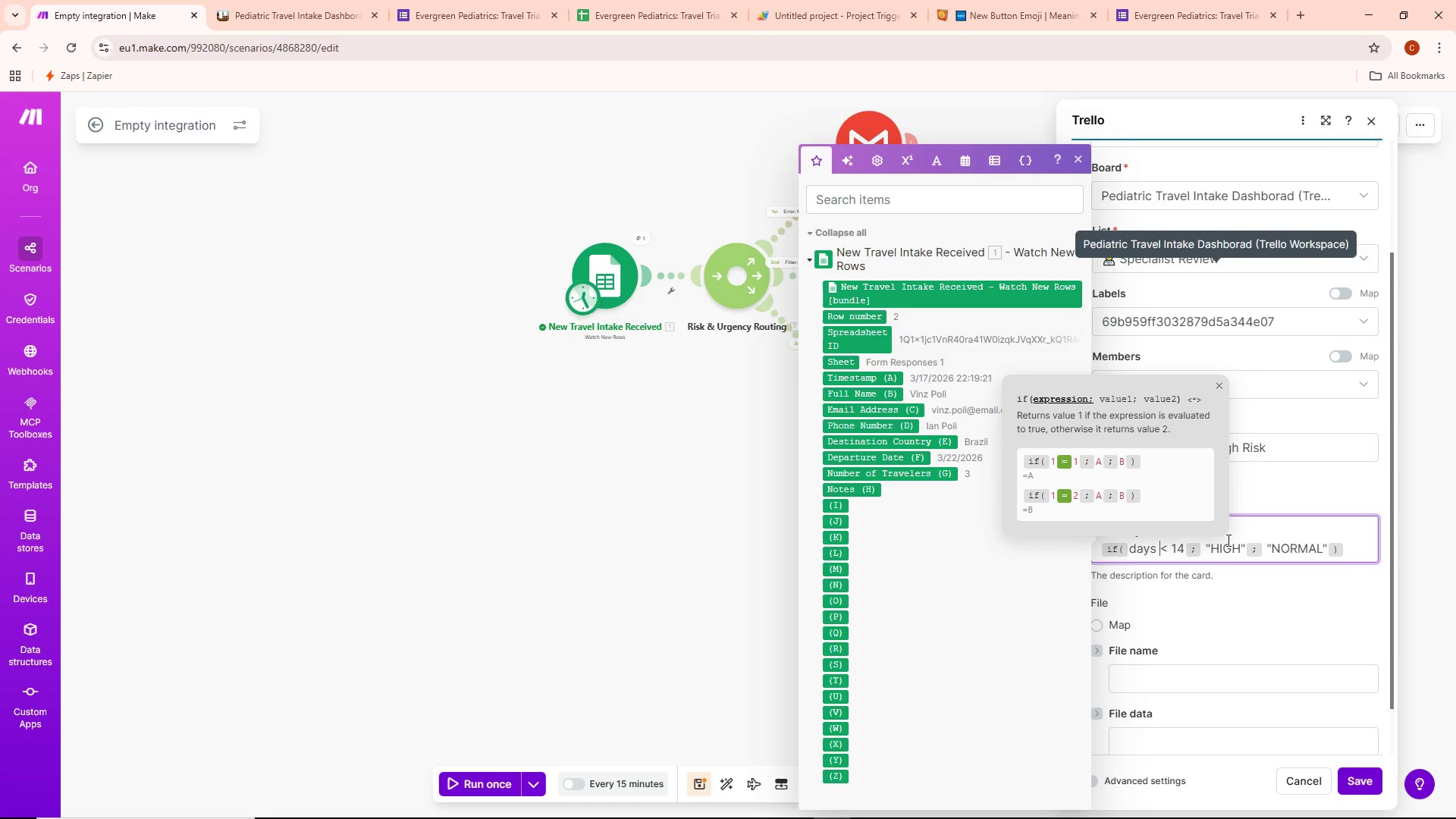 
key(ArrowLeft)
 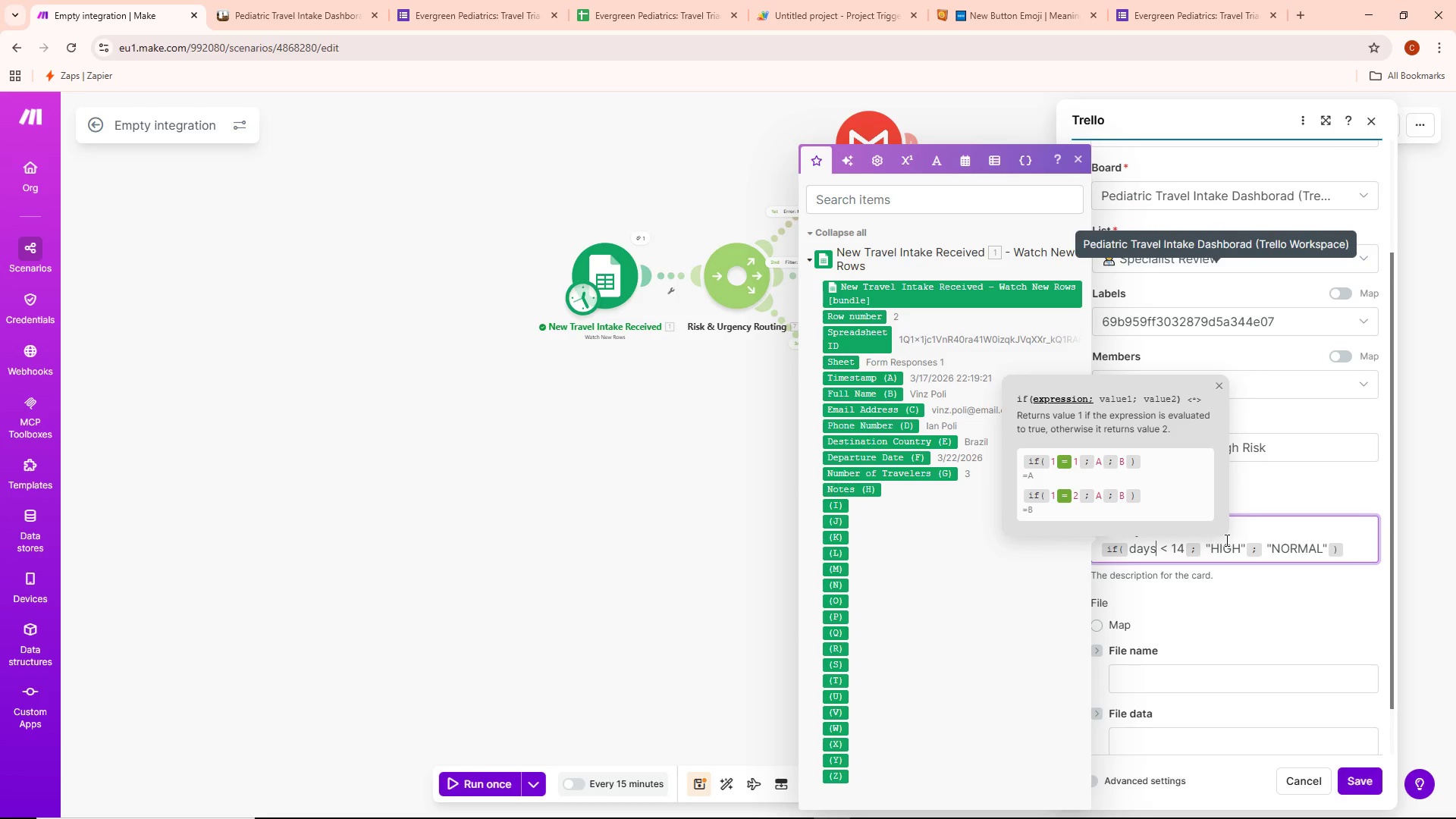 
key(ArrowLeft)
 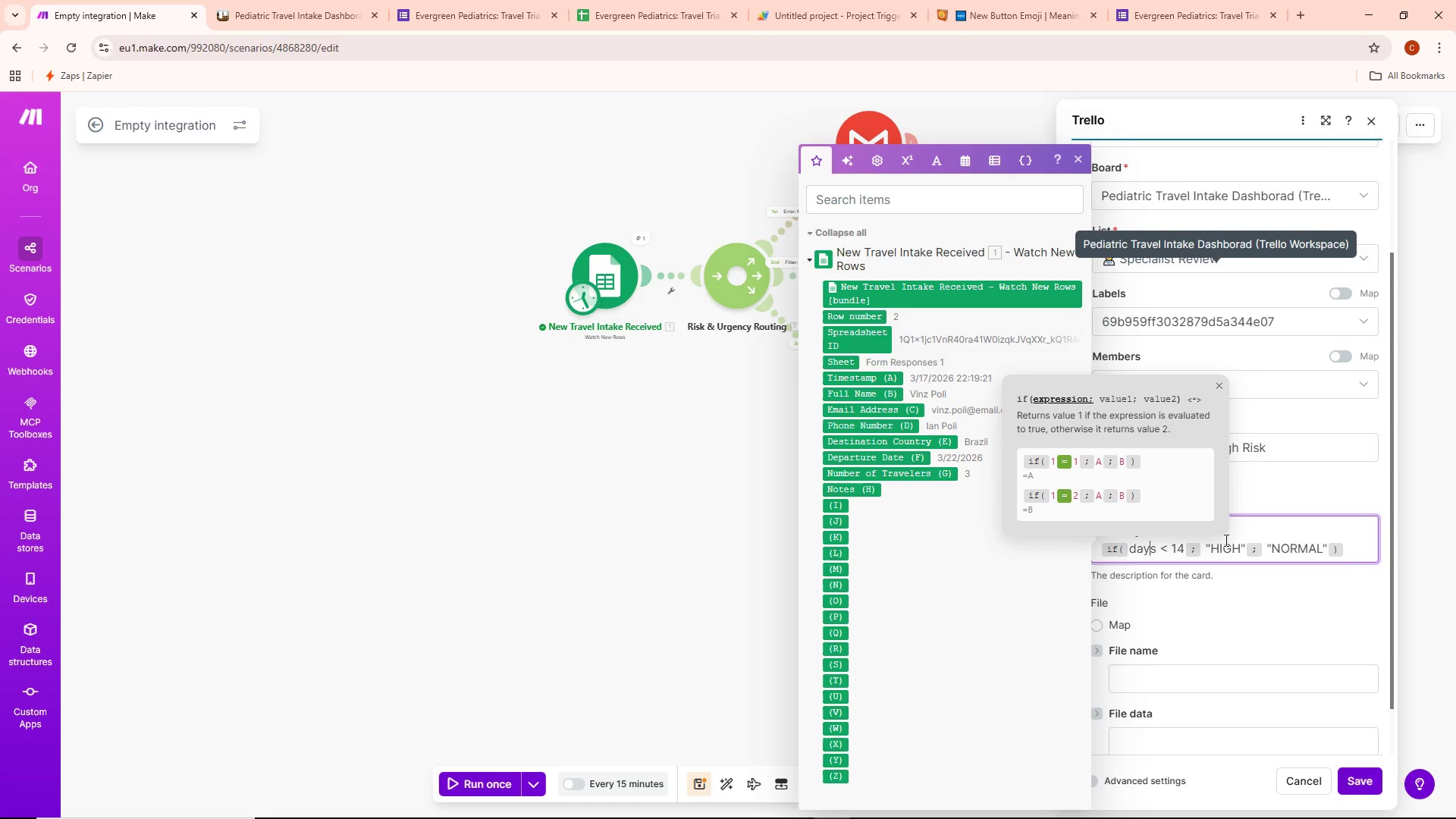 
key(ArrowLeft)
 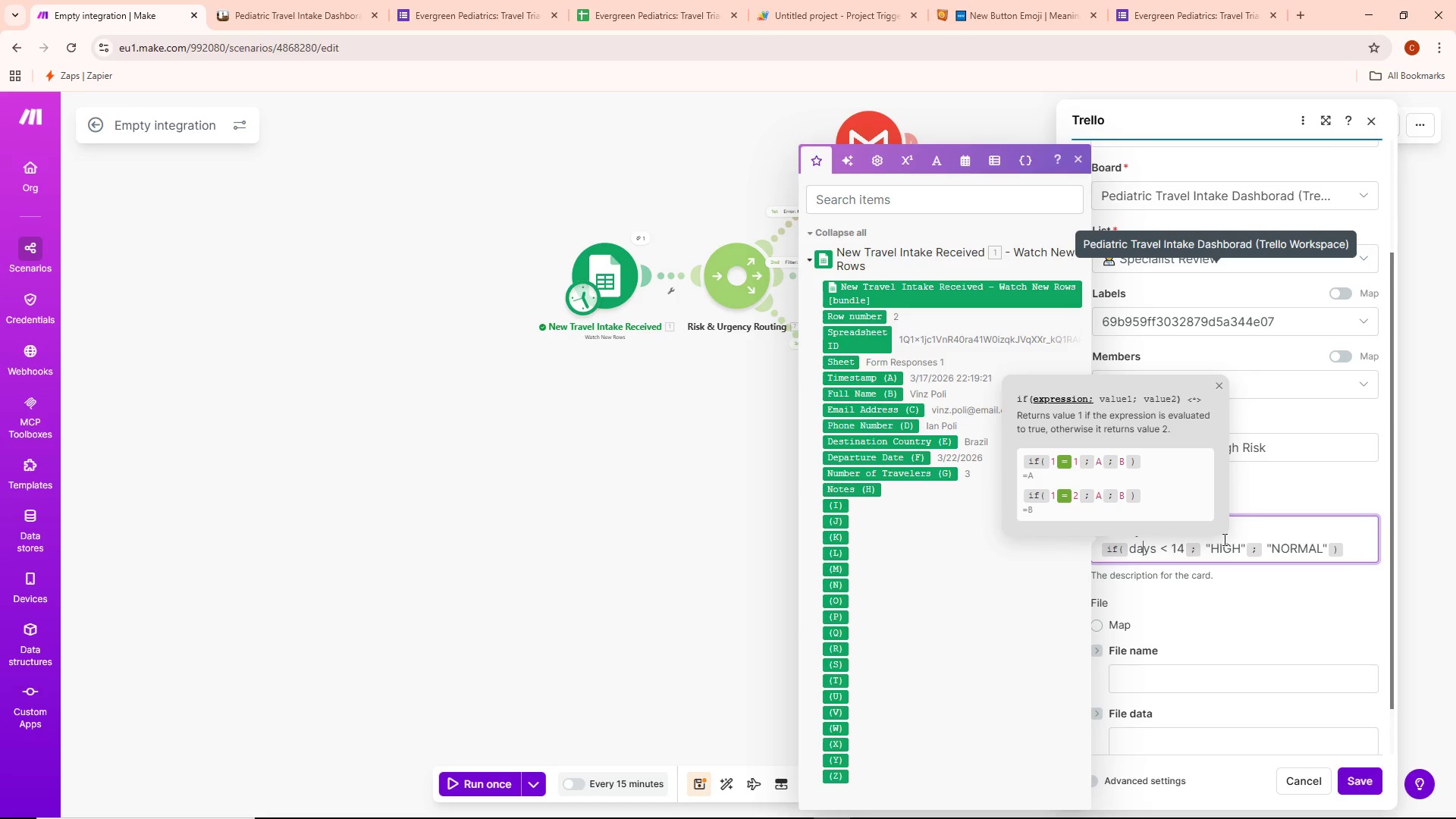 
key(ArrowLeft)
 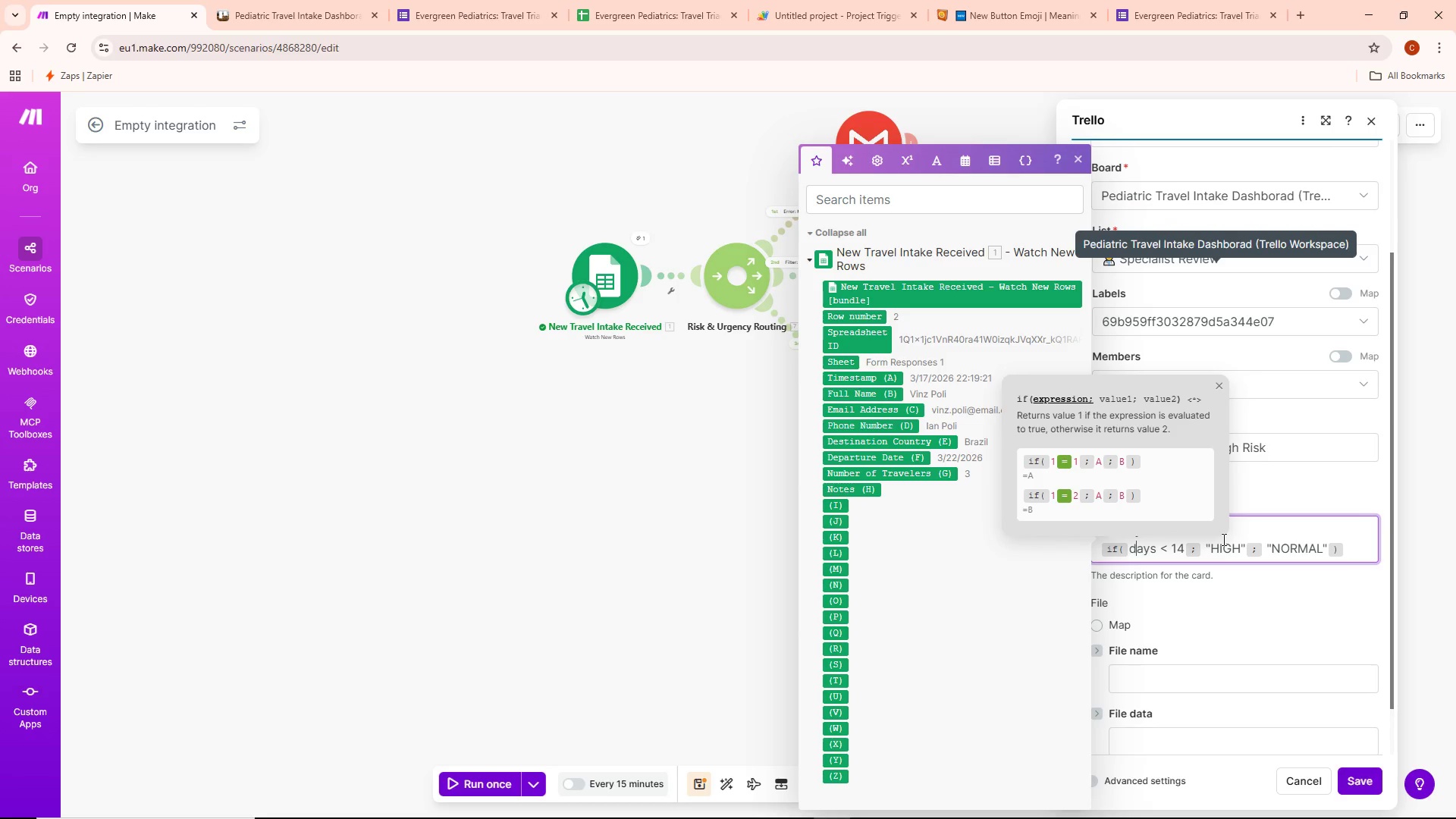 
key(ArrowLeft)
 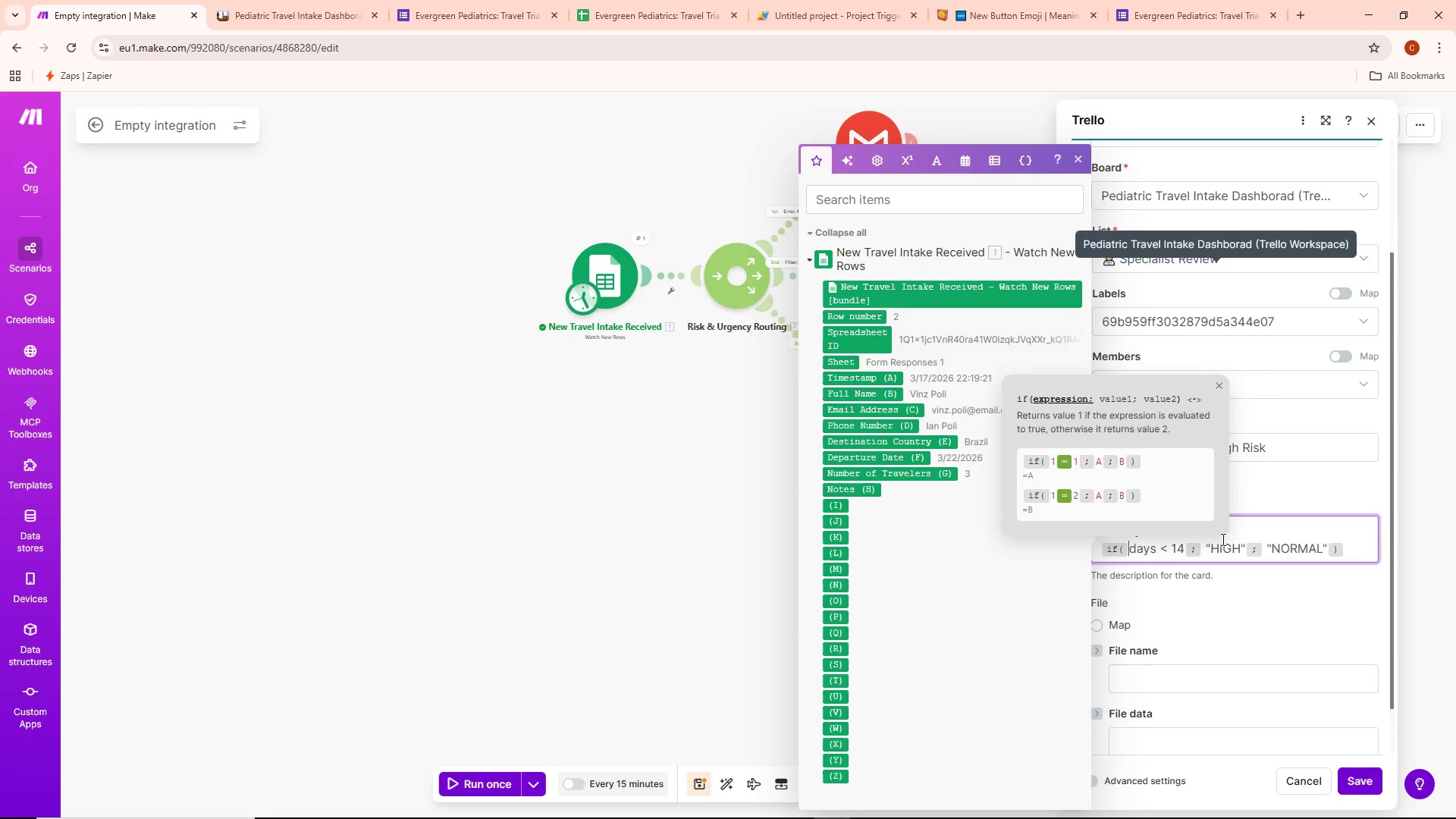 
key(ArrowLeft)
 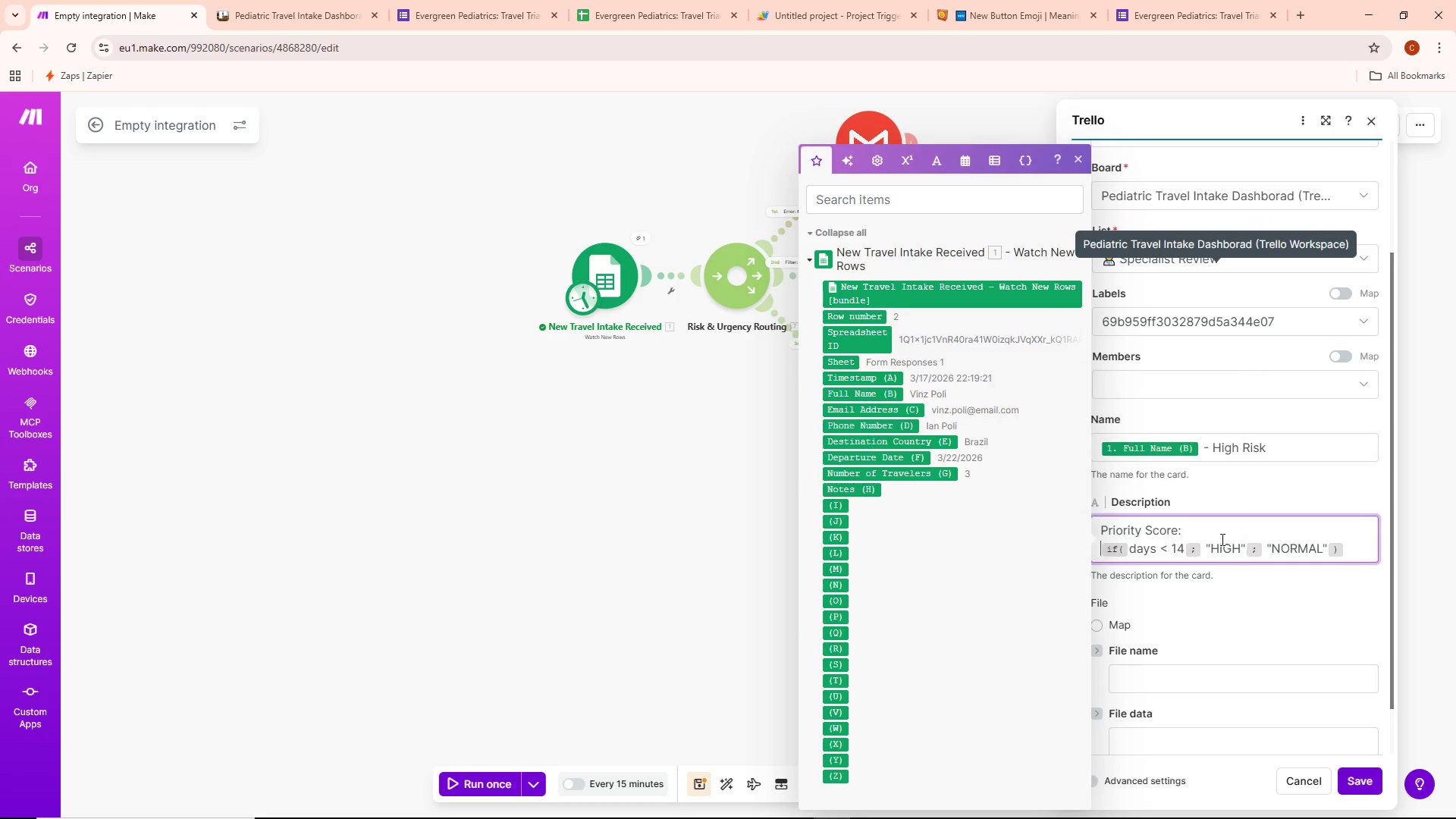 
key(ArrowLeft)
 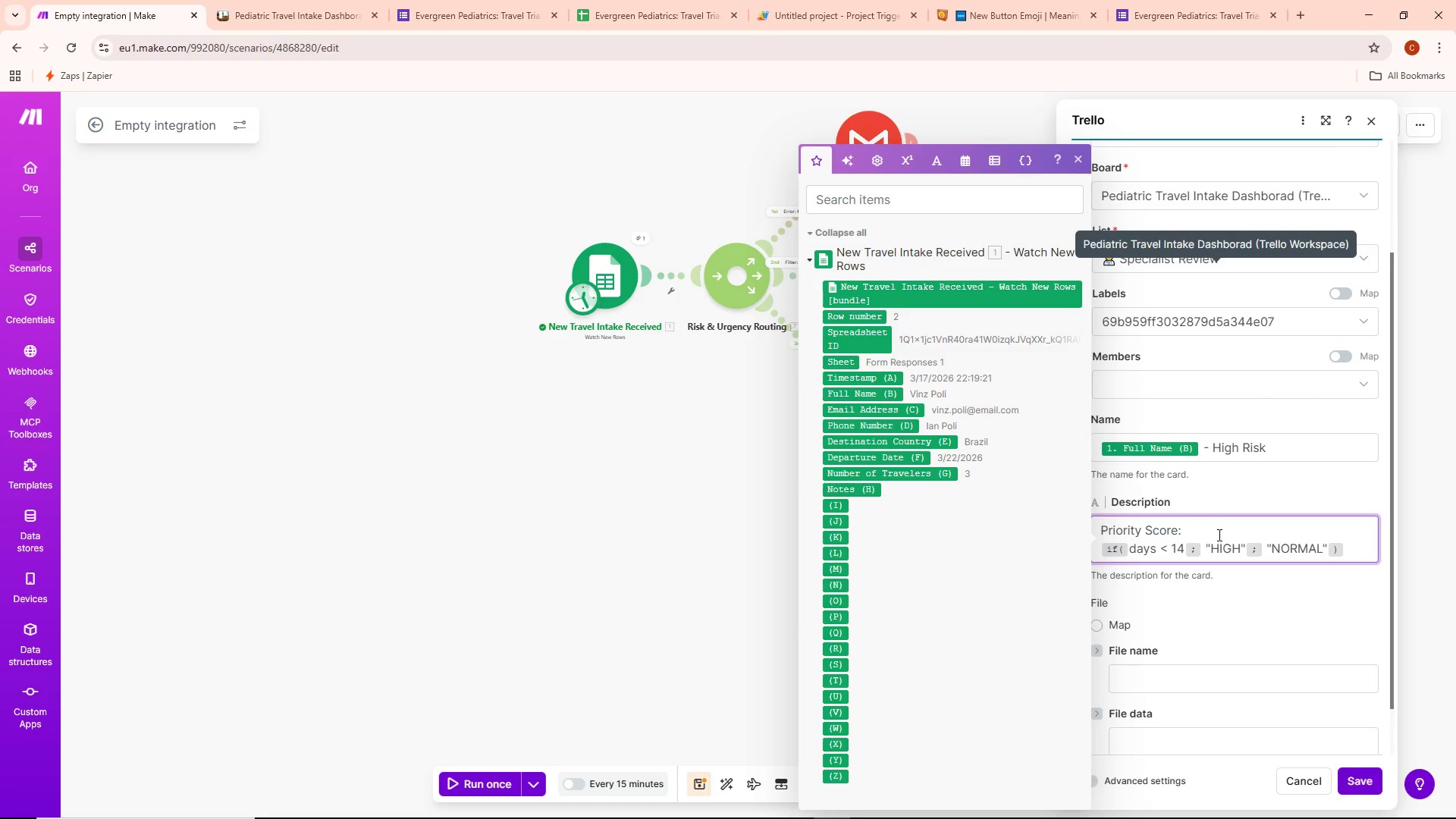 
key(ArrowDown)
 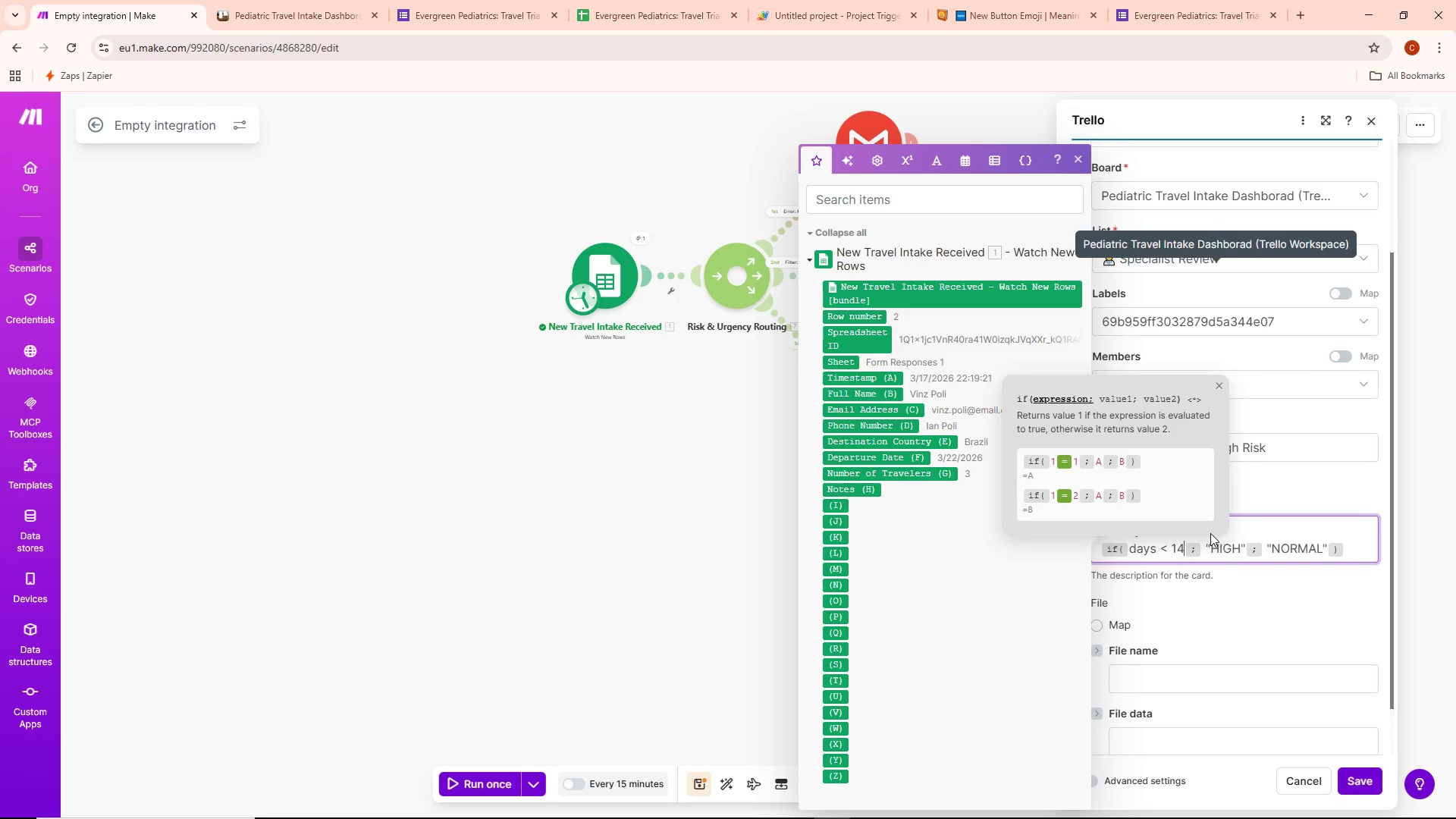 
key(ArrowLeft)
 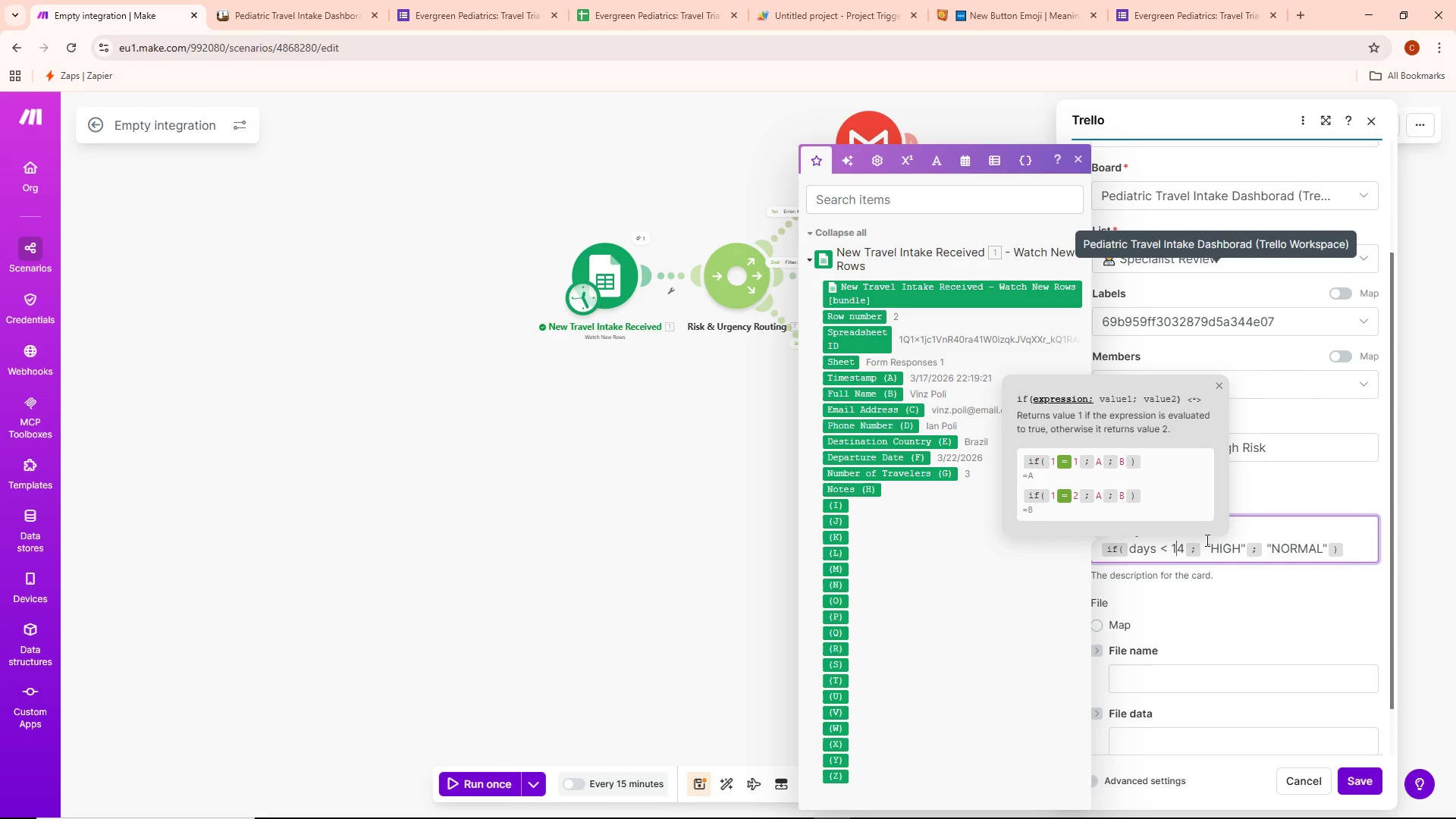 
key(ArrowLeft)
 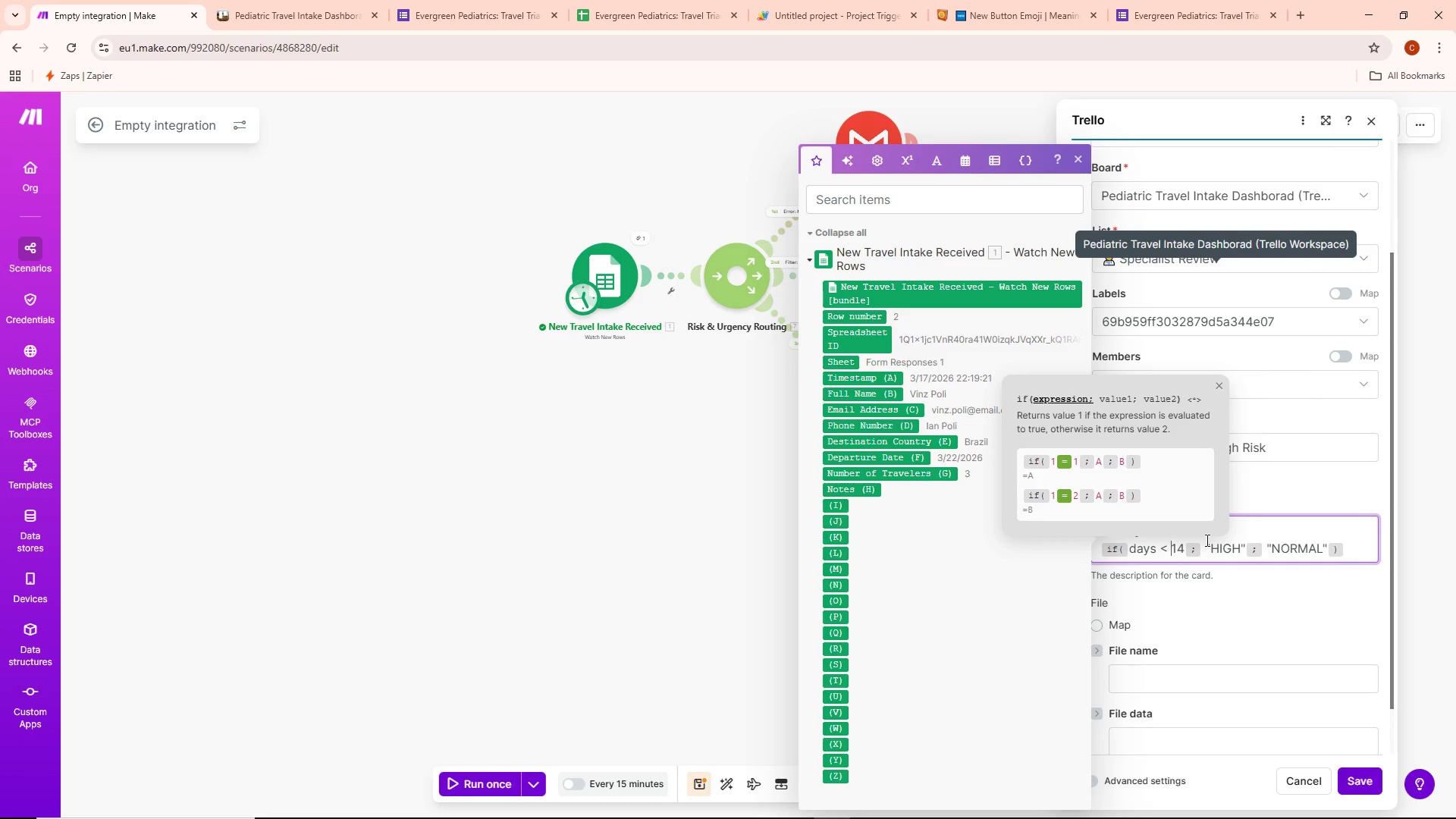 
key(ArrowLeft)
 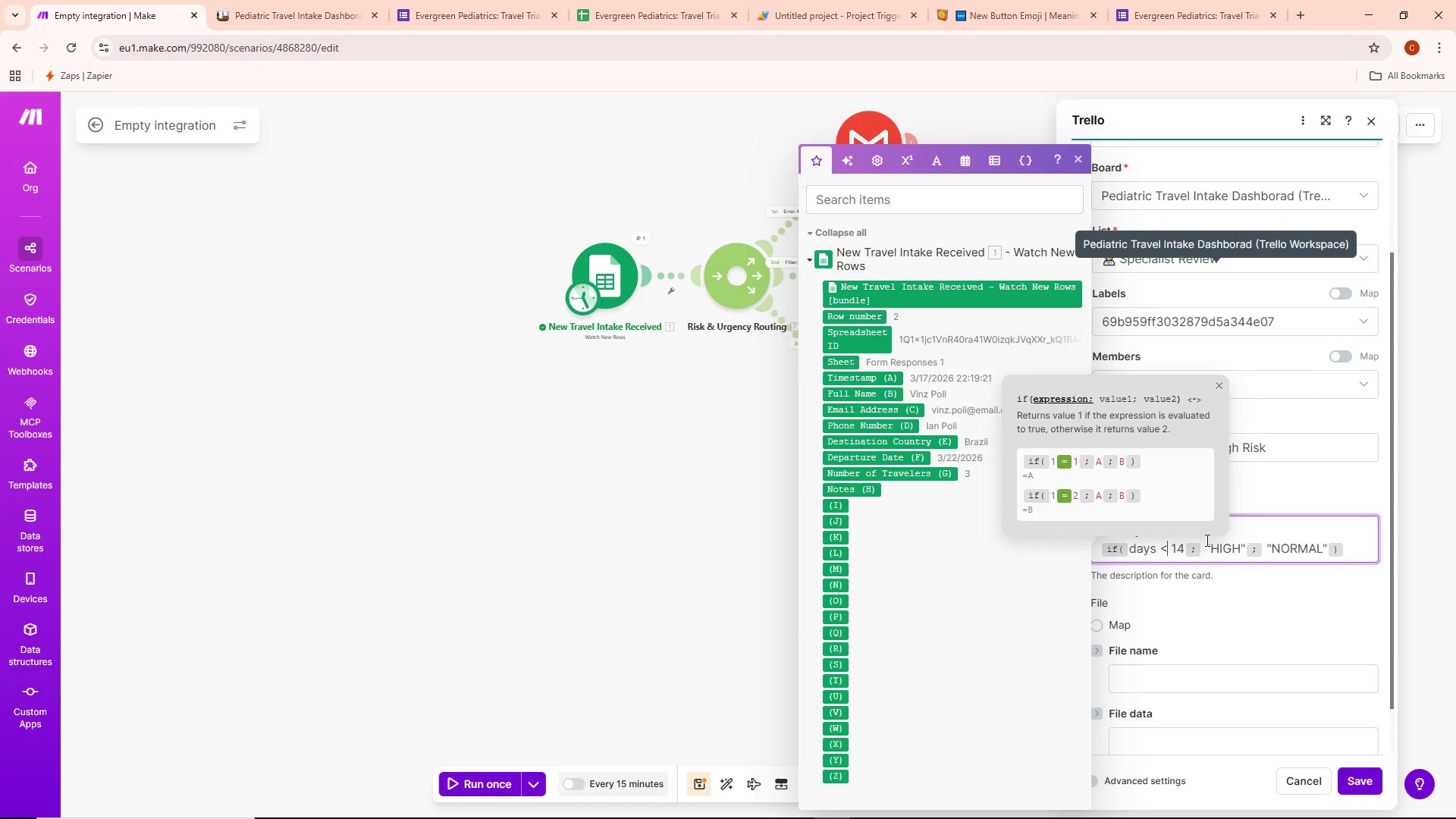 
key(ArrowLeft)
 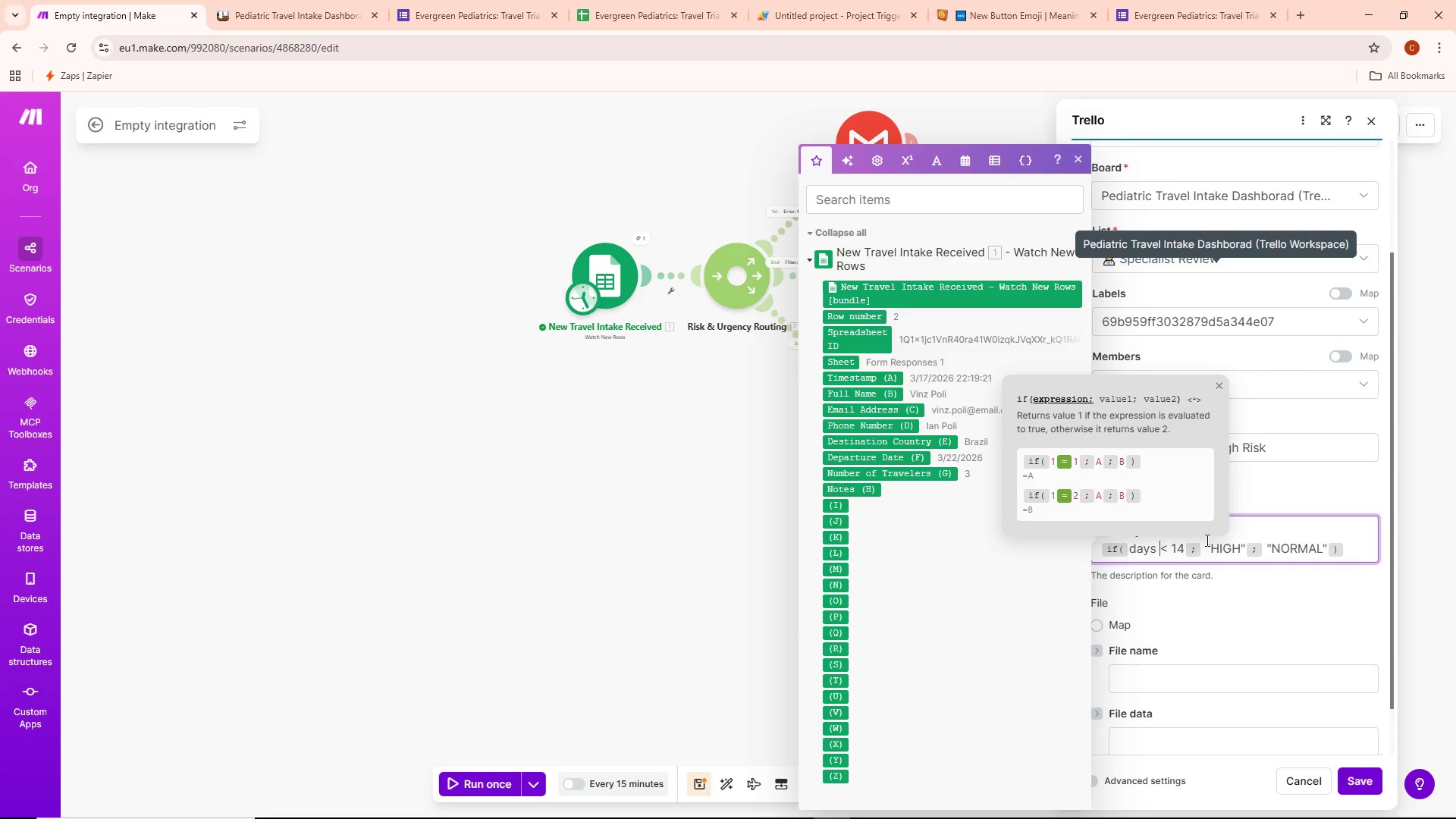 
key(ArrowLeft)
 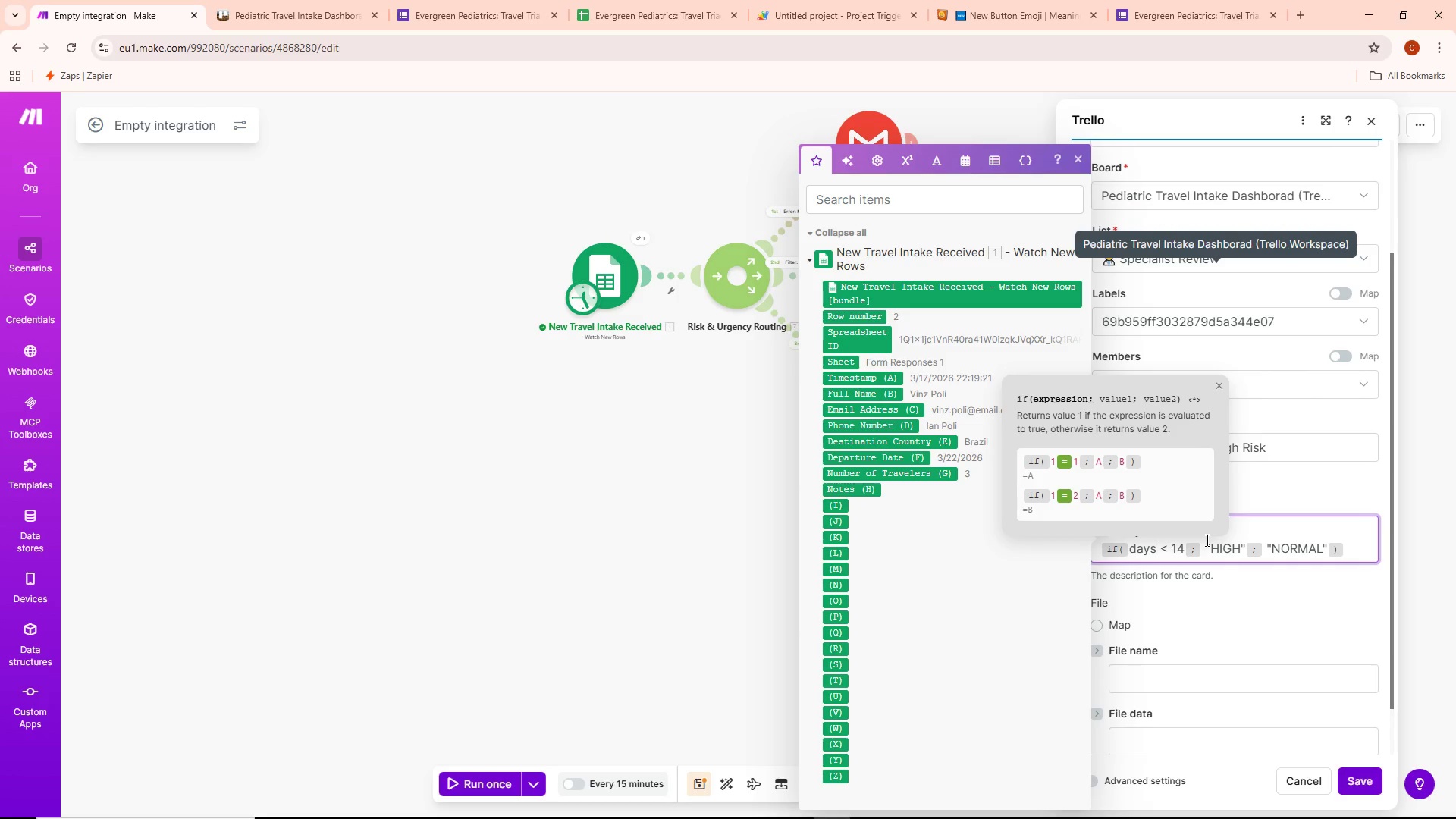 
key(ArrowLeft)
 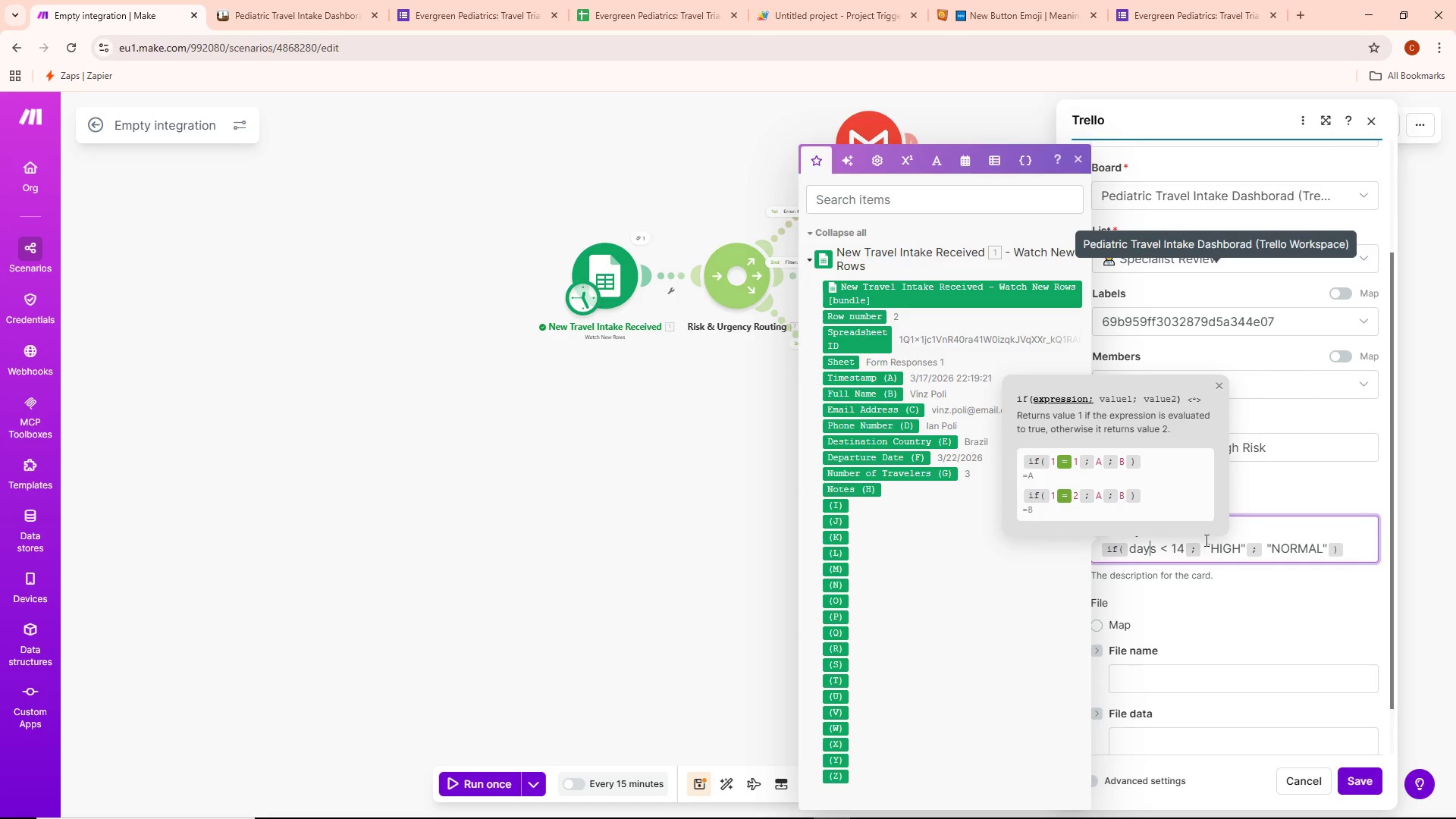 
key(ArrowLeft)
 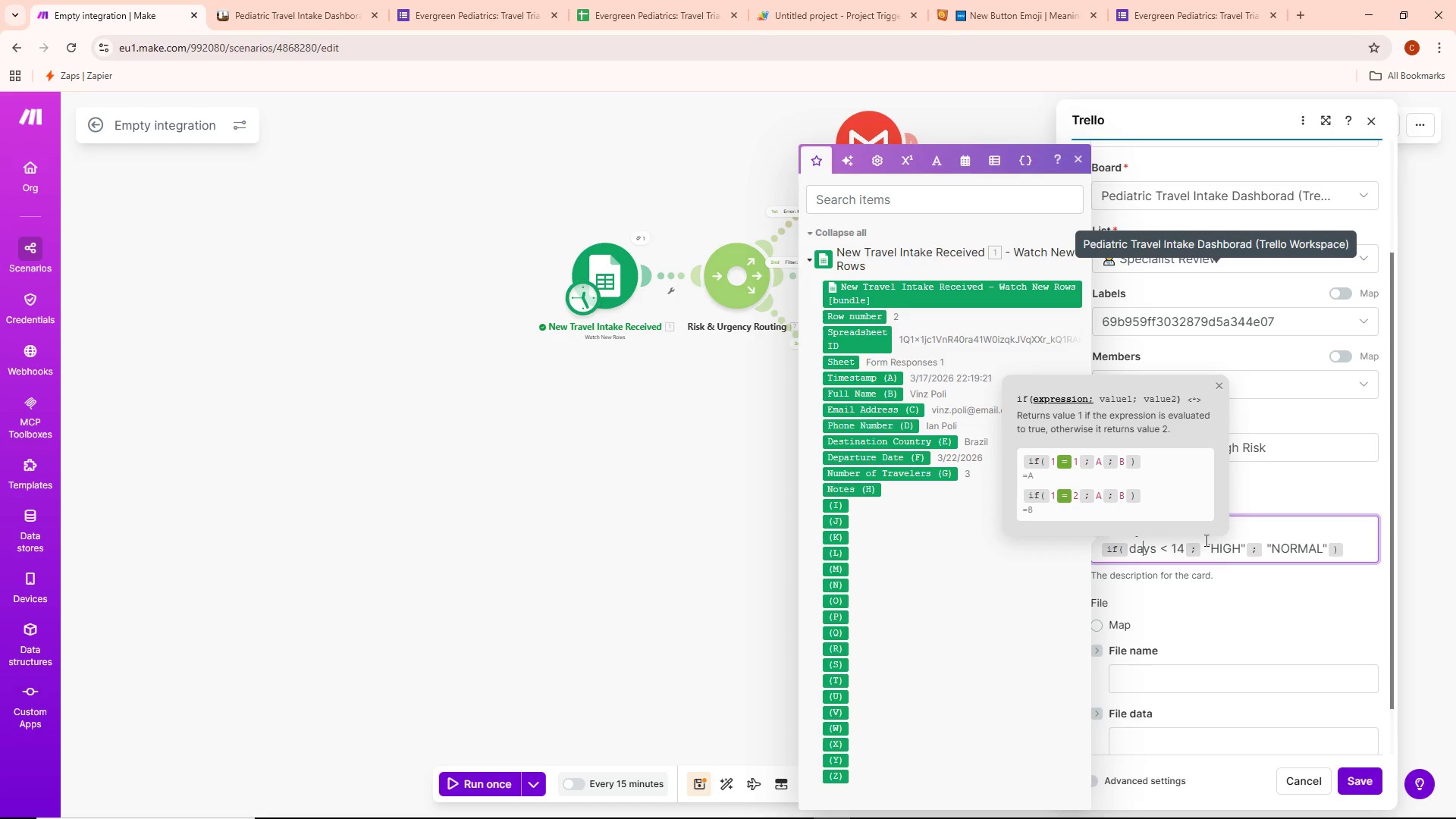 
key(ArrowLeft)
 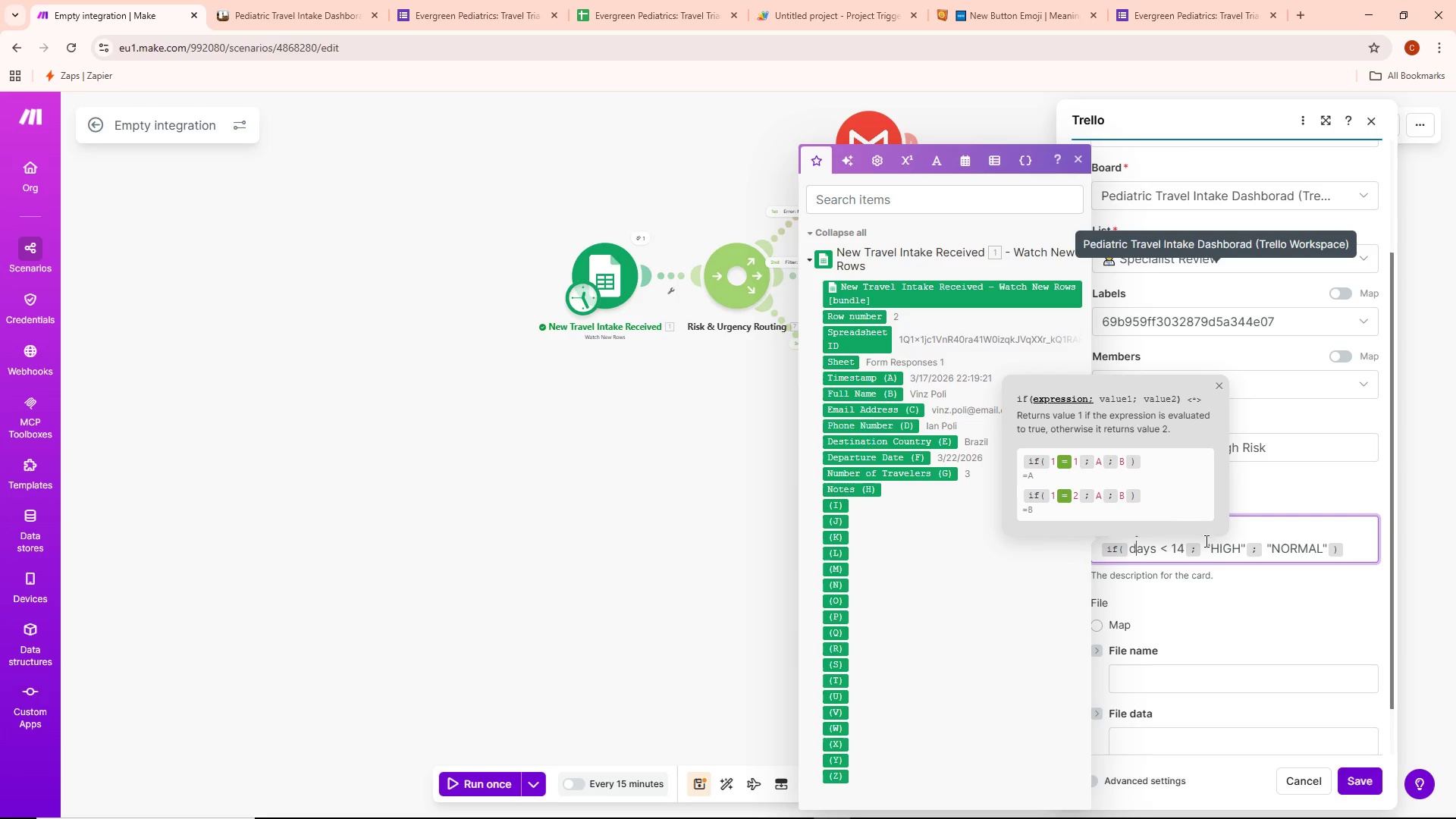 
key(ArrowLeft)
 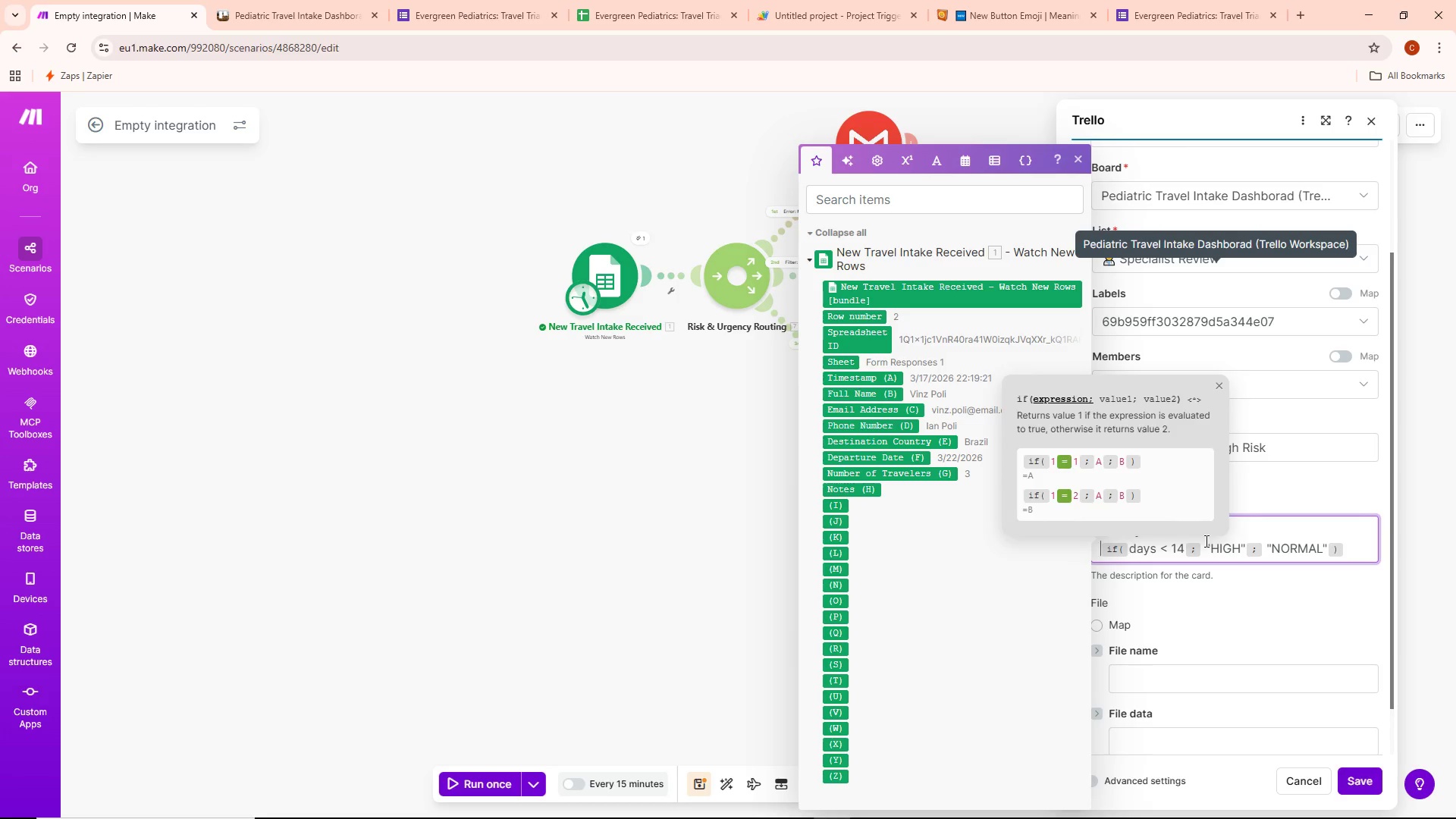 
key(ArrowLeft)
 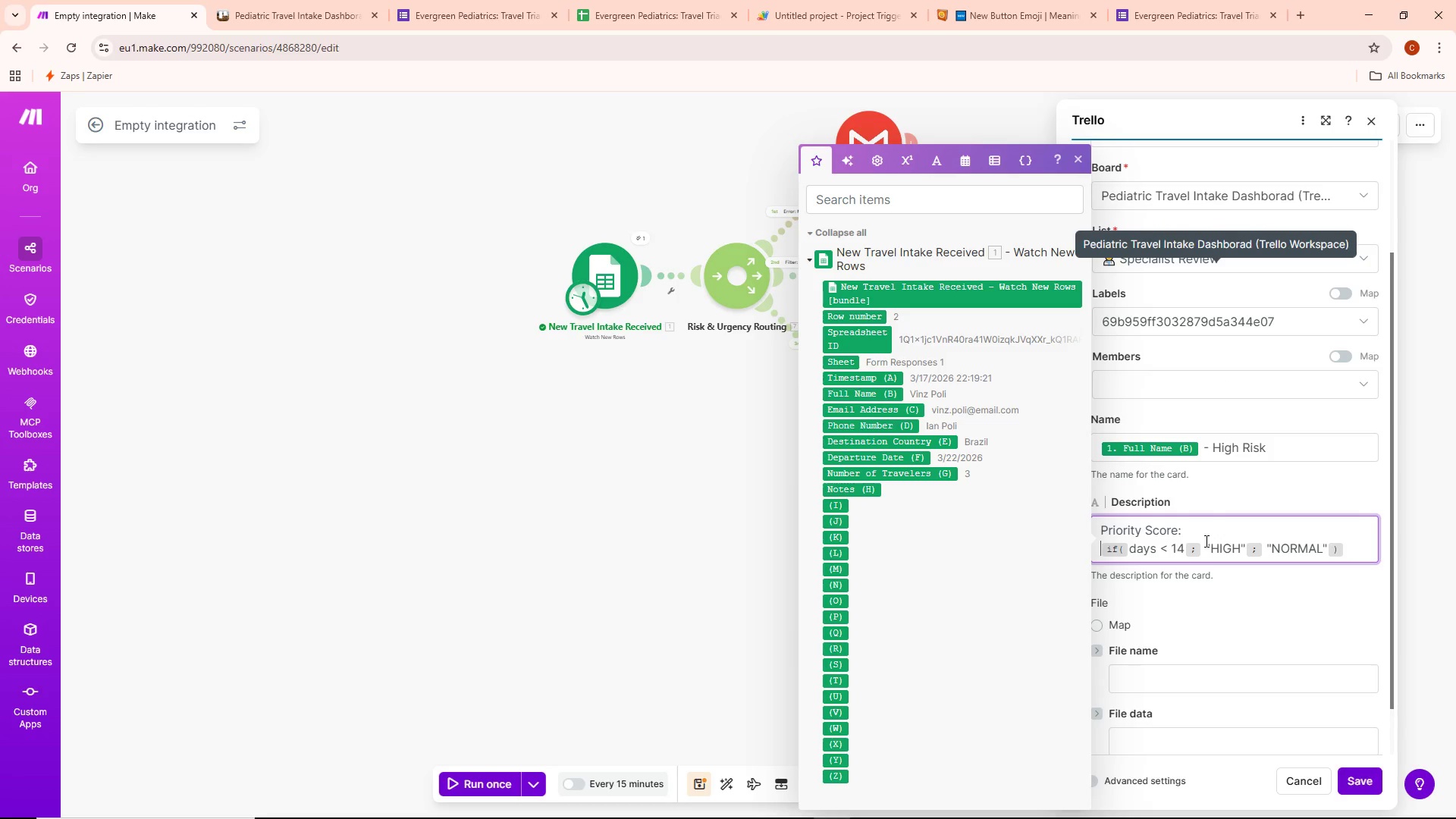 
key(Shift+BracketLeft)
 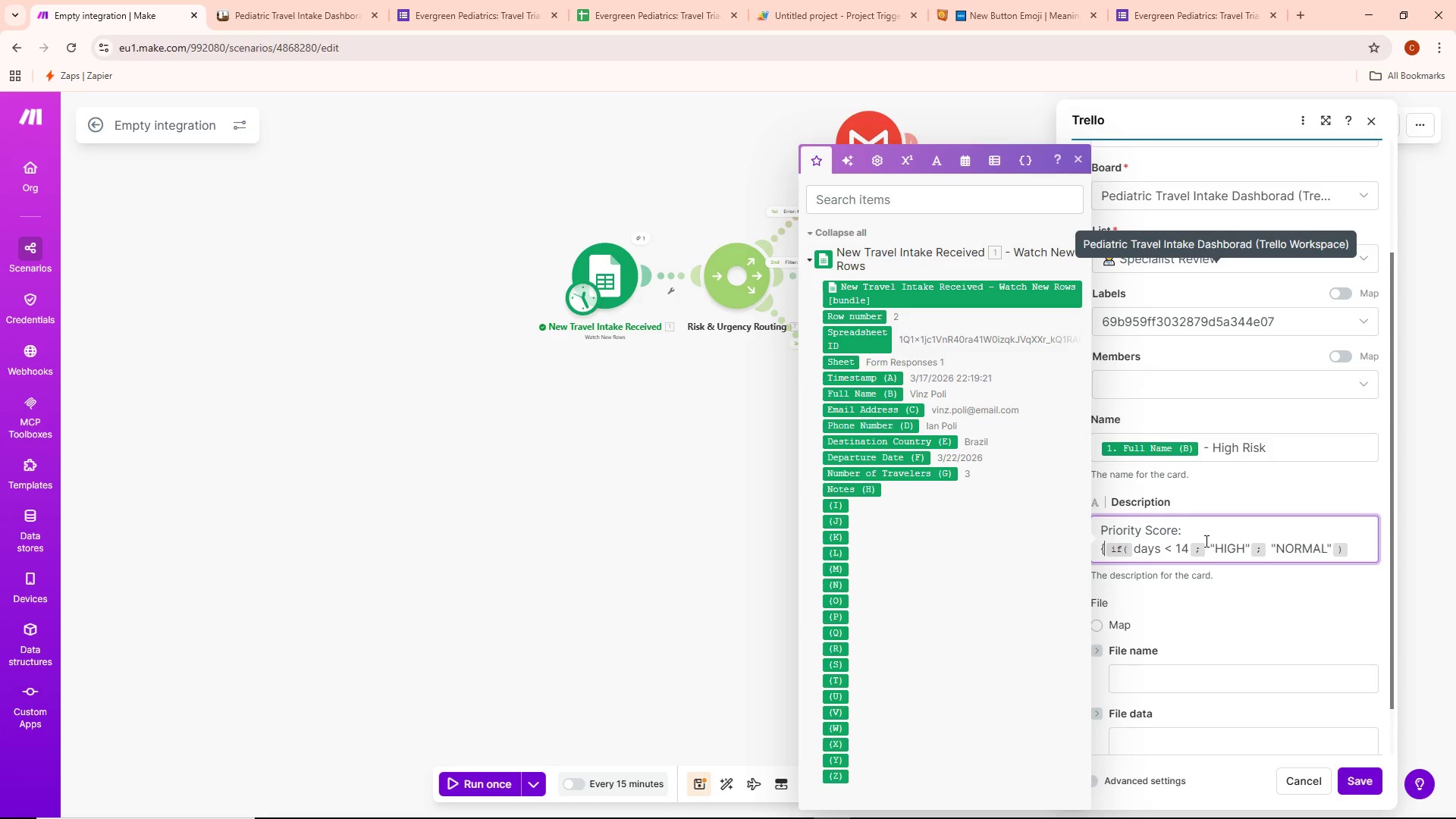 
key(Shift+BracketLeft)
 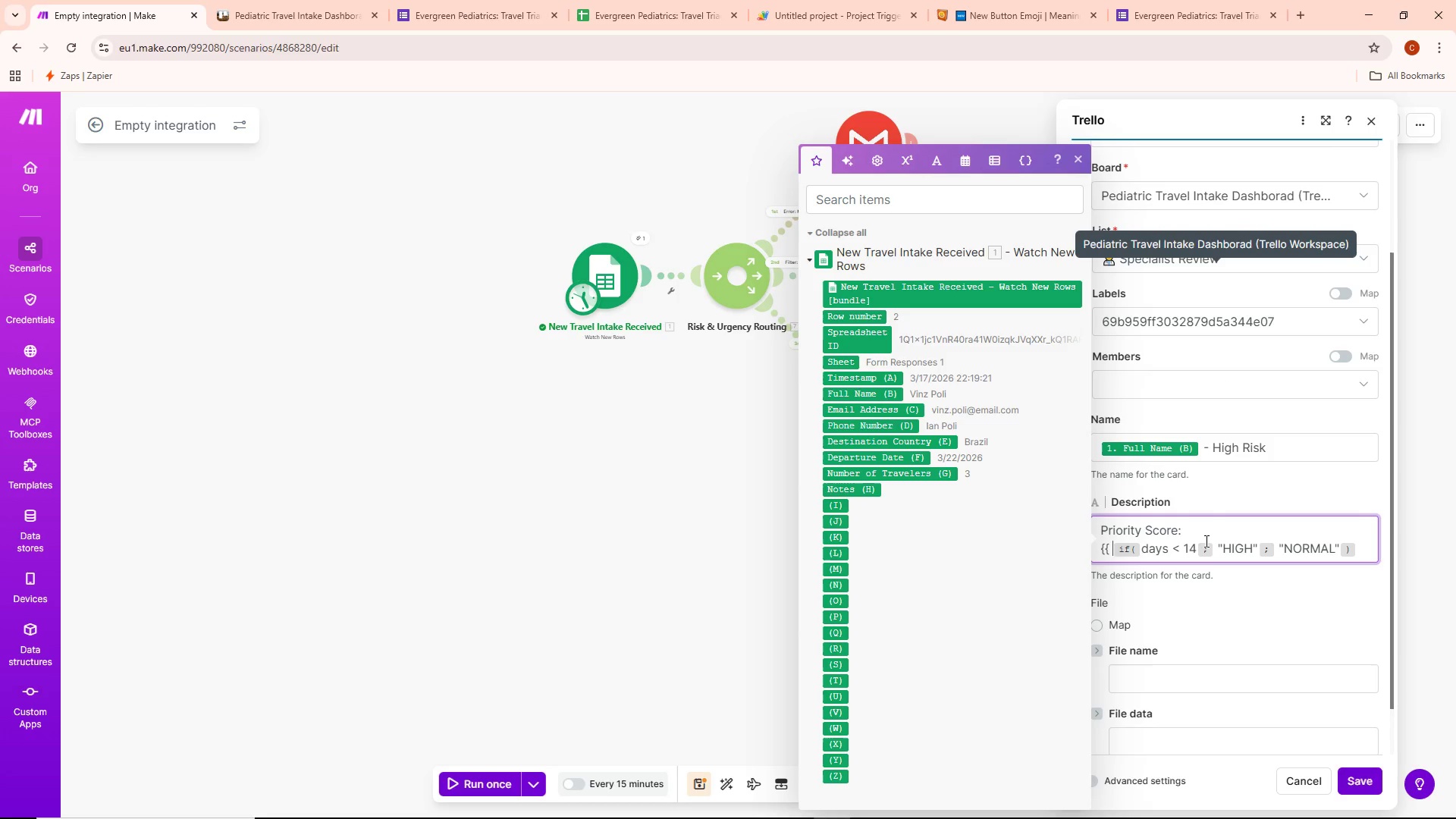 
key(Space)
 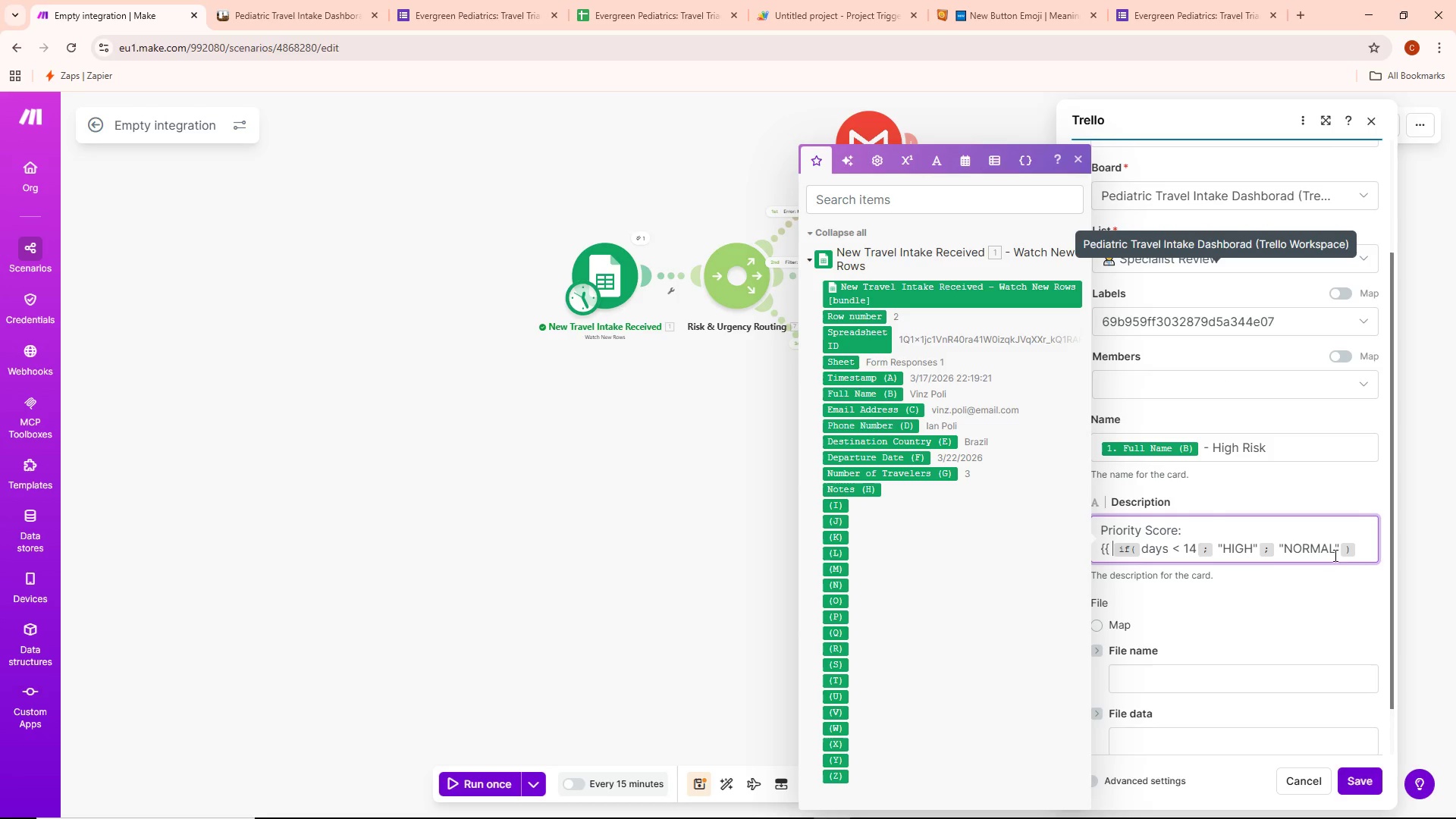 
left_click([1356, 549])
 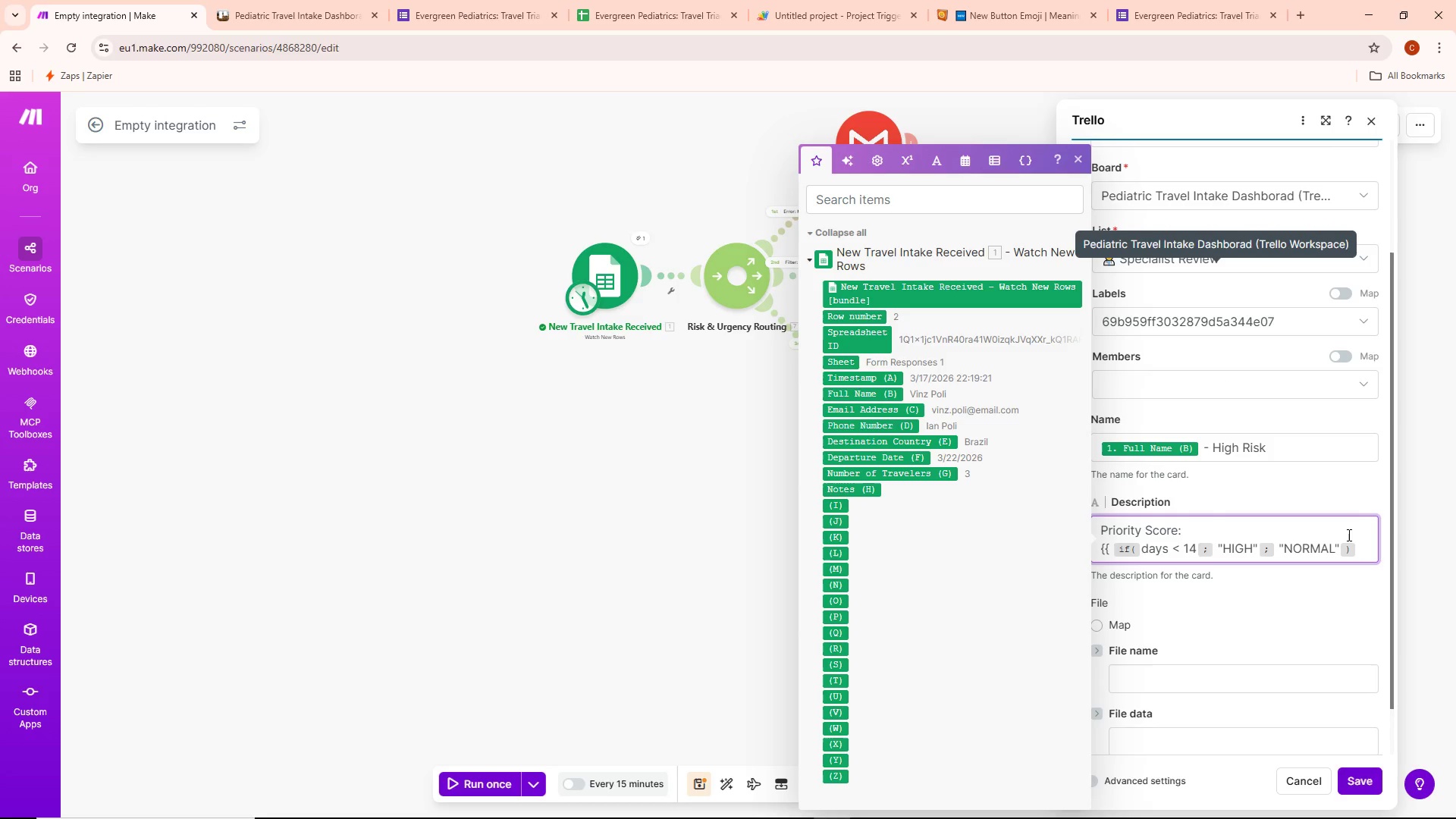 
key(Space)
 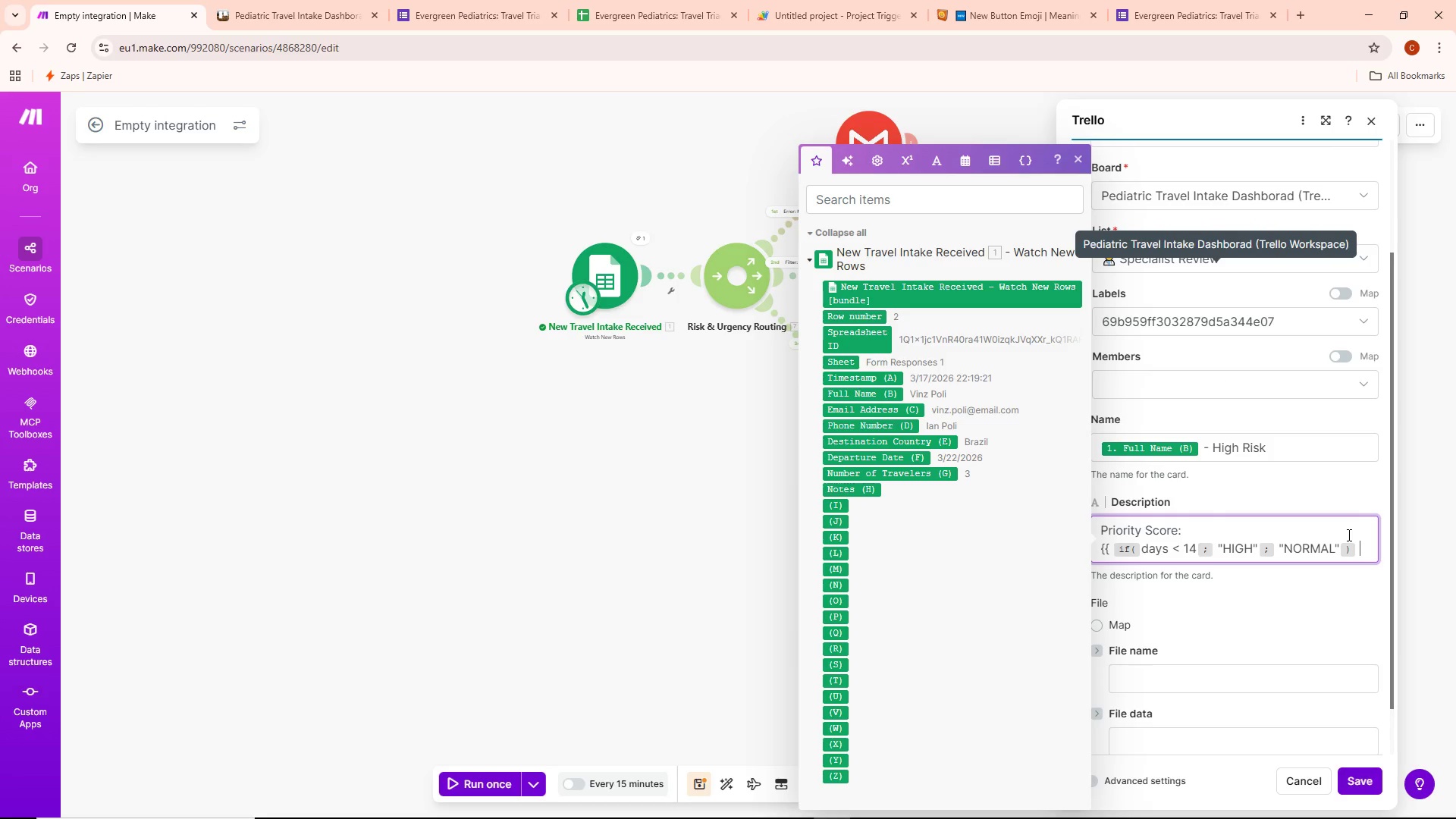 
key(Shift+BracketRight)
 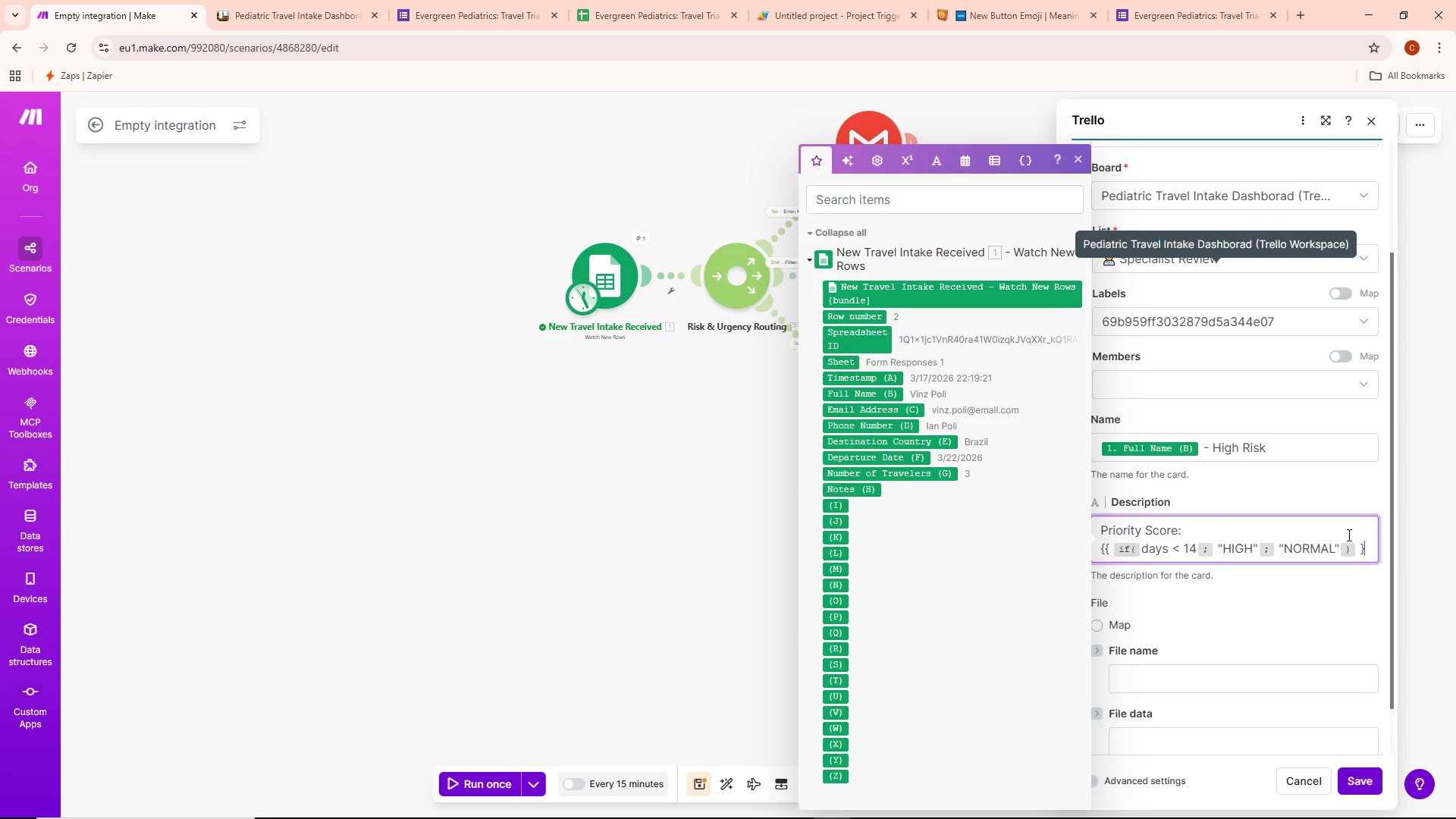 
key(Shift+BracketRight)
 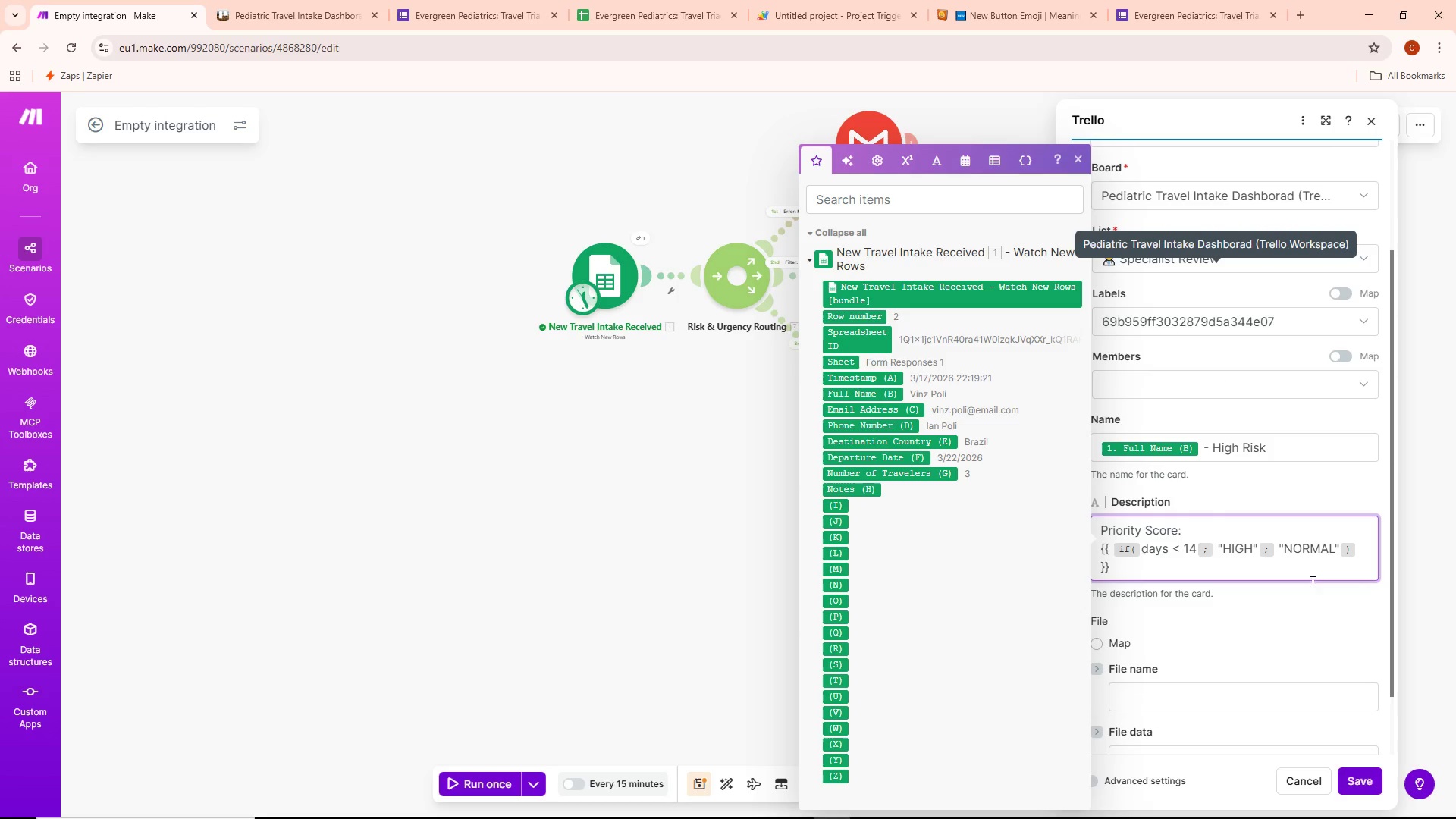 
left_click([1294, 637])
 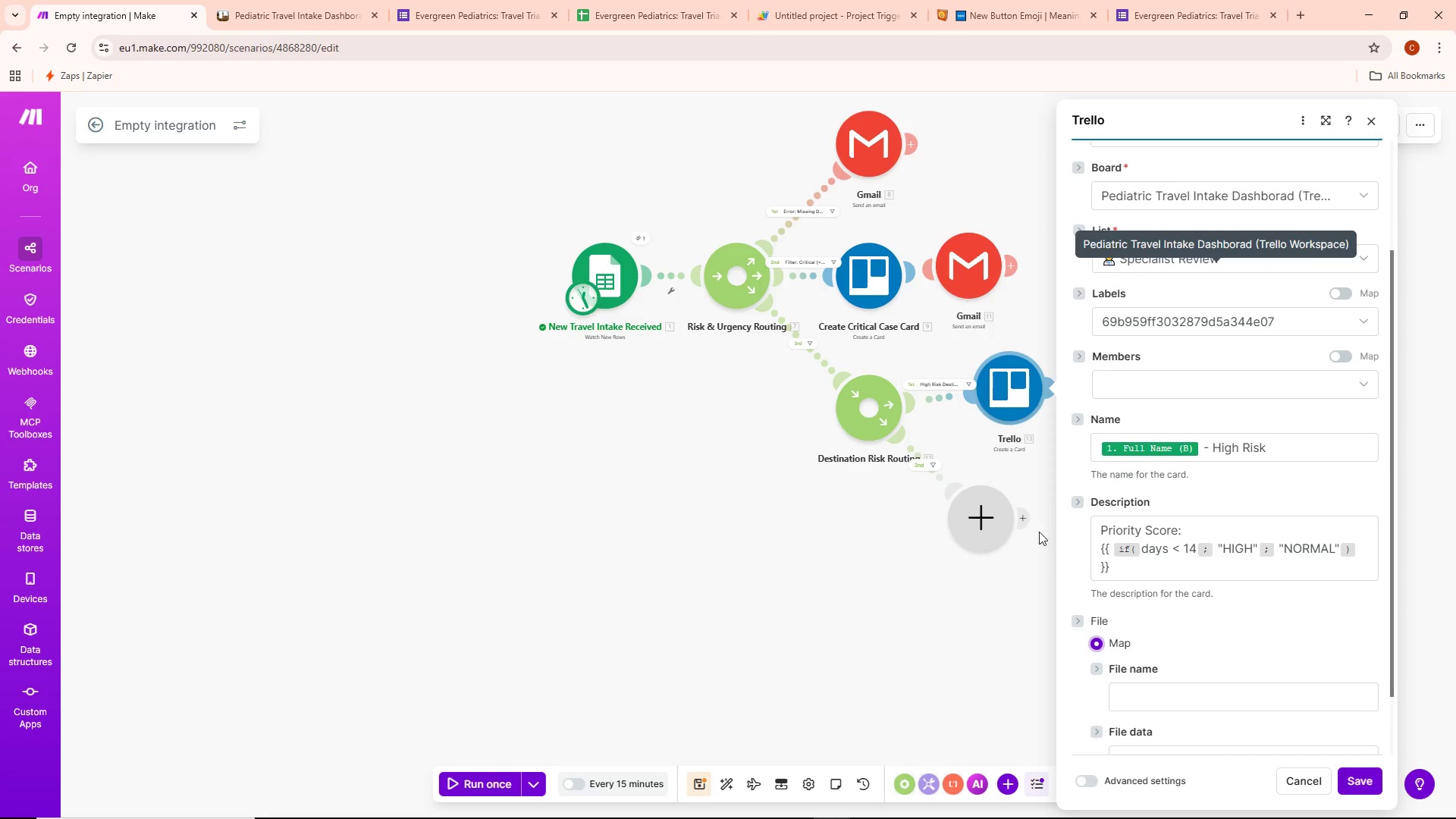 
left_click([1033, 477])
 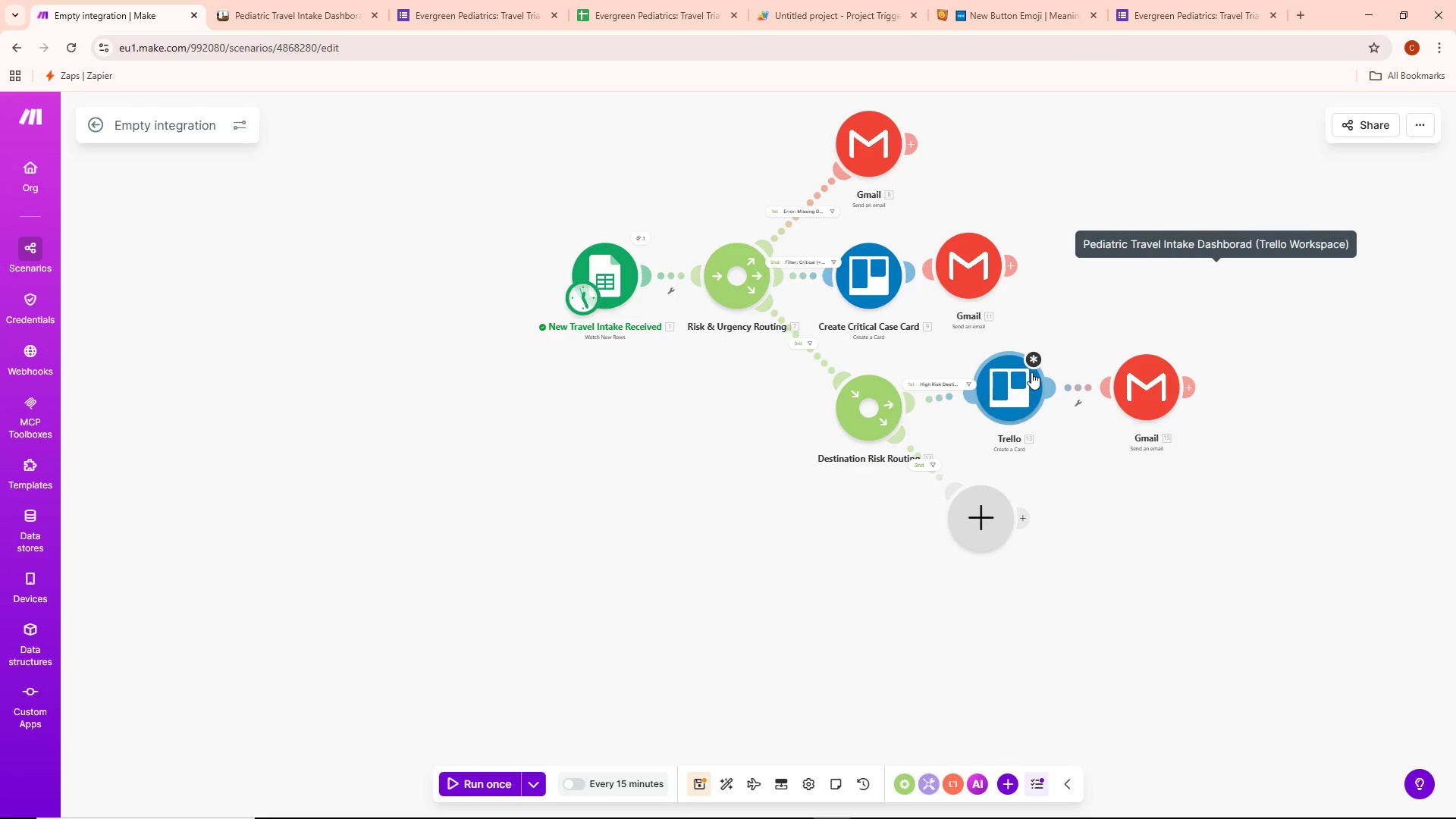 
left_click([1031, 351])
 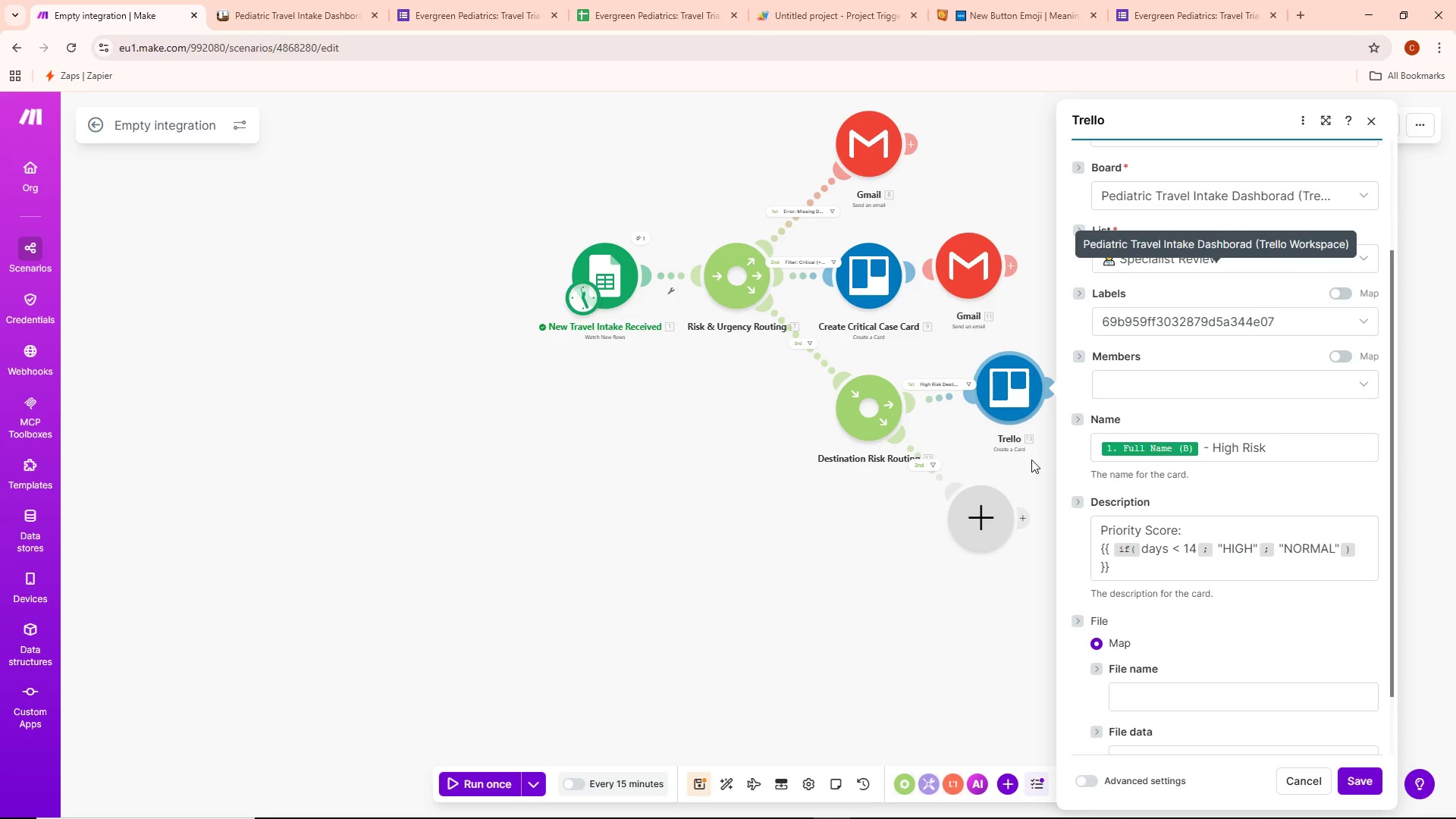 
left_click([1031, 460])
 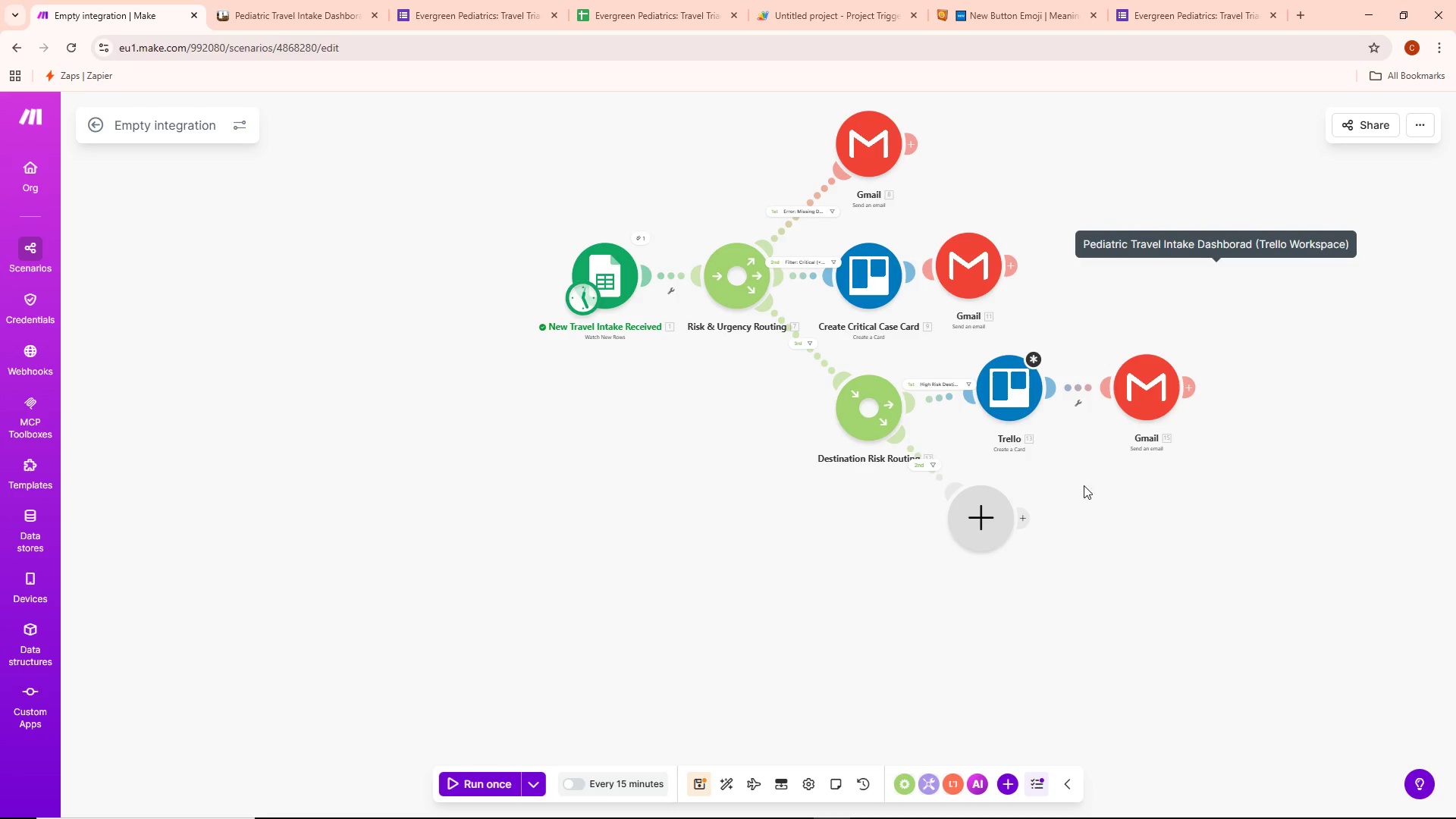 
left_click([1039, 354])
 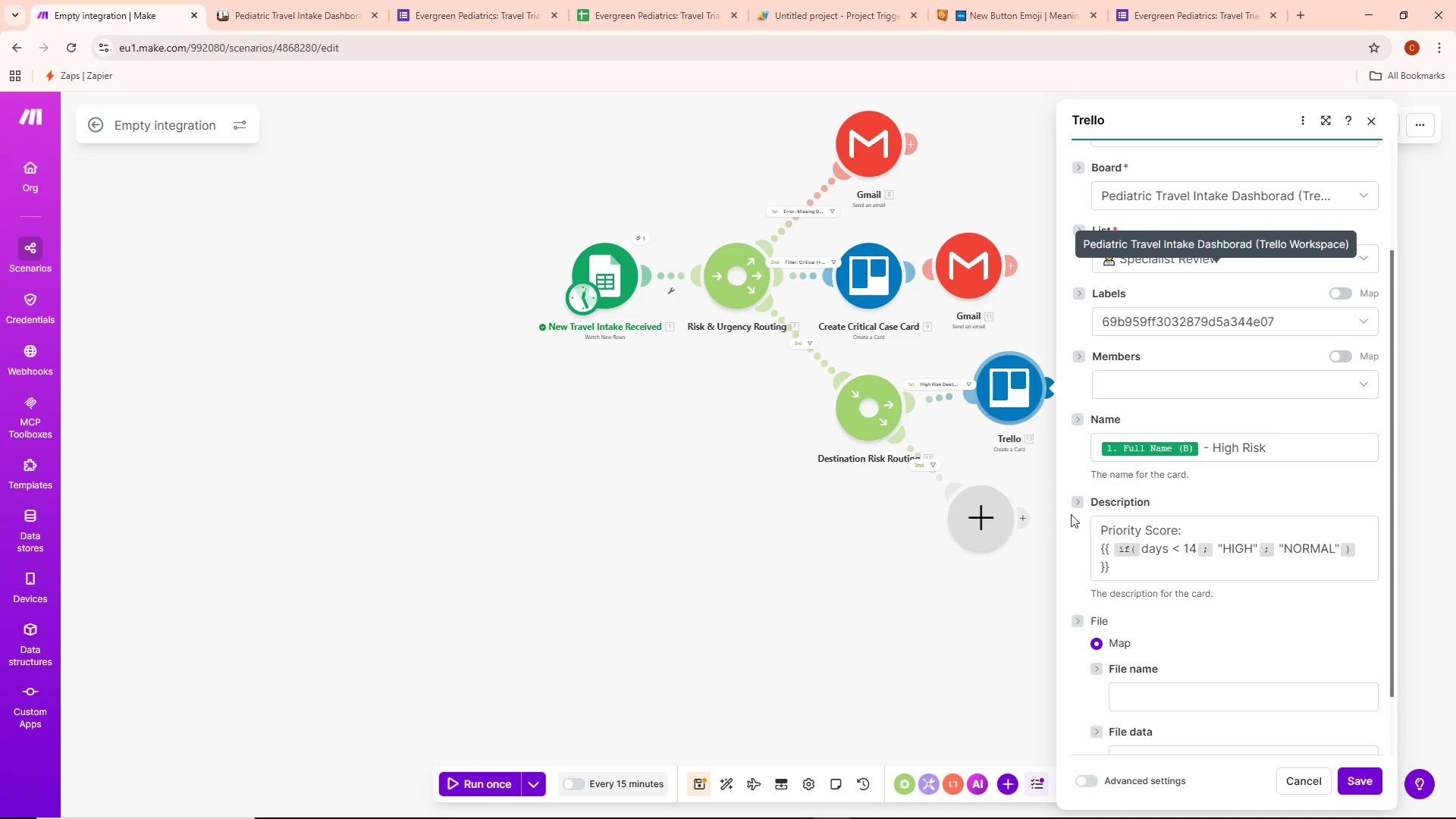 
left_click([1044, 495])
 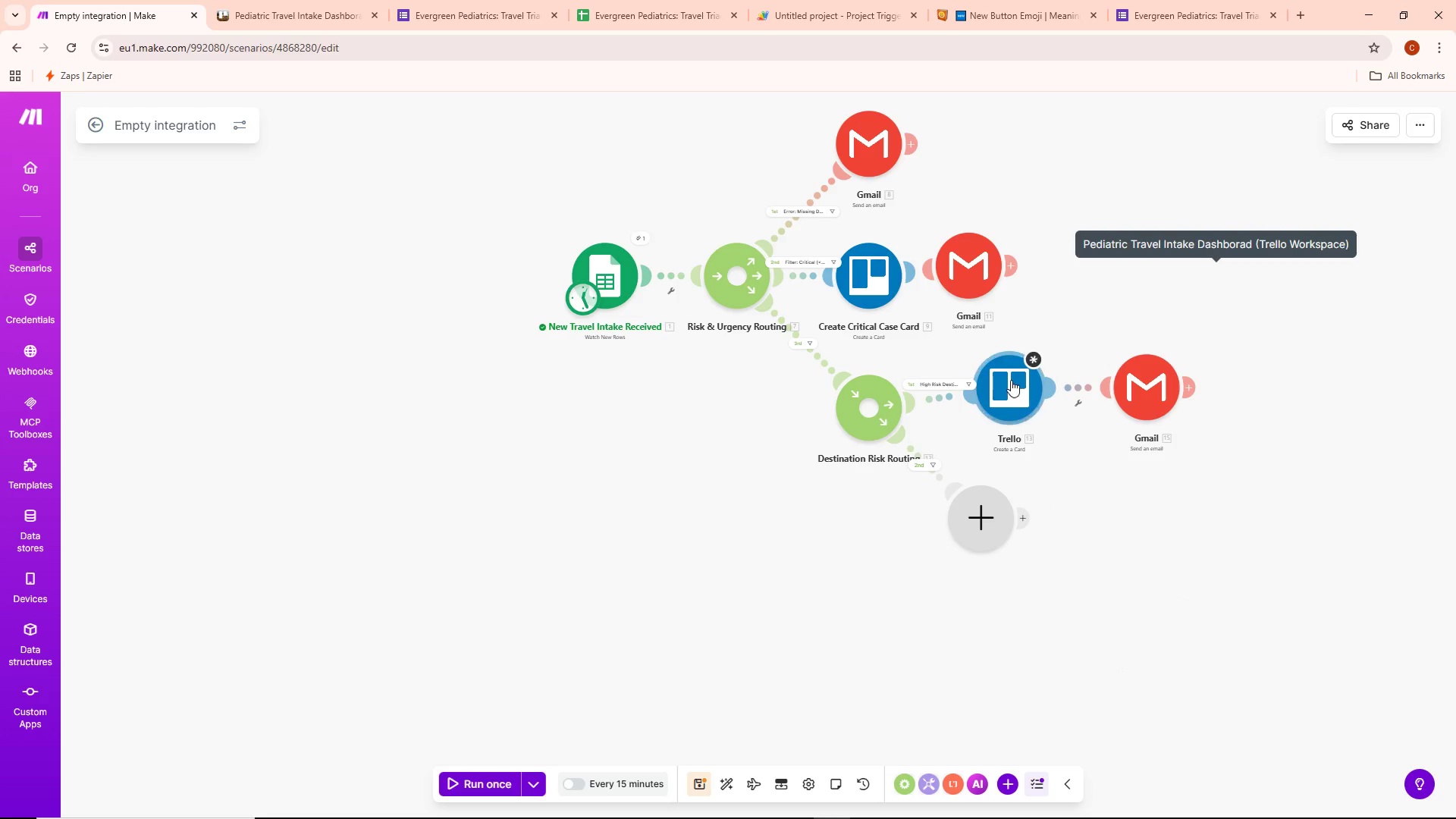 
double_click([1011, 380])
 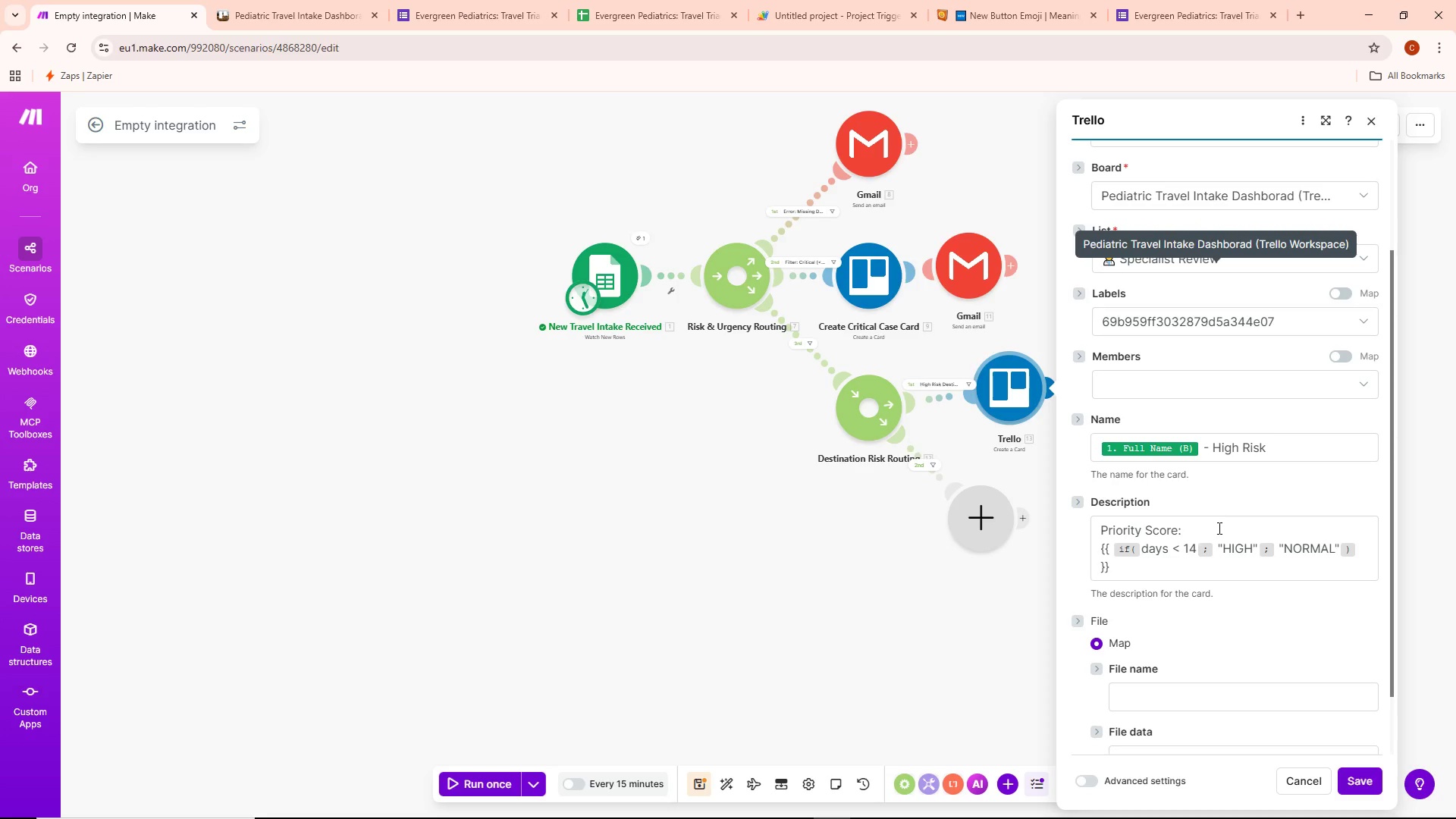 
left_click([1131, 568])
 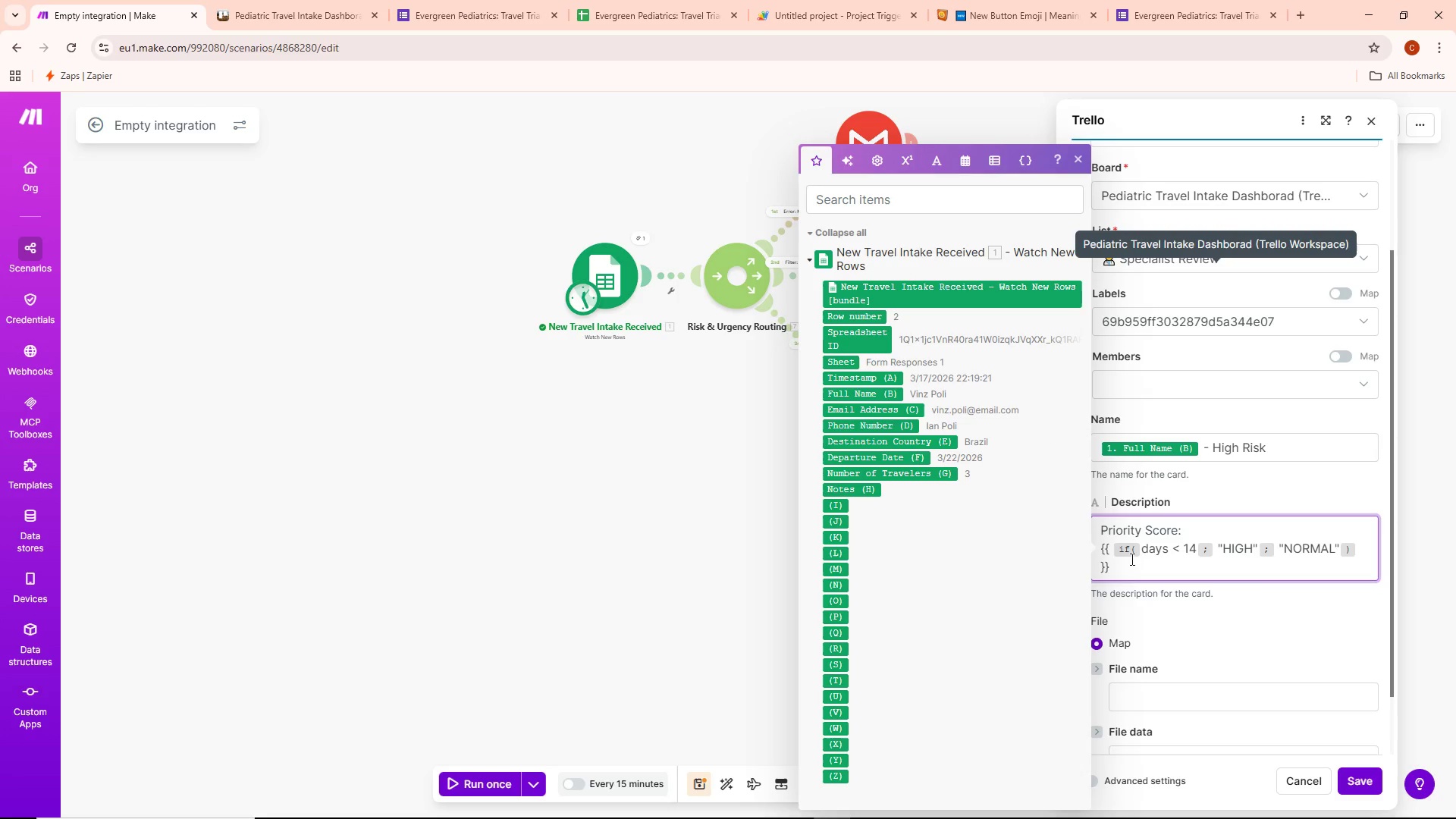 
key(Control+A)
 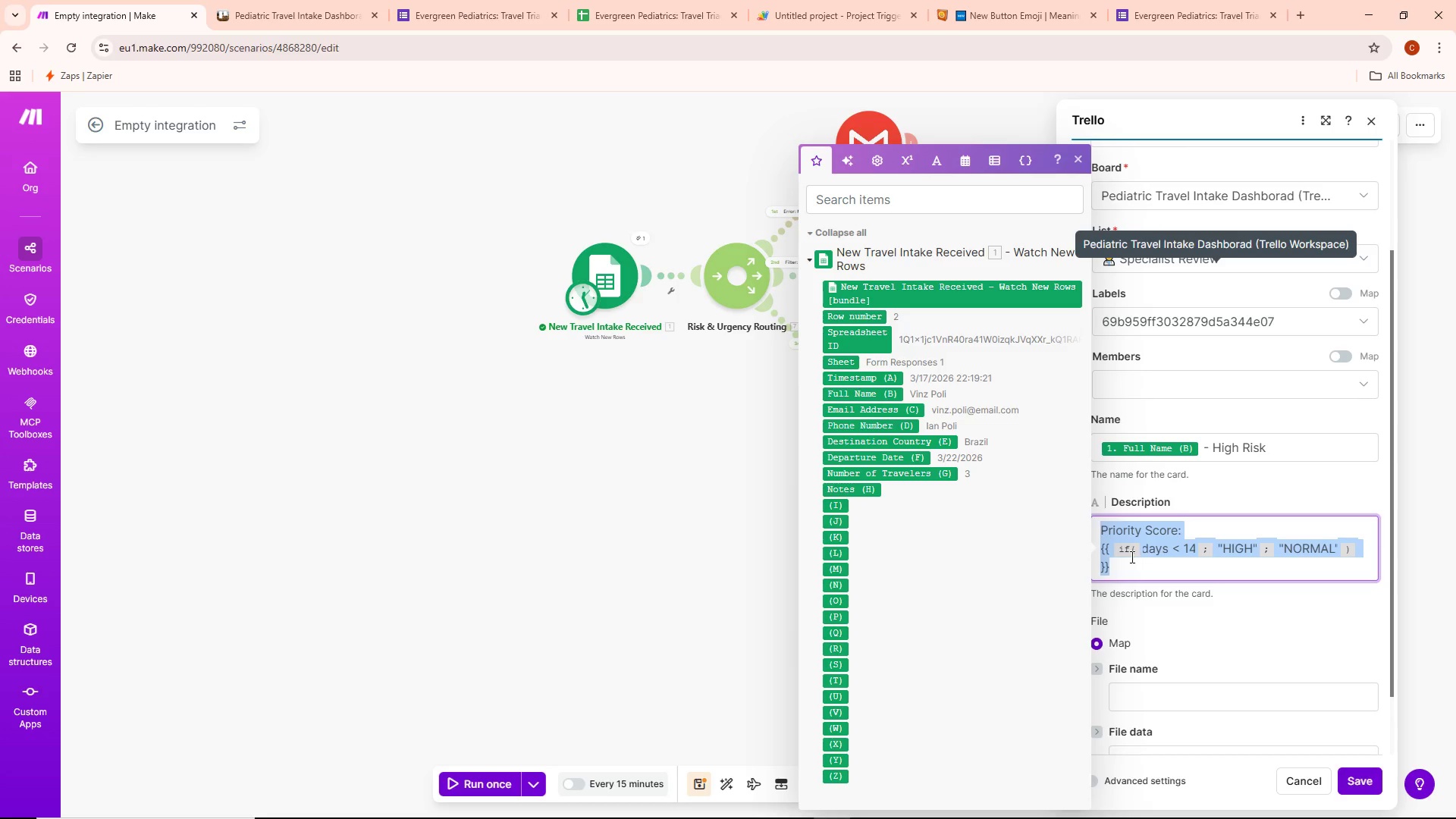 
key(Control+C)
 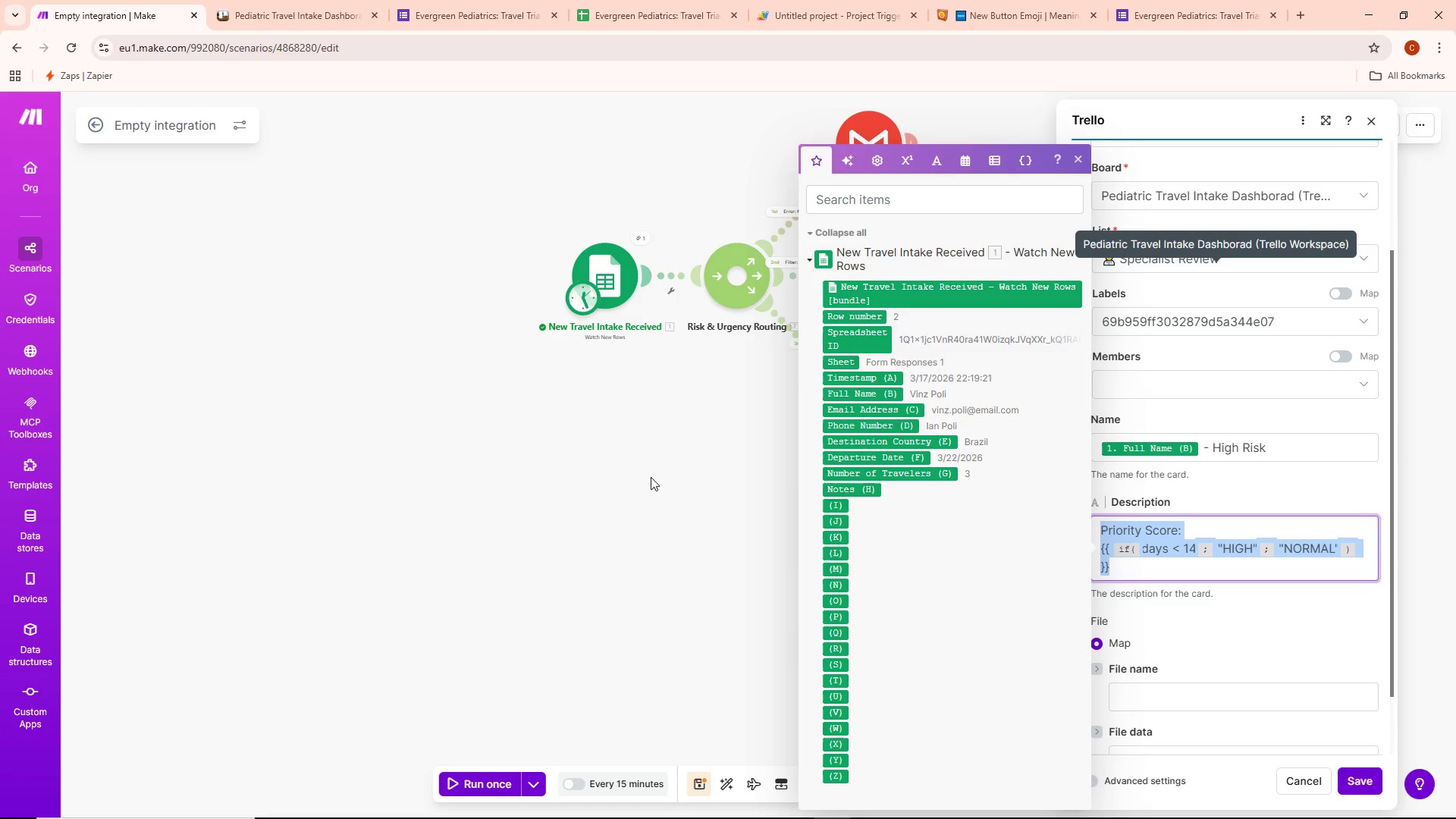 
left_click([646, 476])
 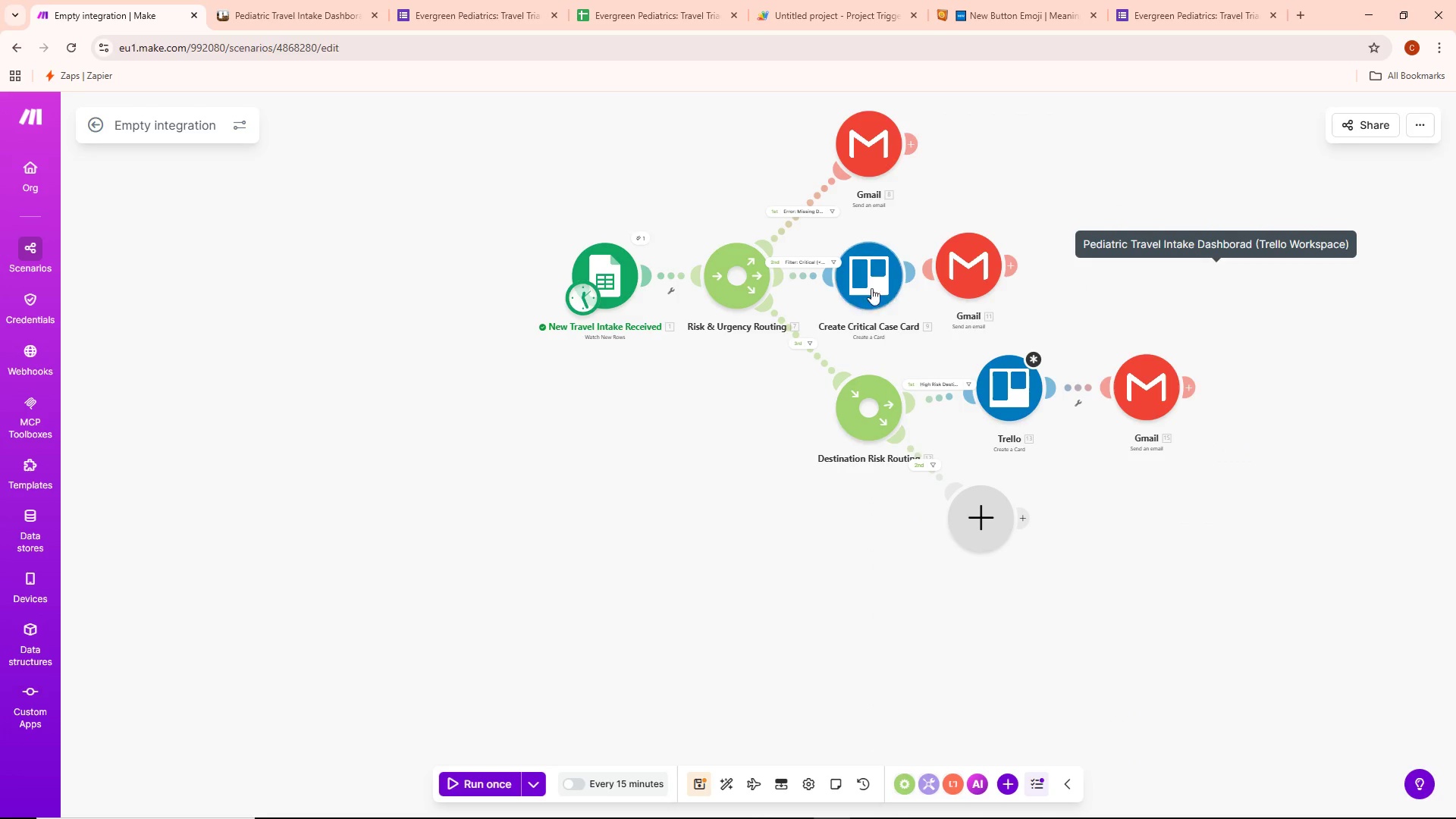 
double_click([871, 286])
 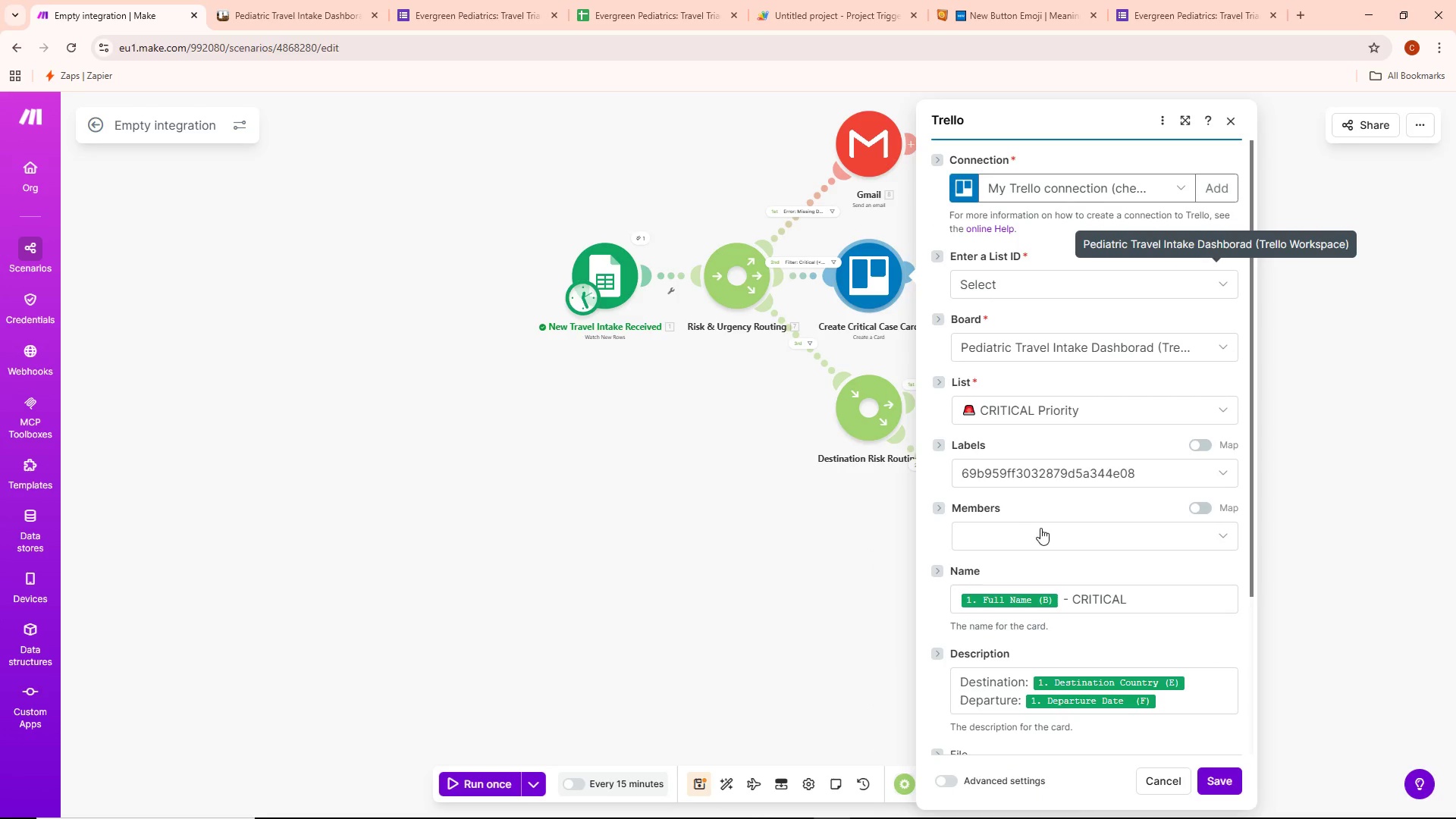 
scroll: coordinate [1016, 542], scroll_direction: down, amount: 9.0
 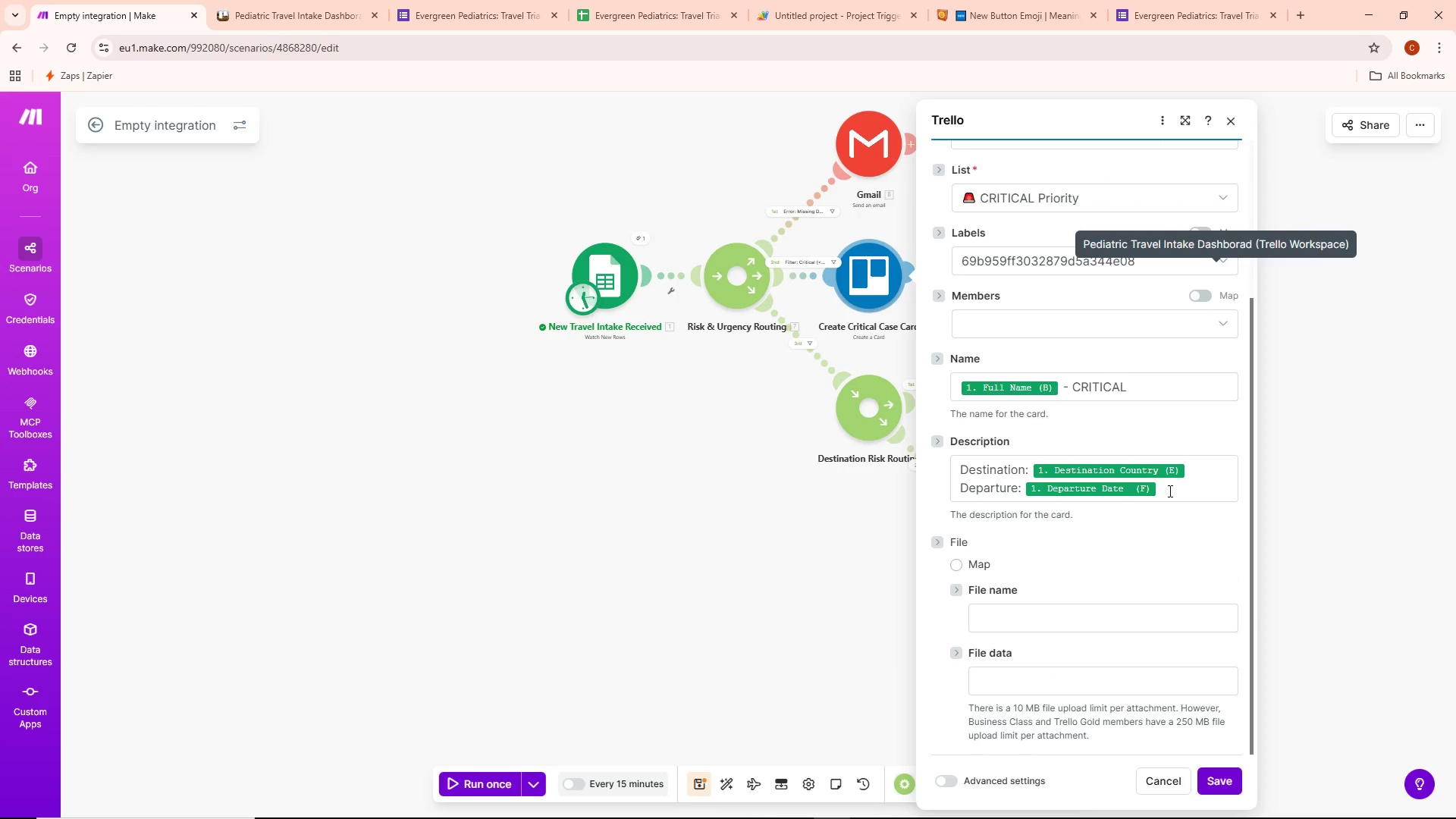 
wait(8.4)
 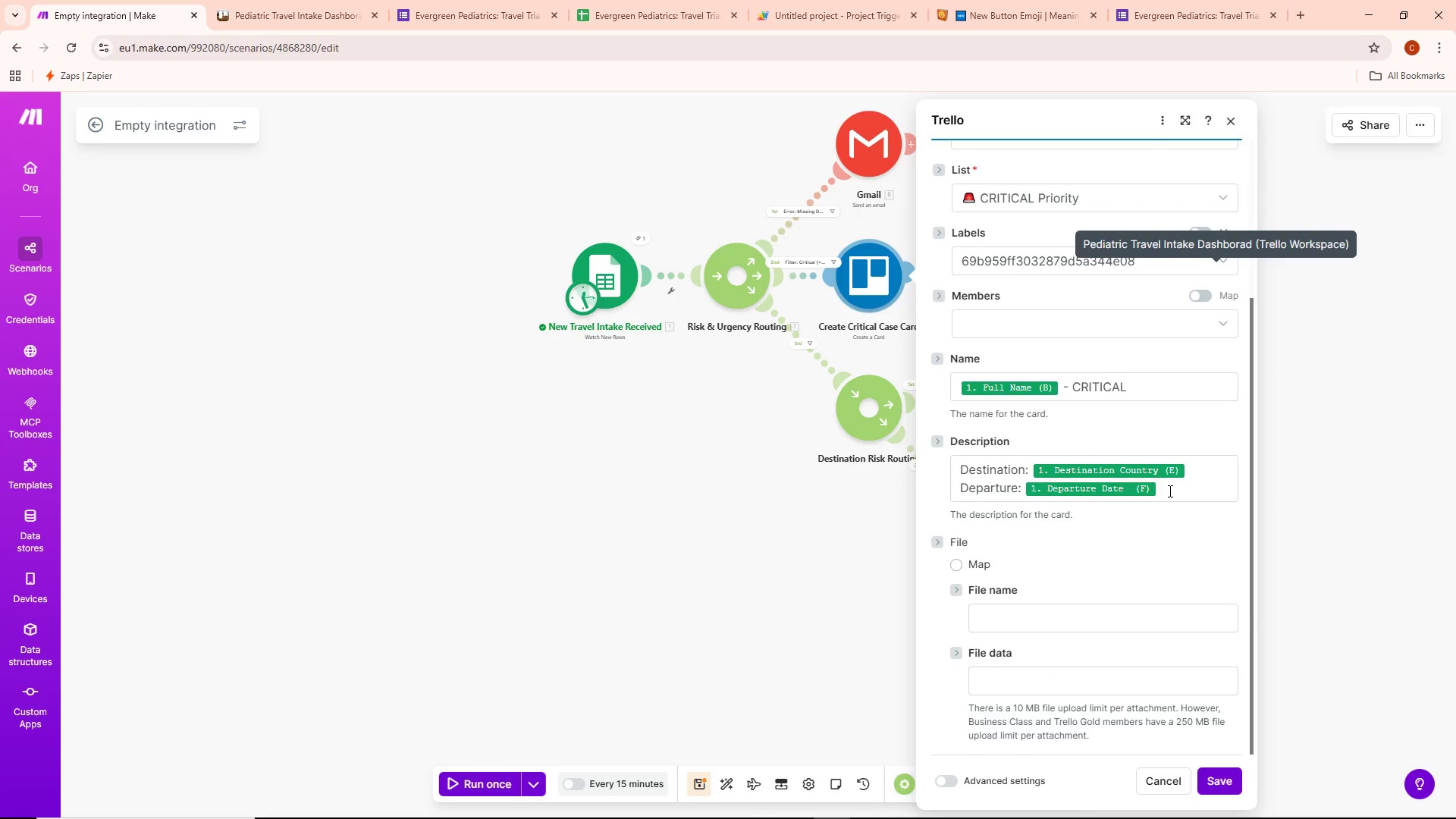 
left_click([775, 557])
 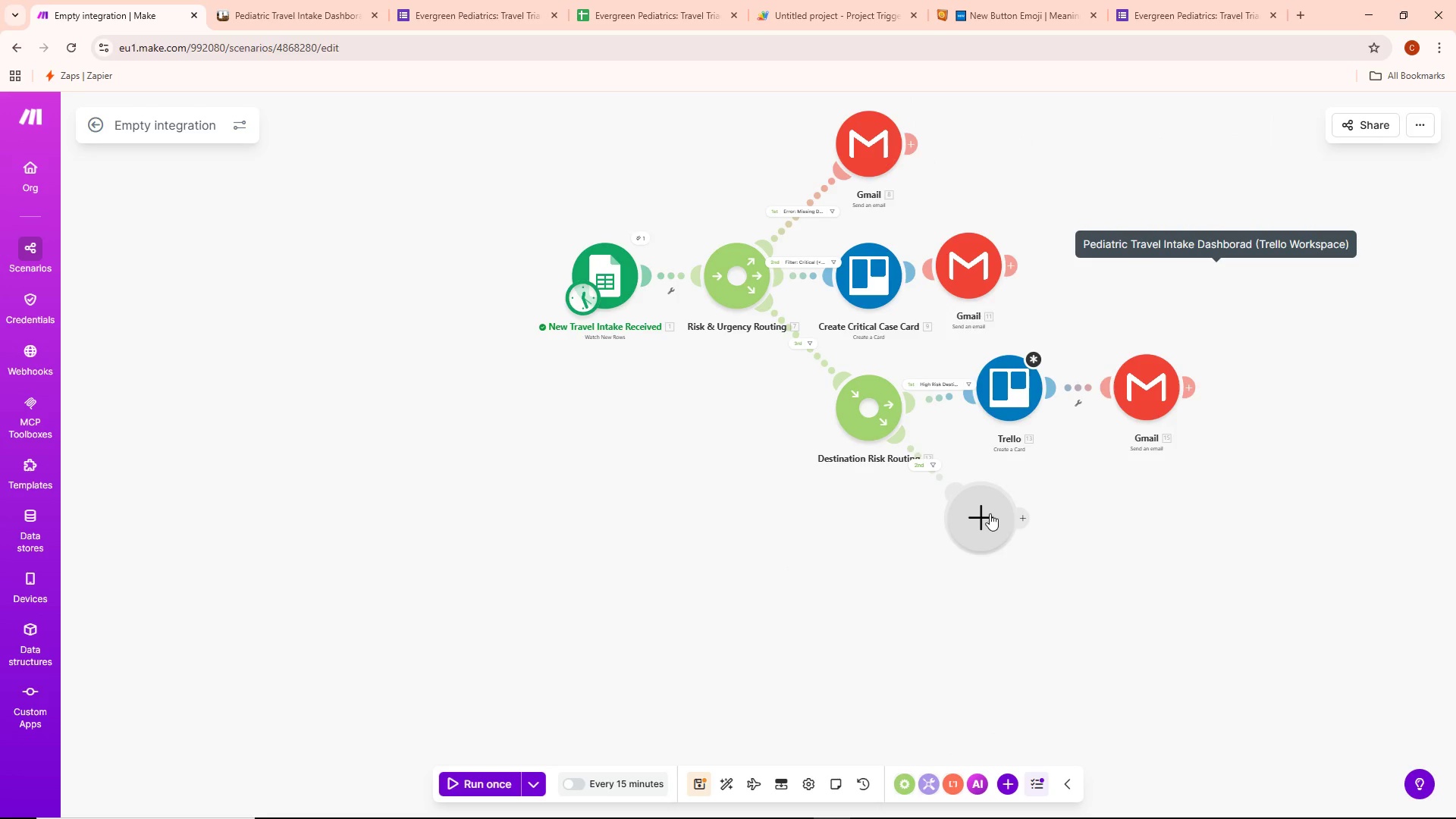 
left_click([987, 522])
 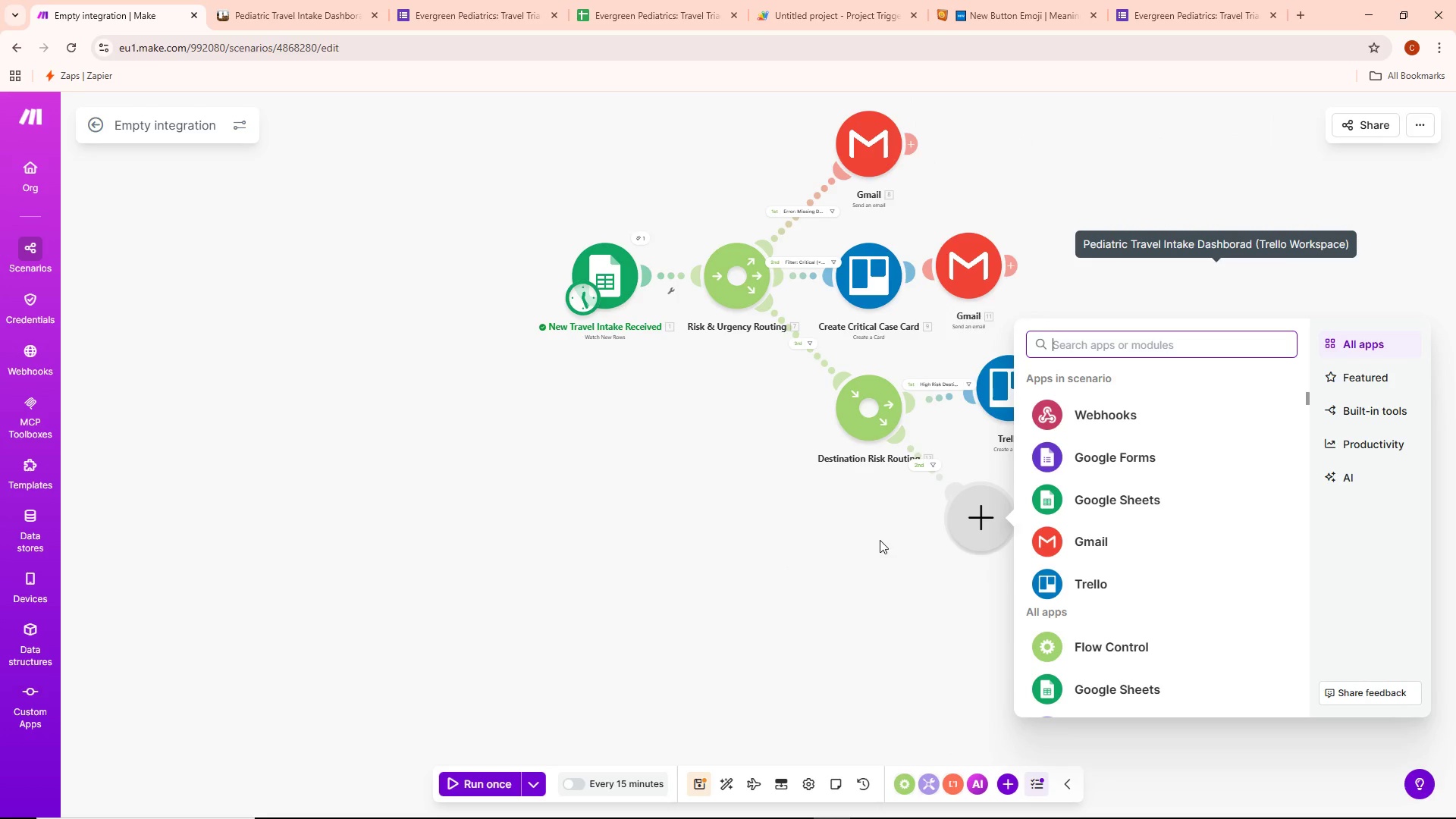 
left_click([883, 533])
 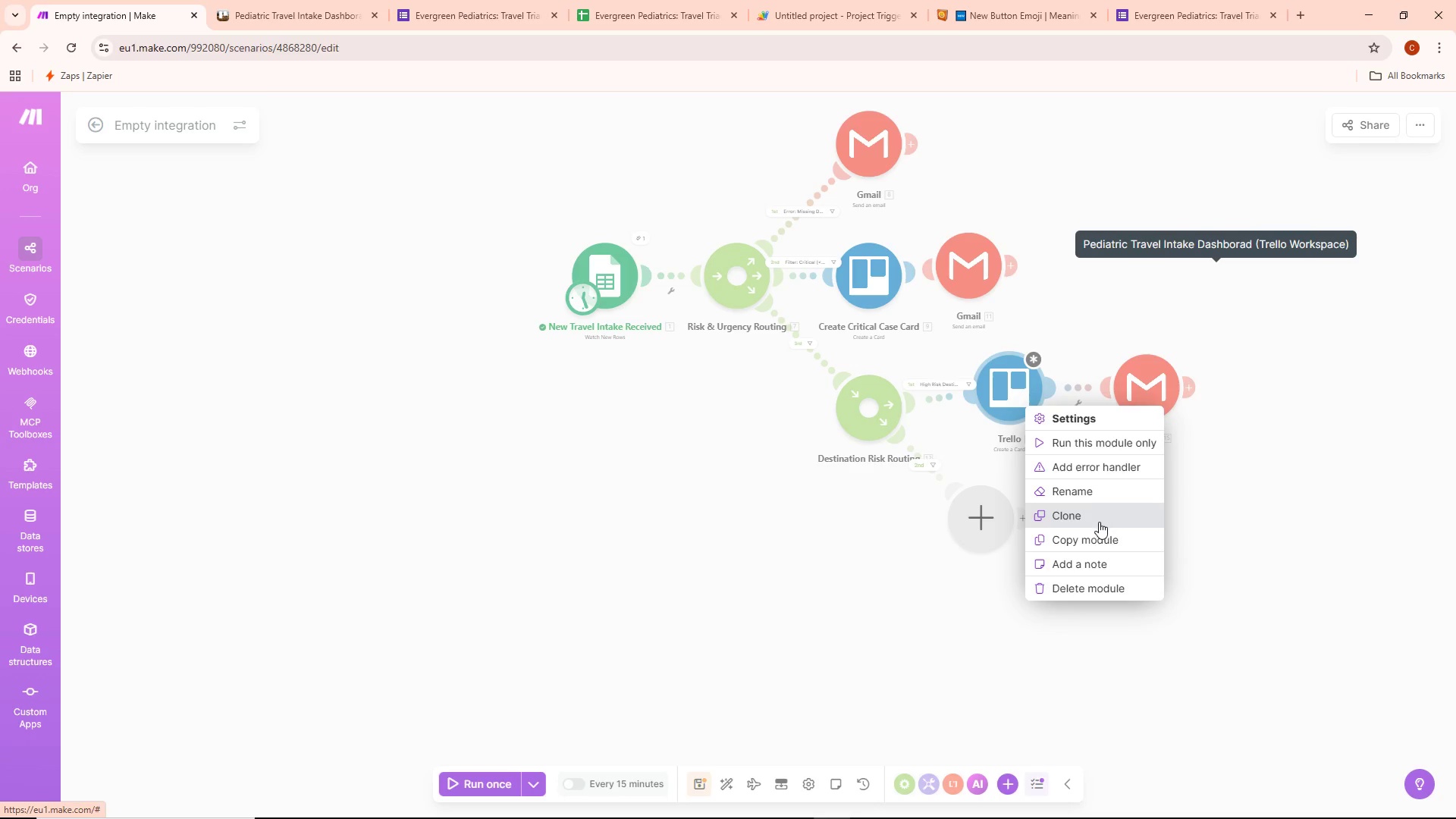 
left_click([1098, 542])
 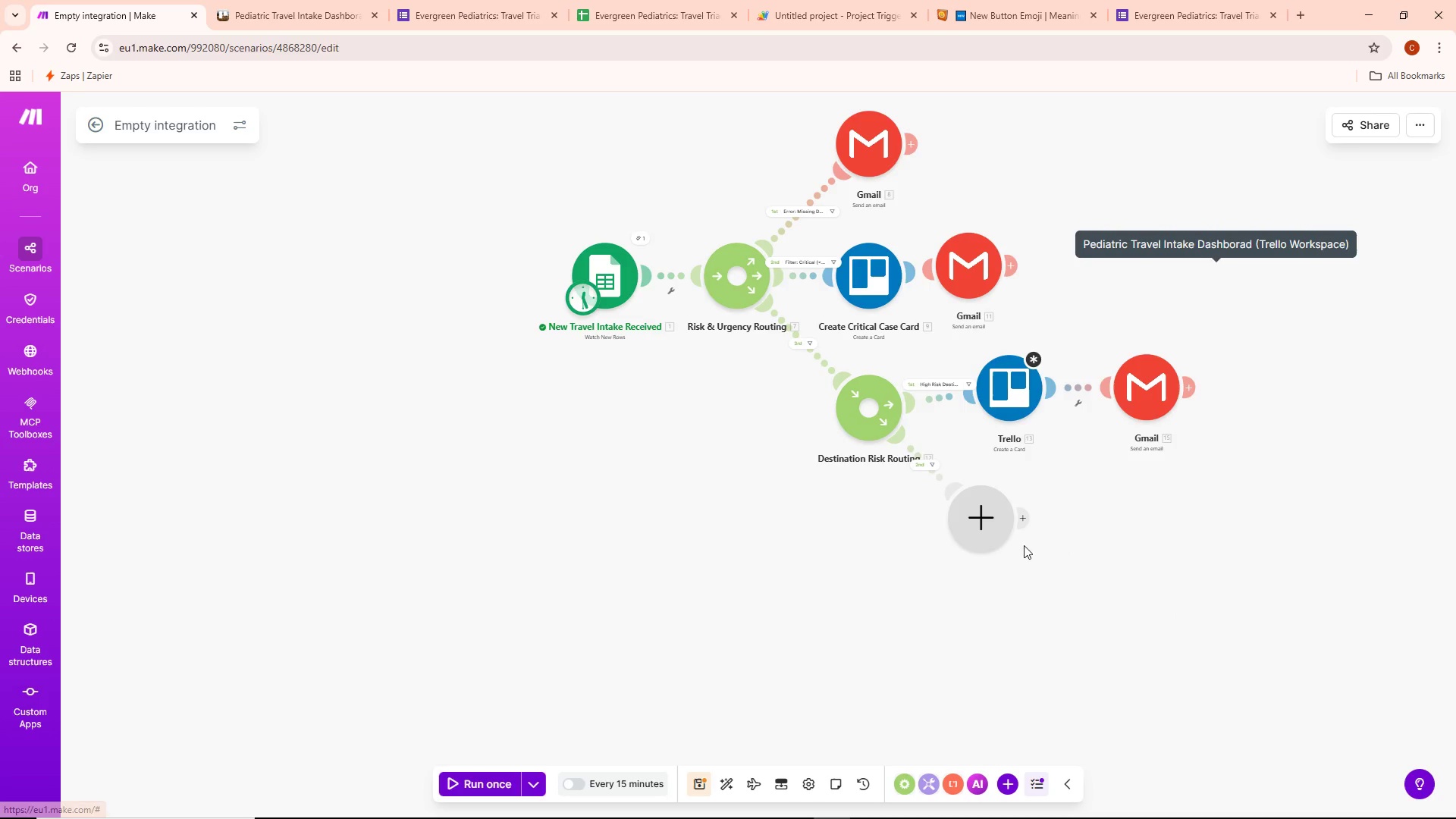 
right_click([986, 527])
 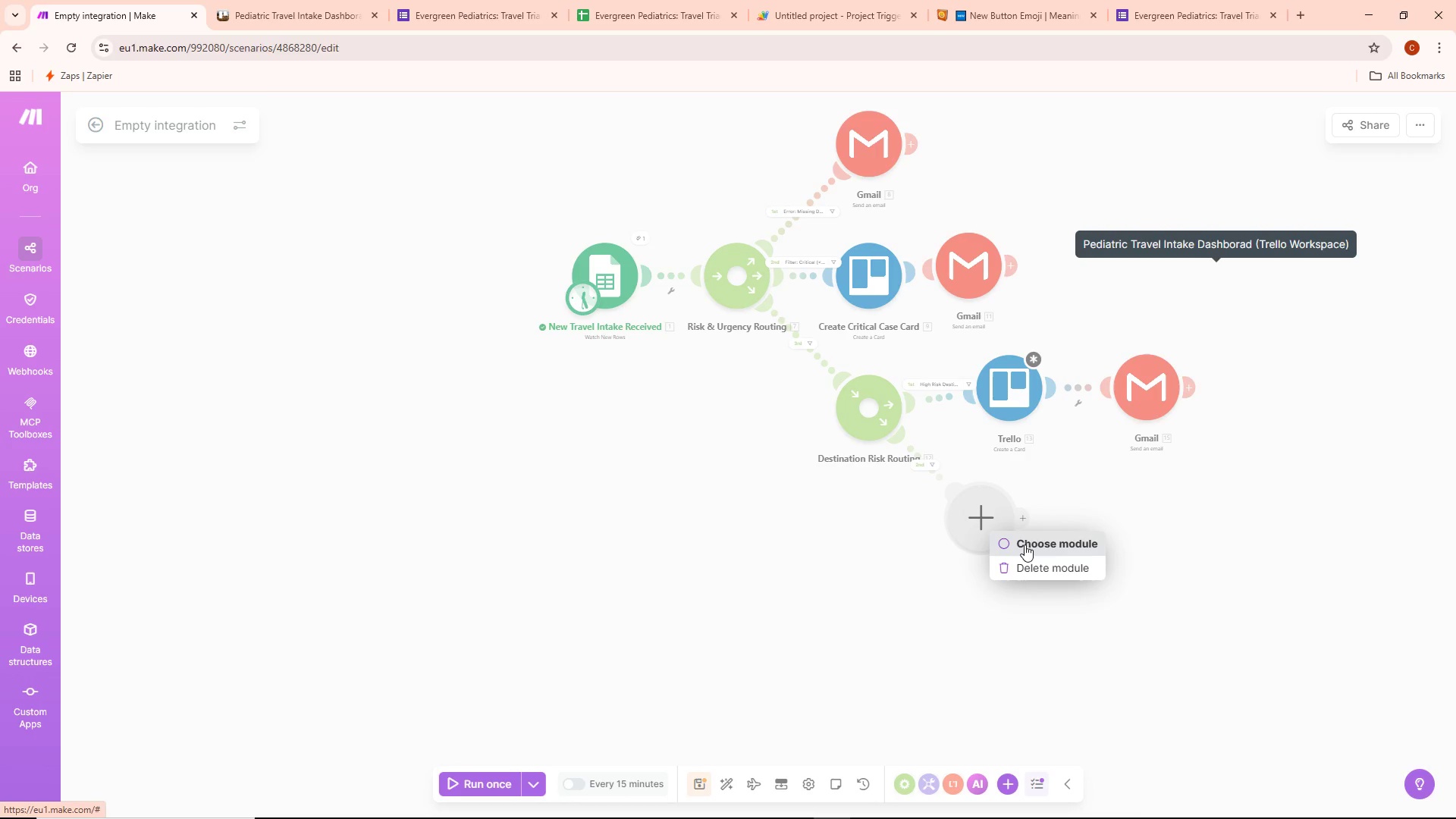 
left_click([1025, 543])
 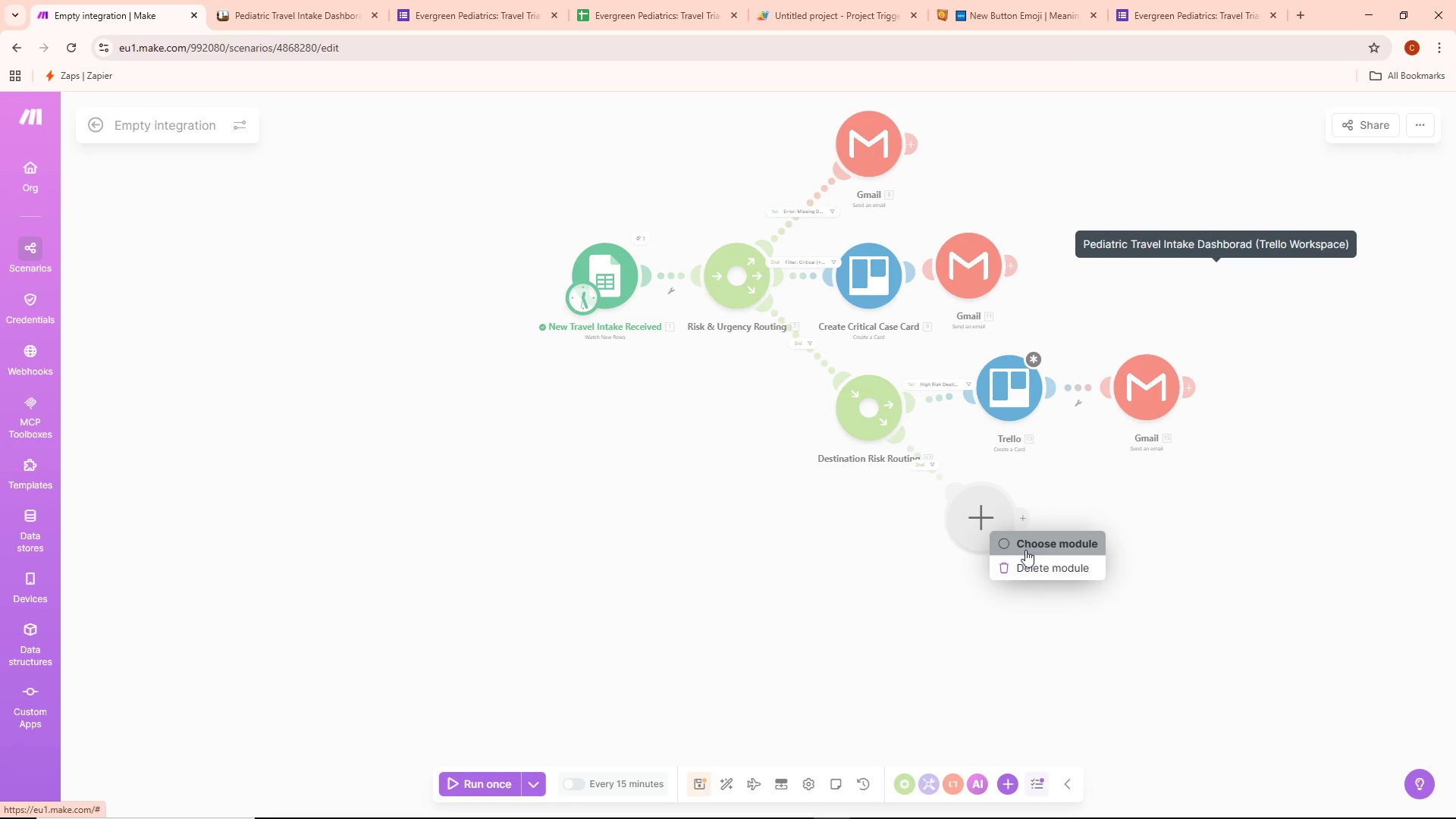 
mouse_move([1046, 560])
 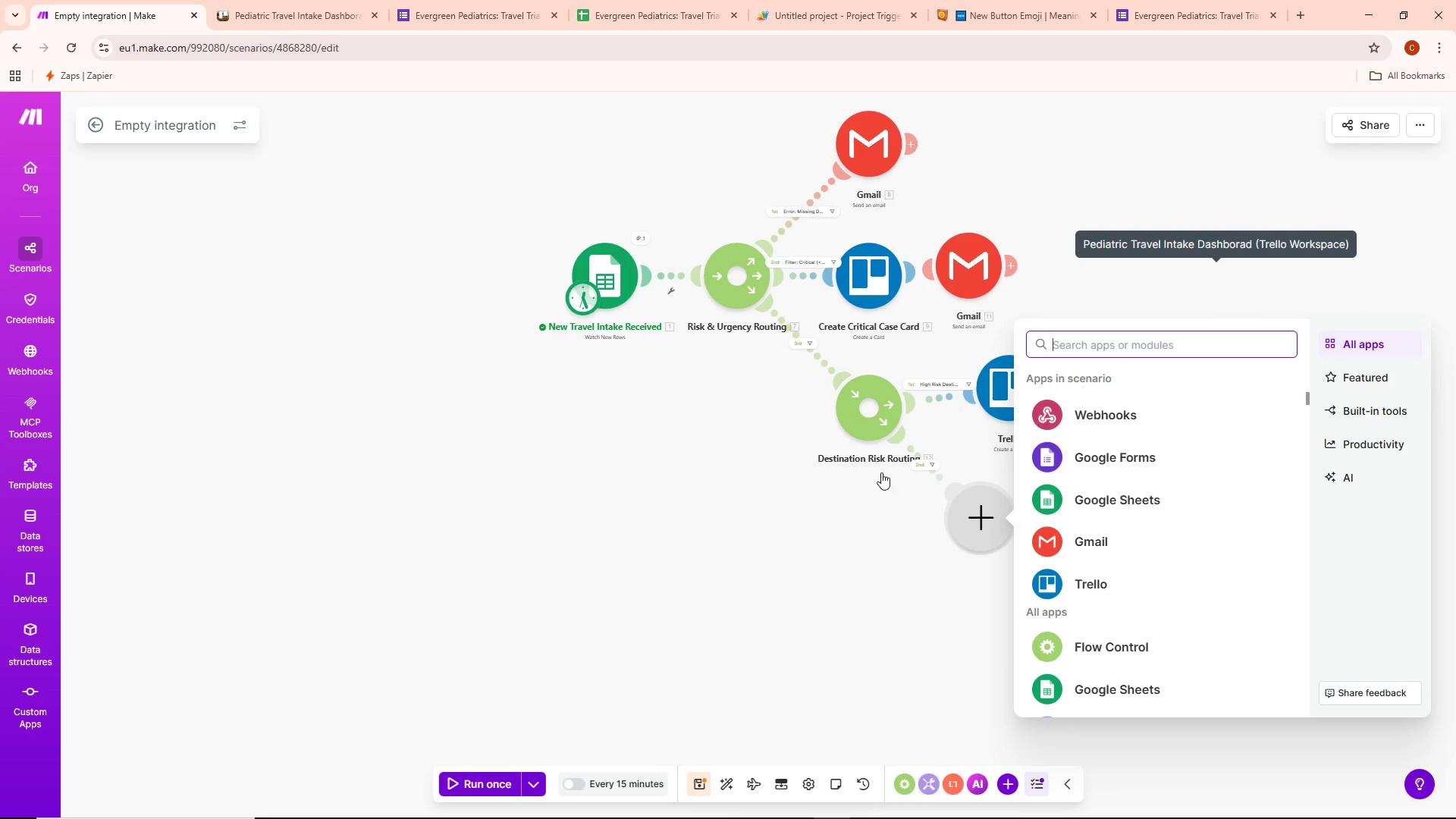 
left_click_drag(start_coordinate=[845, 491], to_coordinate=[843, 507])
 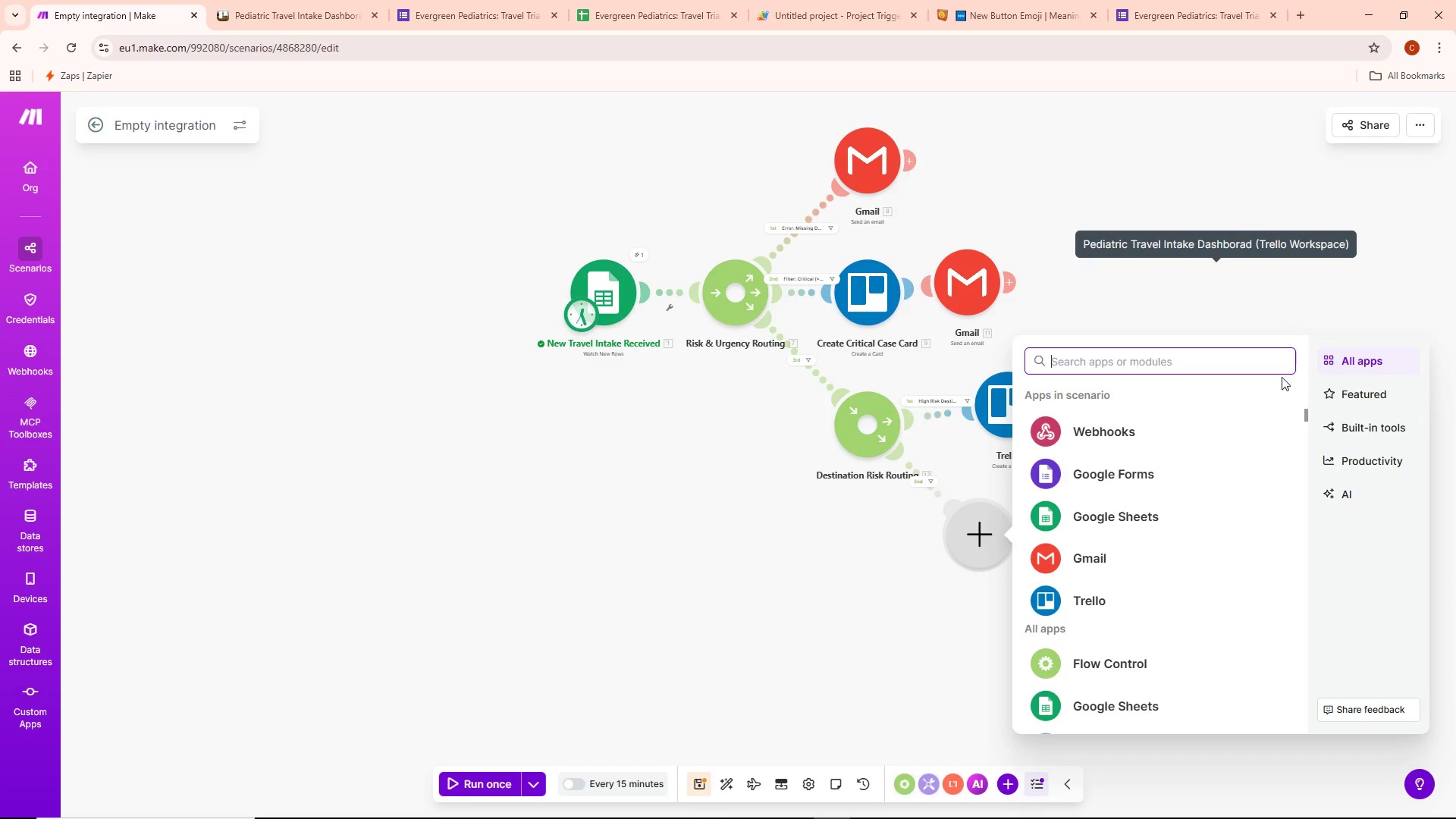 
left_click([808, 540])
 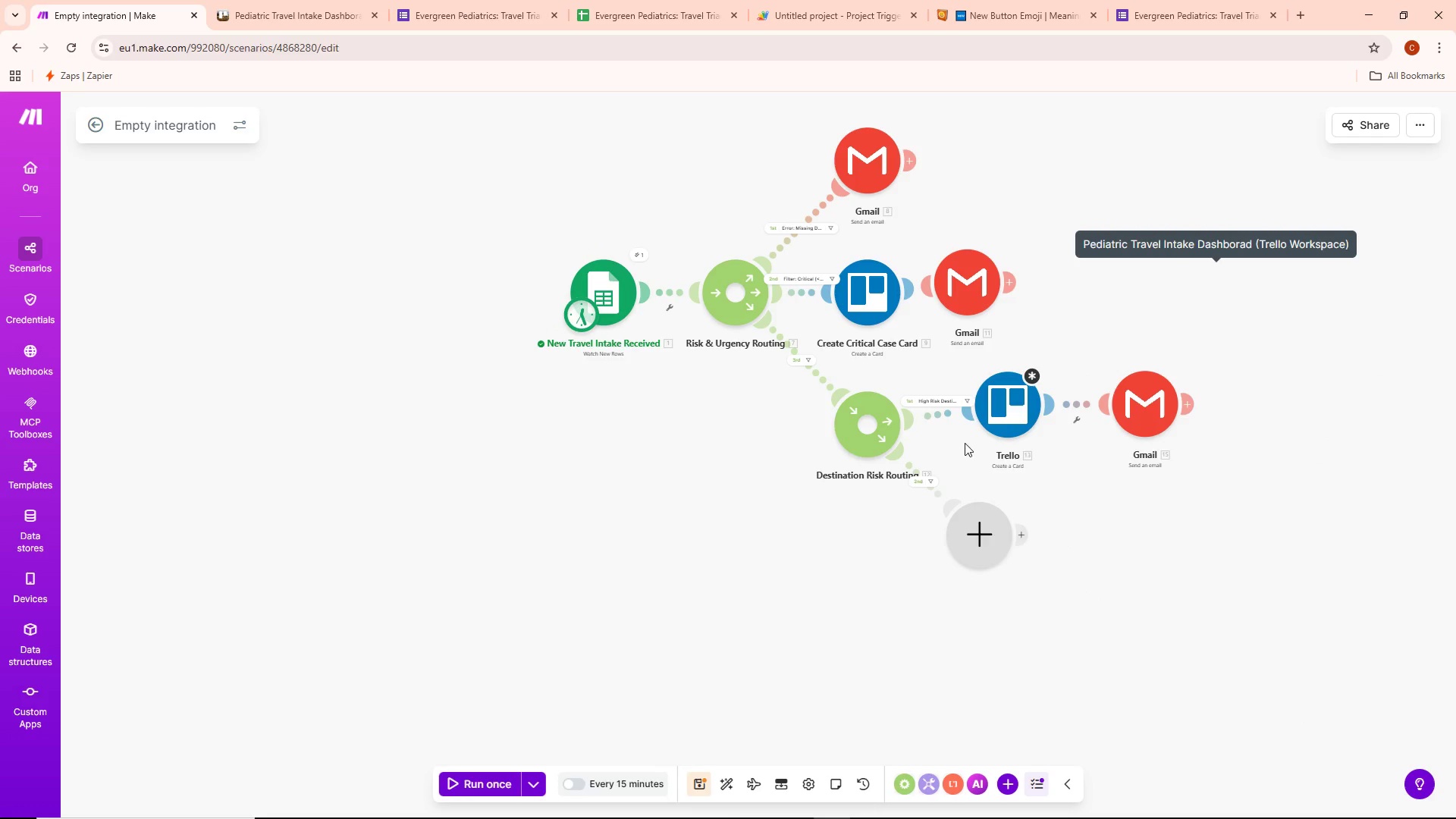 
right_click([1003, 416])
 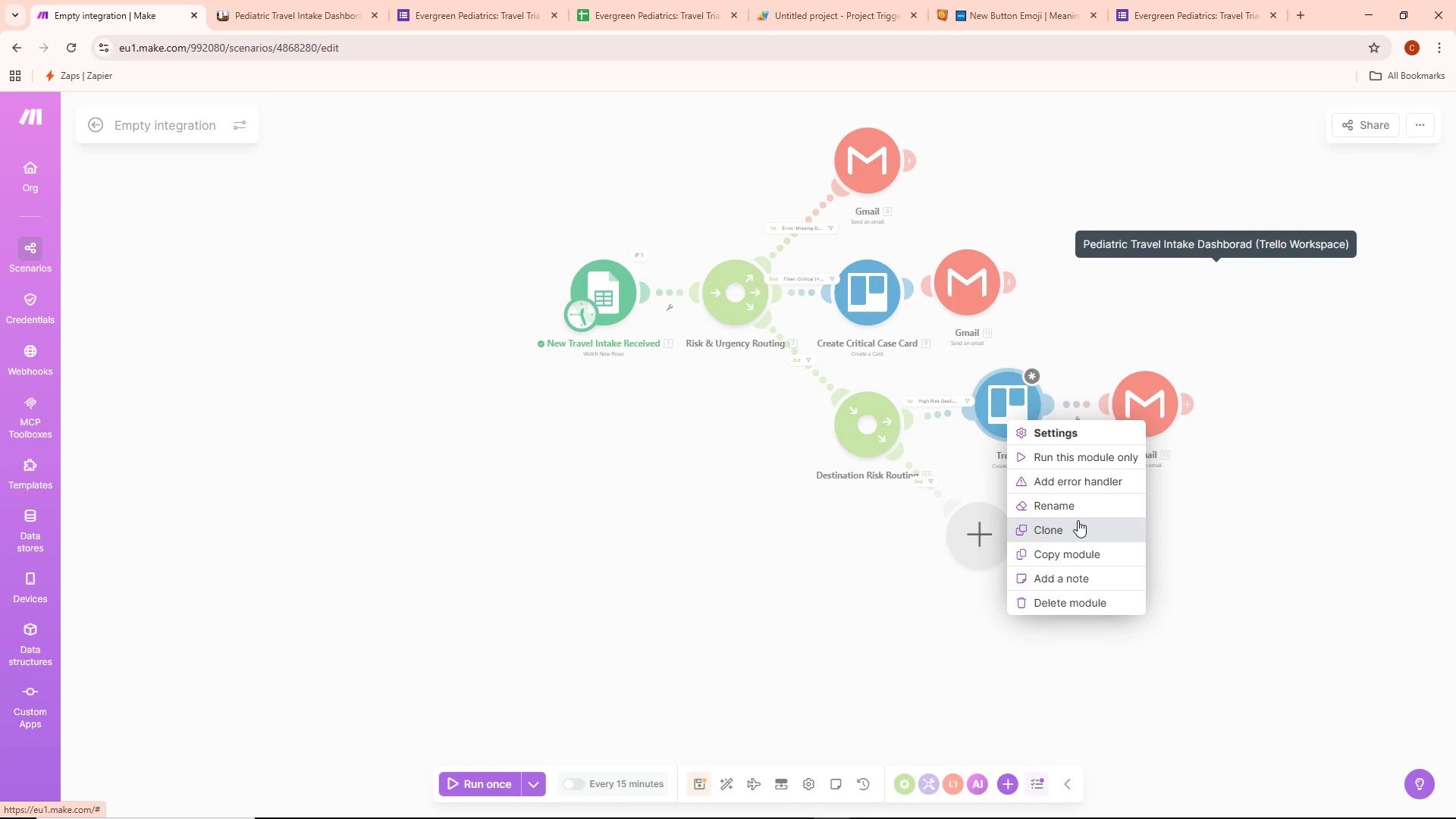 
wait(14.2)
 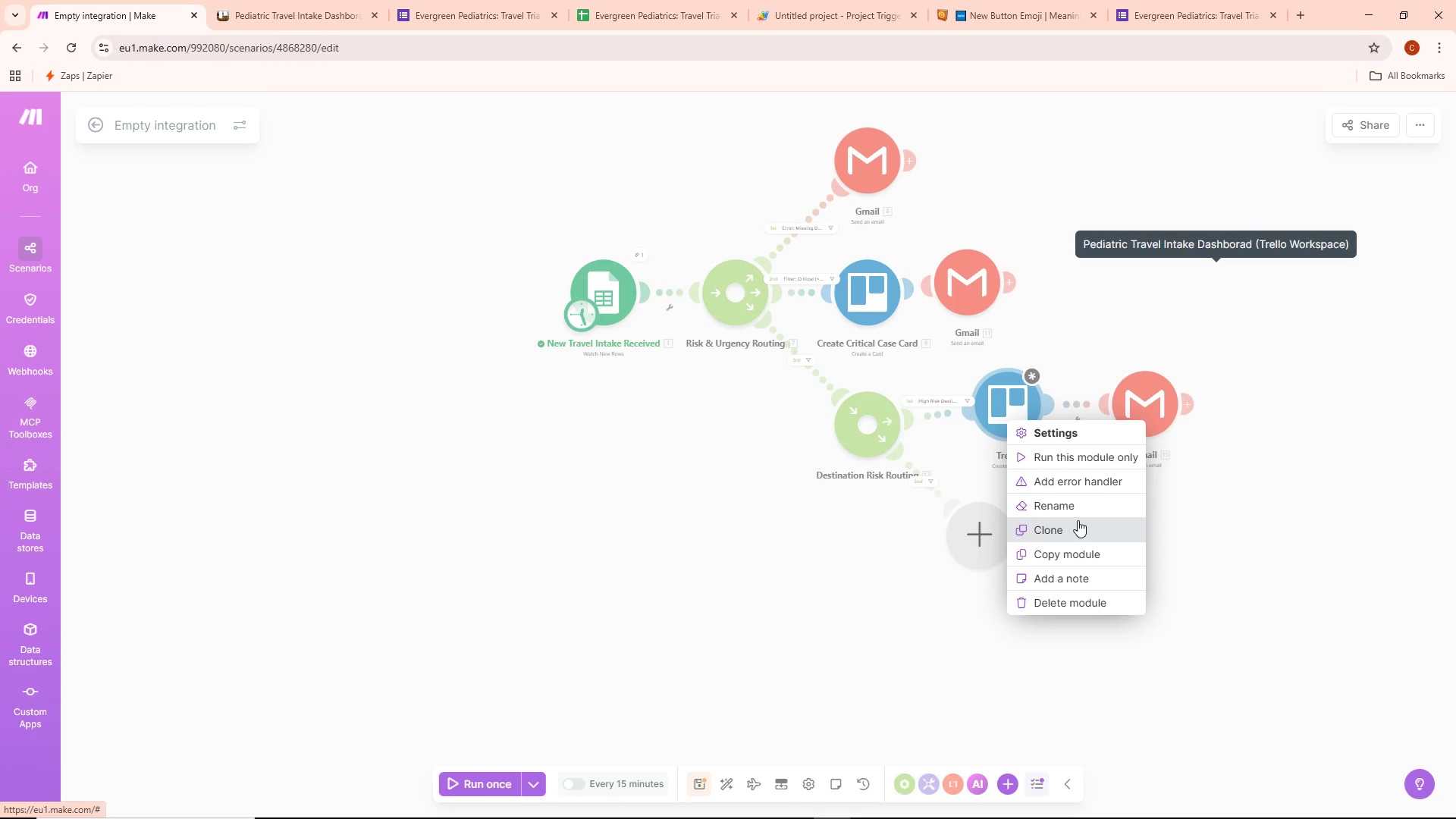 
double_click([965, 519])
 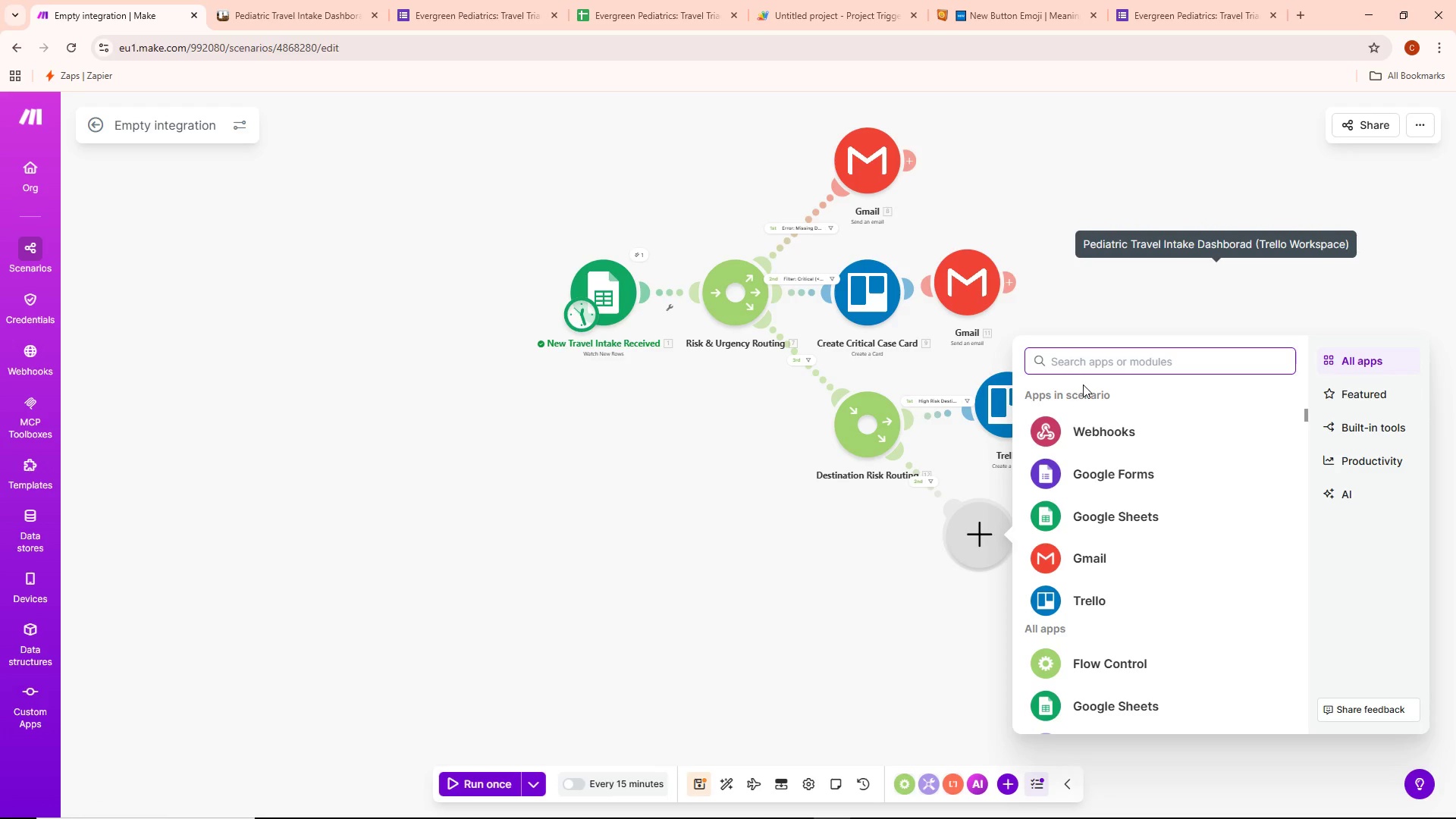 
type(trello)
 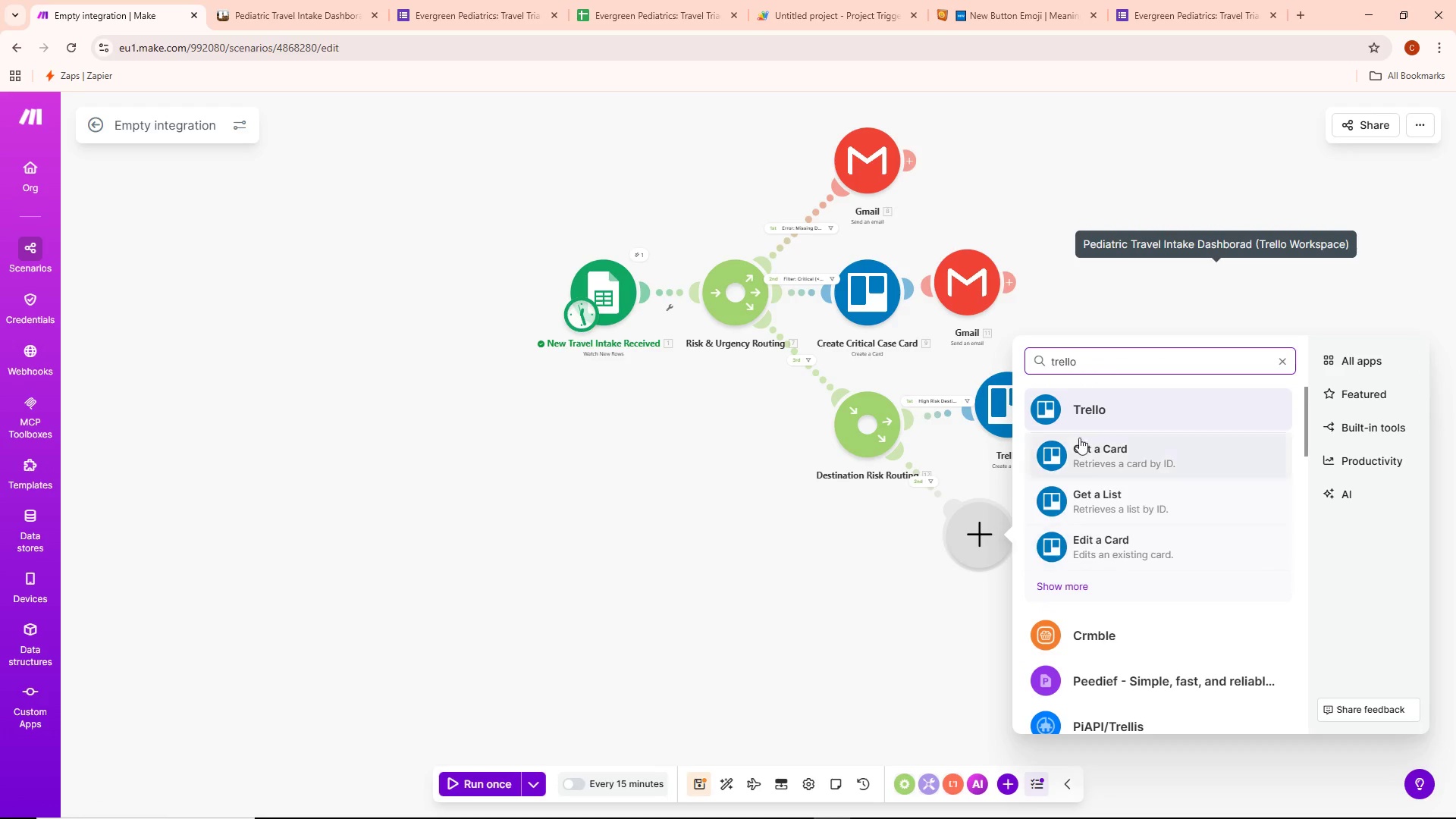 
scroll: coordinate [1128, 600], scroll_direction: down, amount: 10.0
 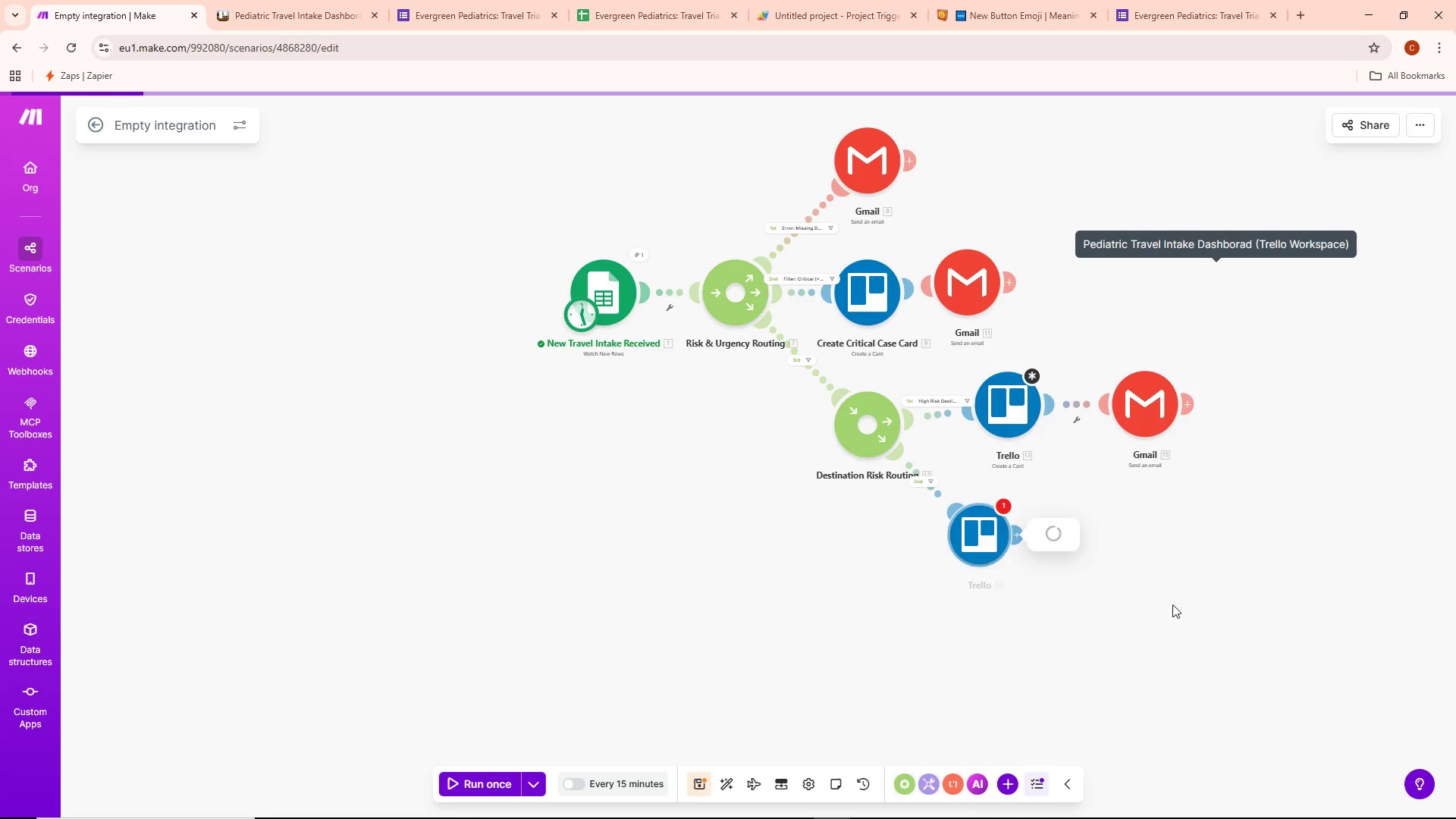 
mouse_move([1138, 571])
 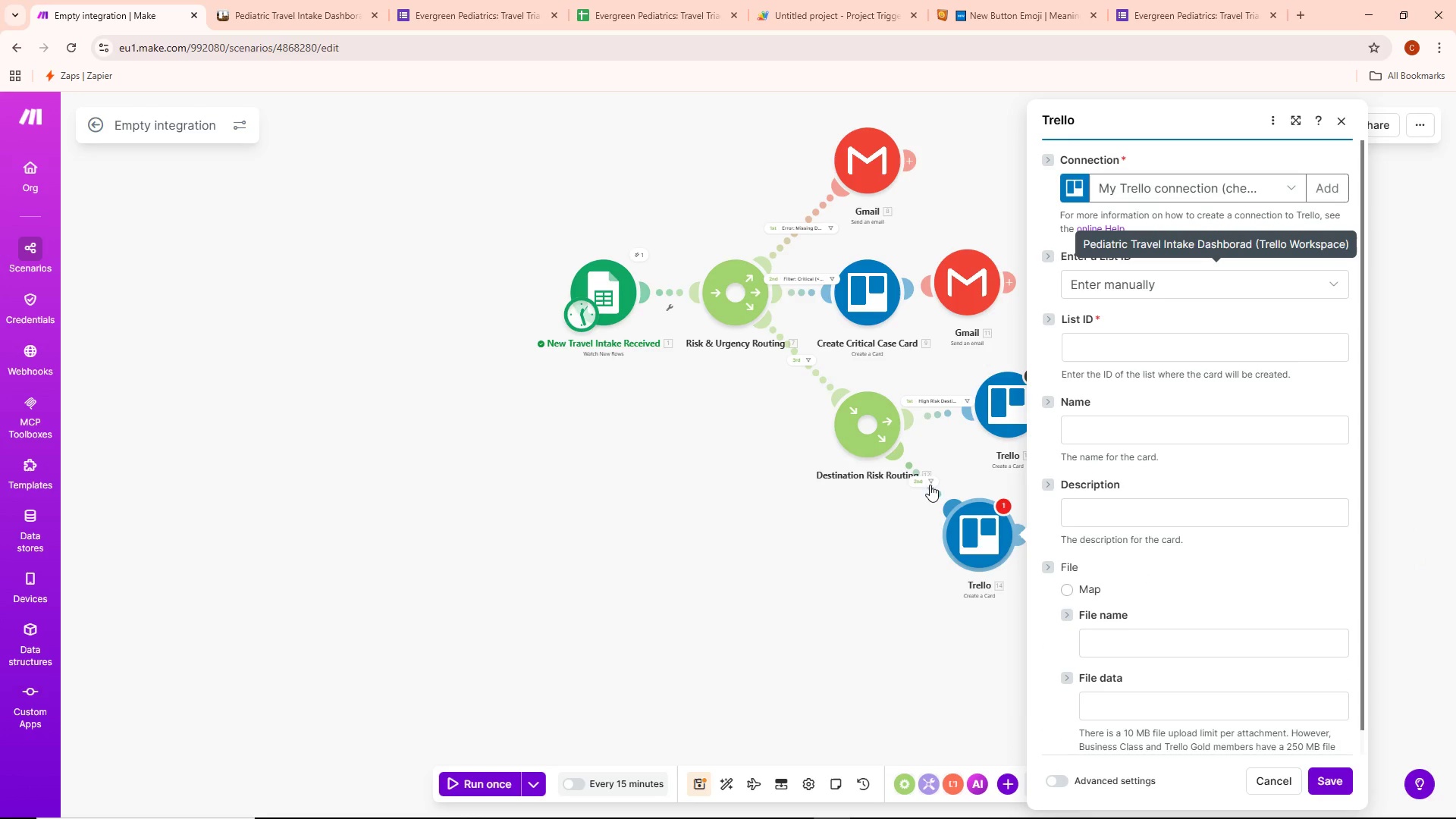 
mouse_move([926, 500])
 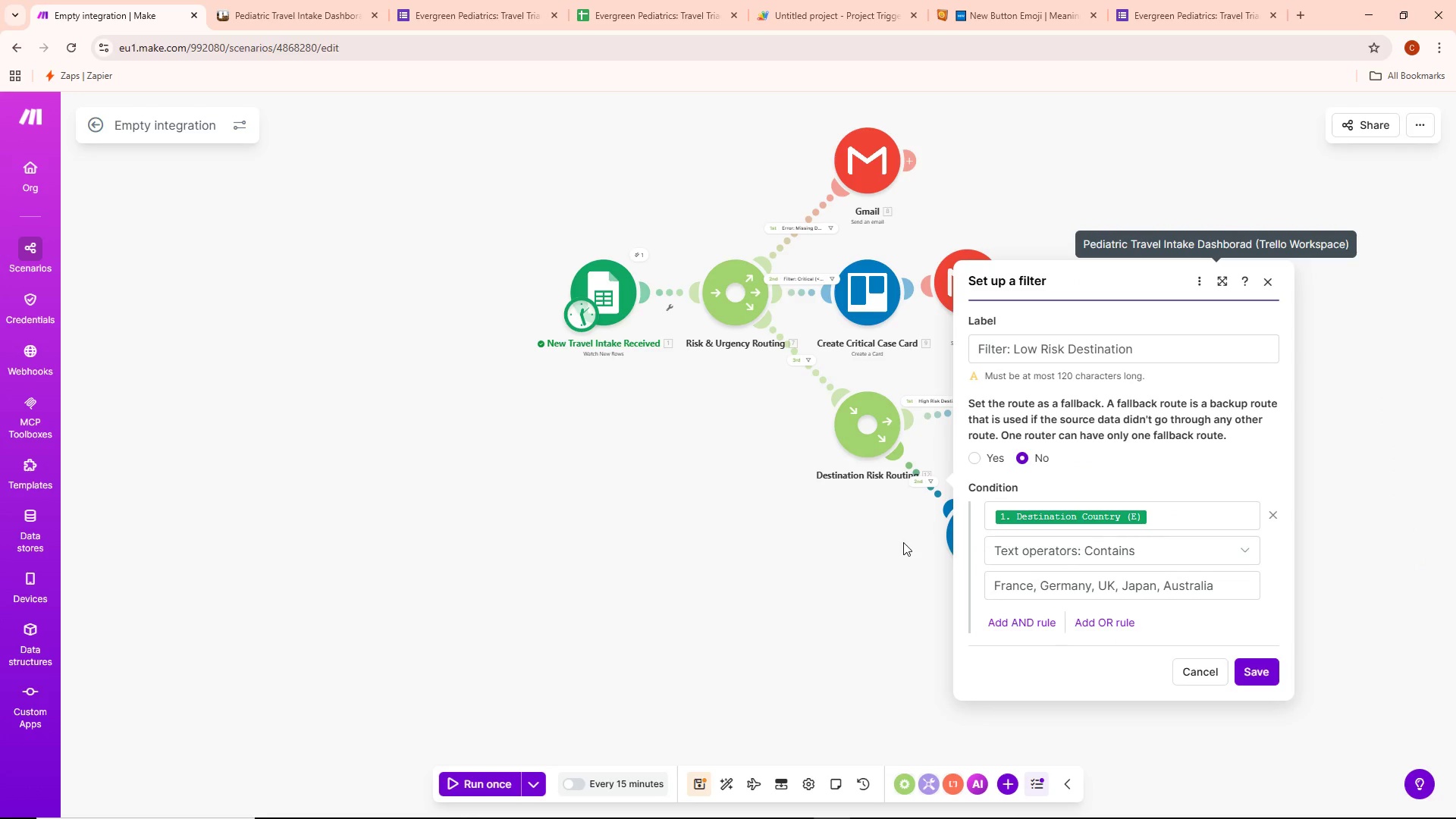 
left_click([903, 542])
 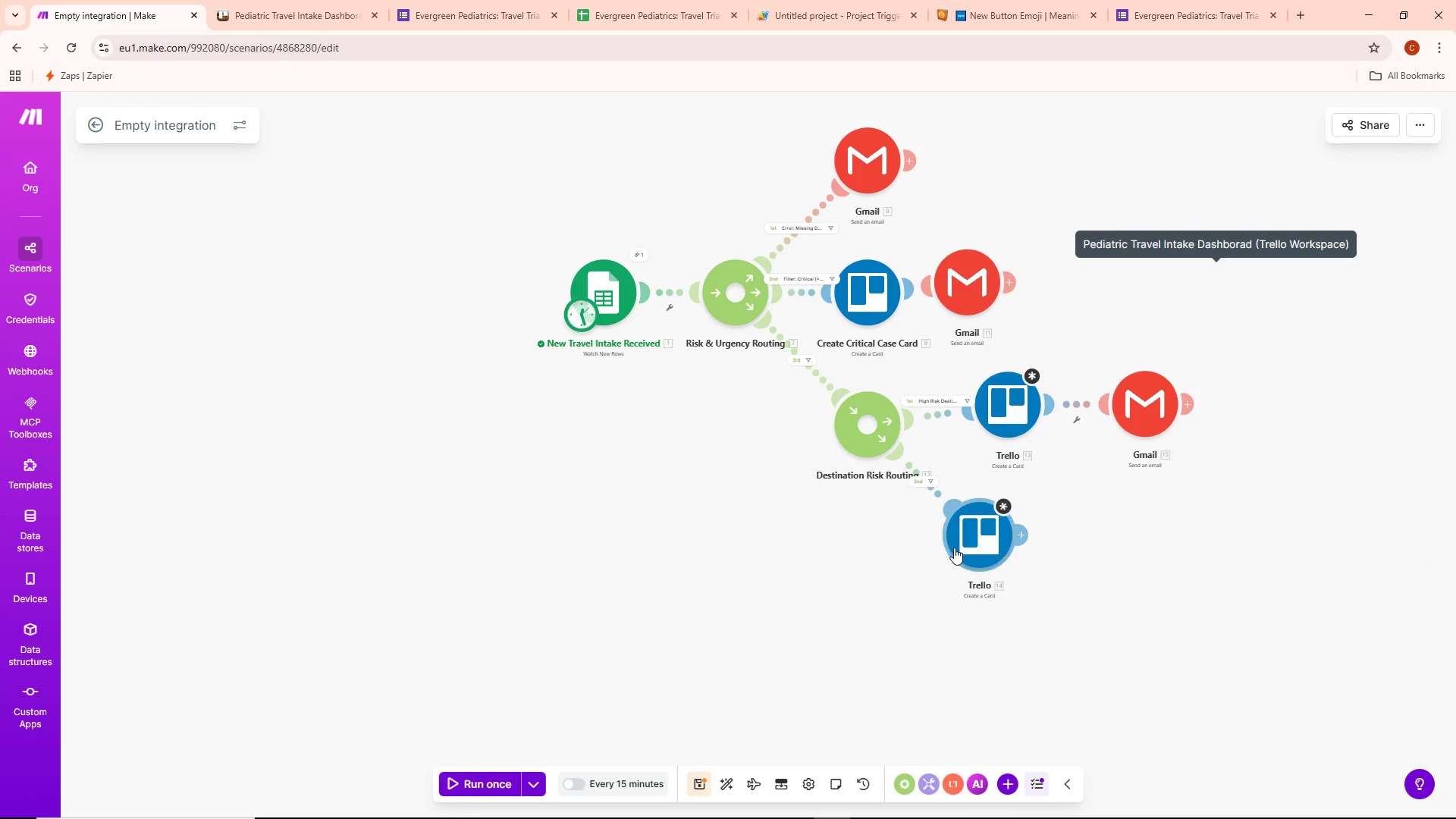 
left_click([955, 547])
 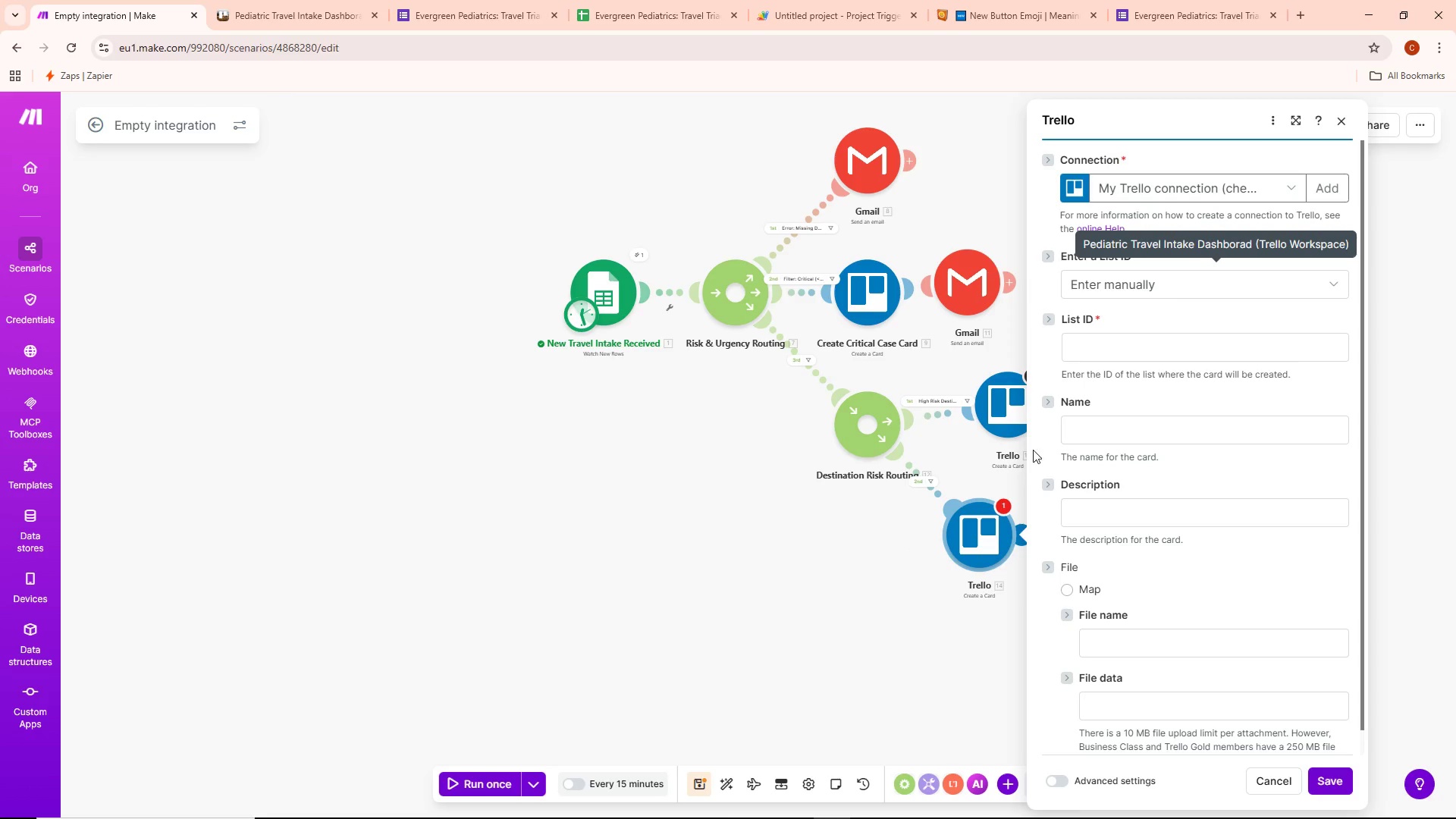 
left_click([1006, 513])
 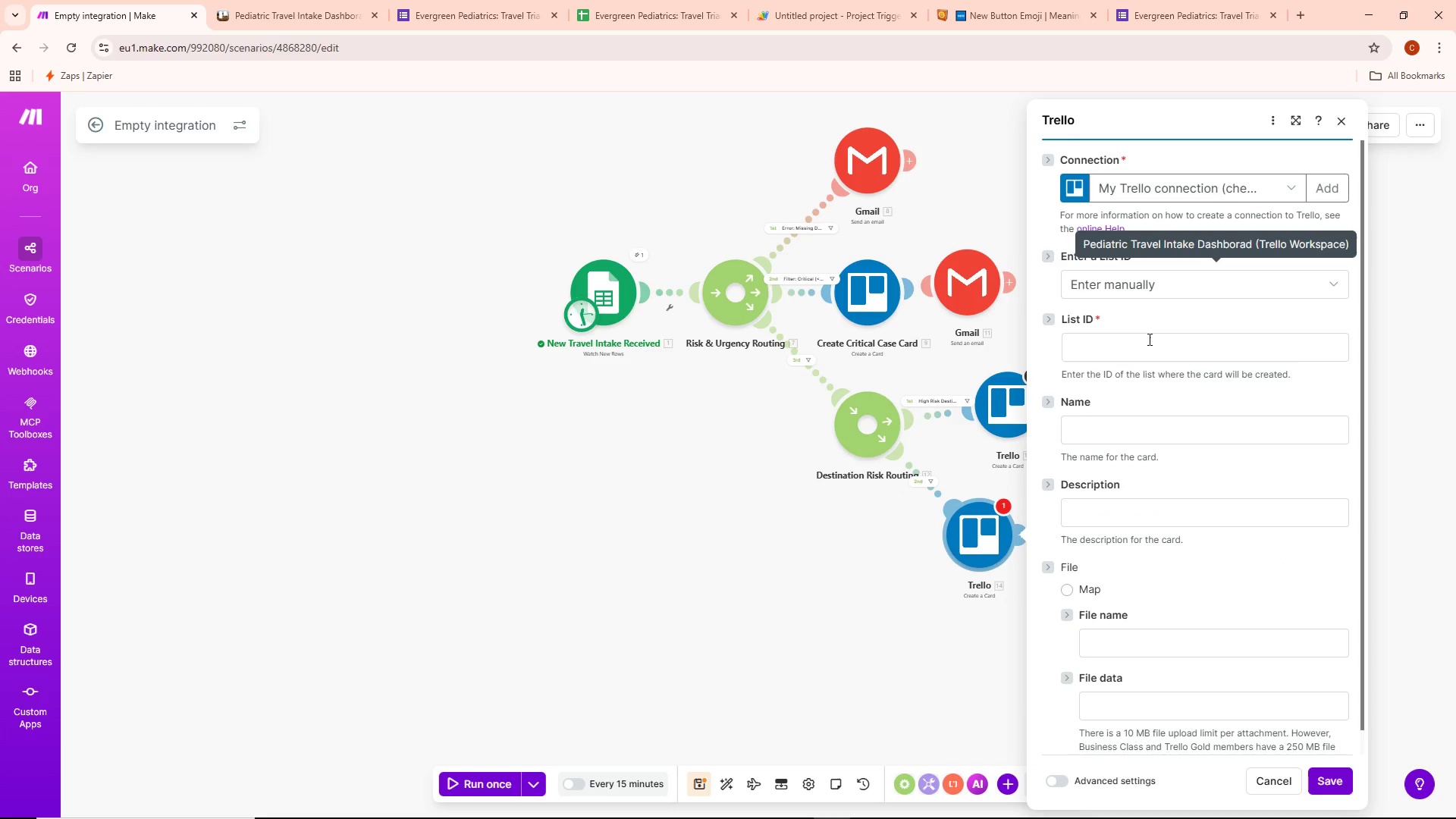 
left_click([1136, 347])
 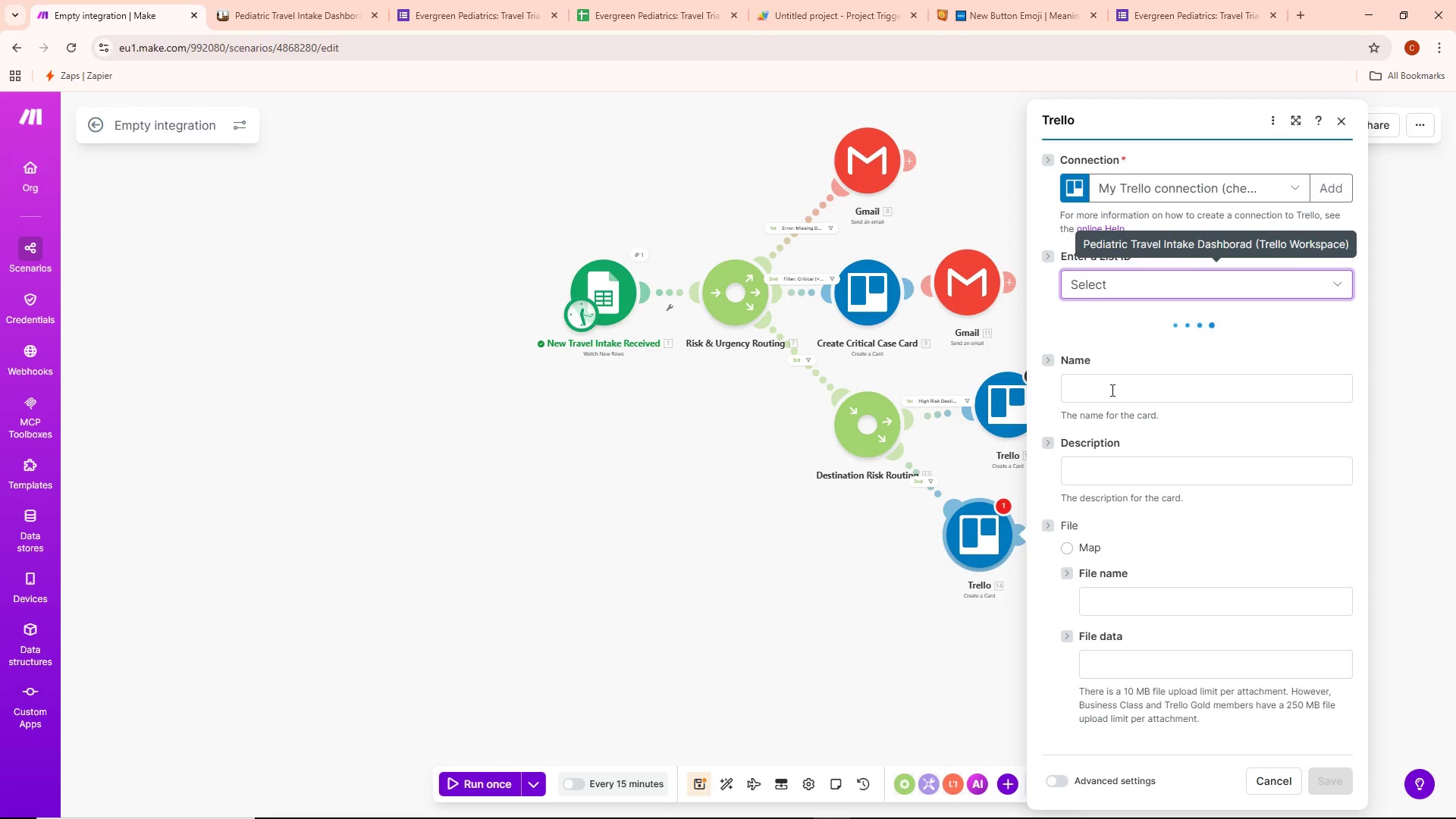 
left_click([1131, 414])
 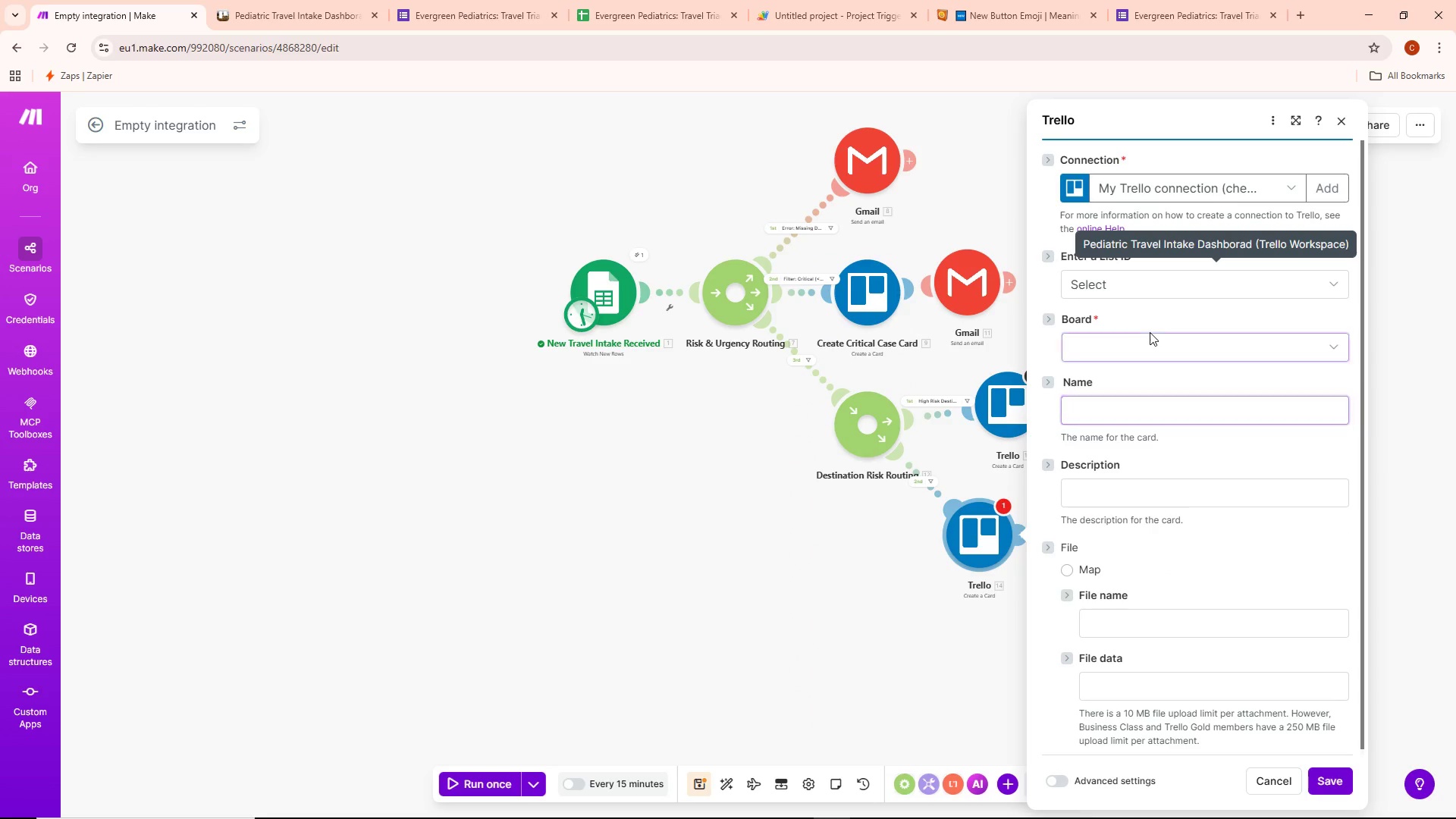 
triple_click([1150, 339])
 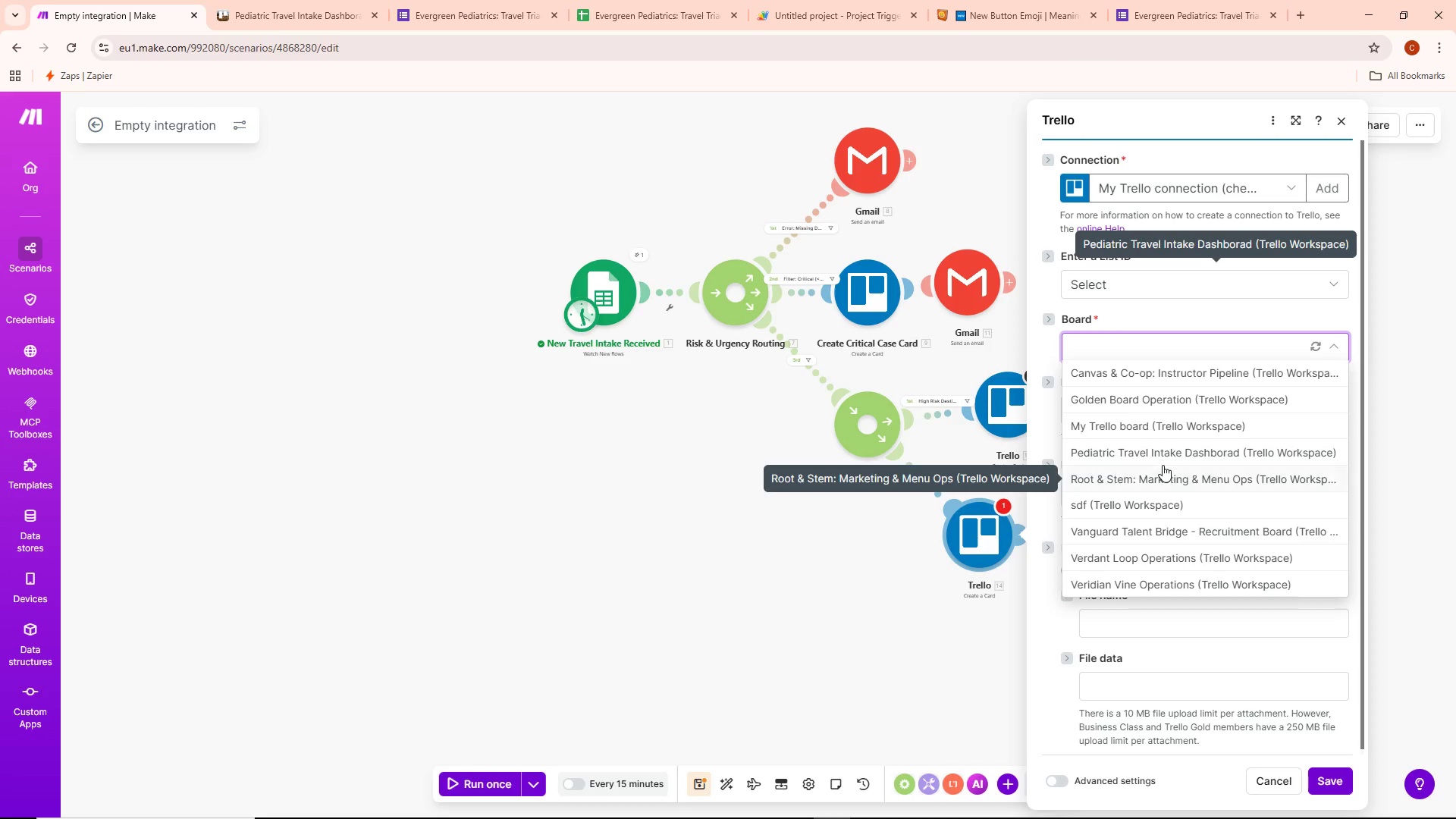 
left_click([1156, 452])
 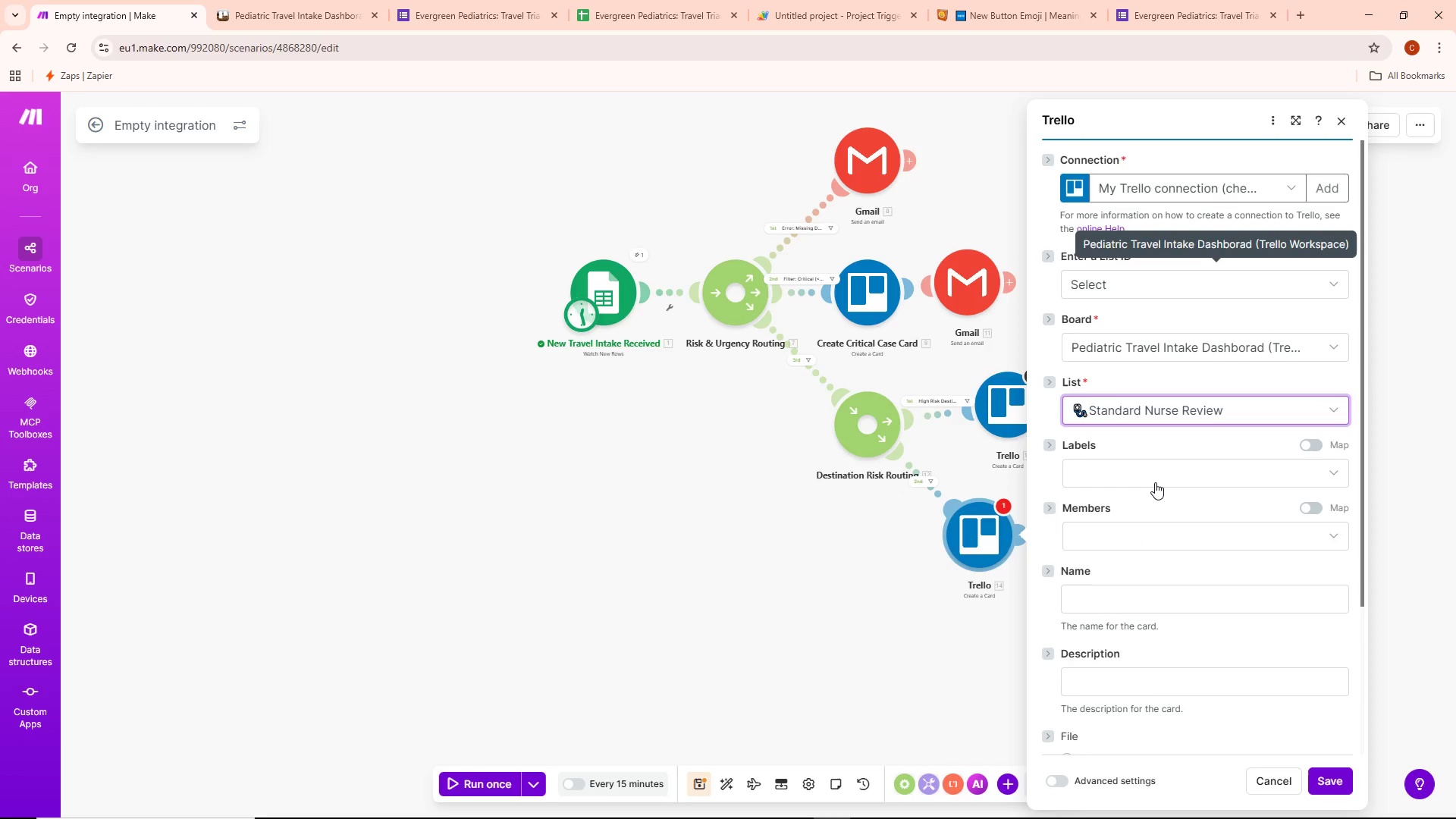 
wait(12.88)
 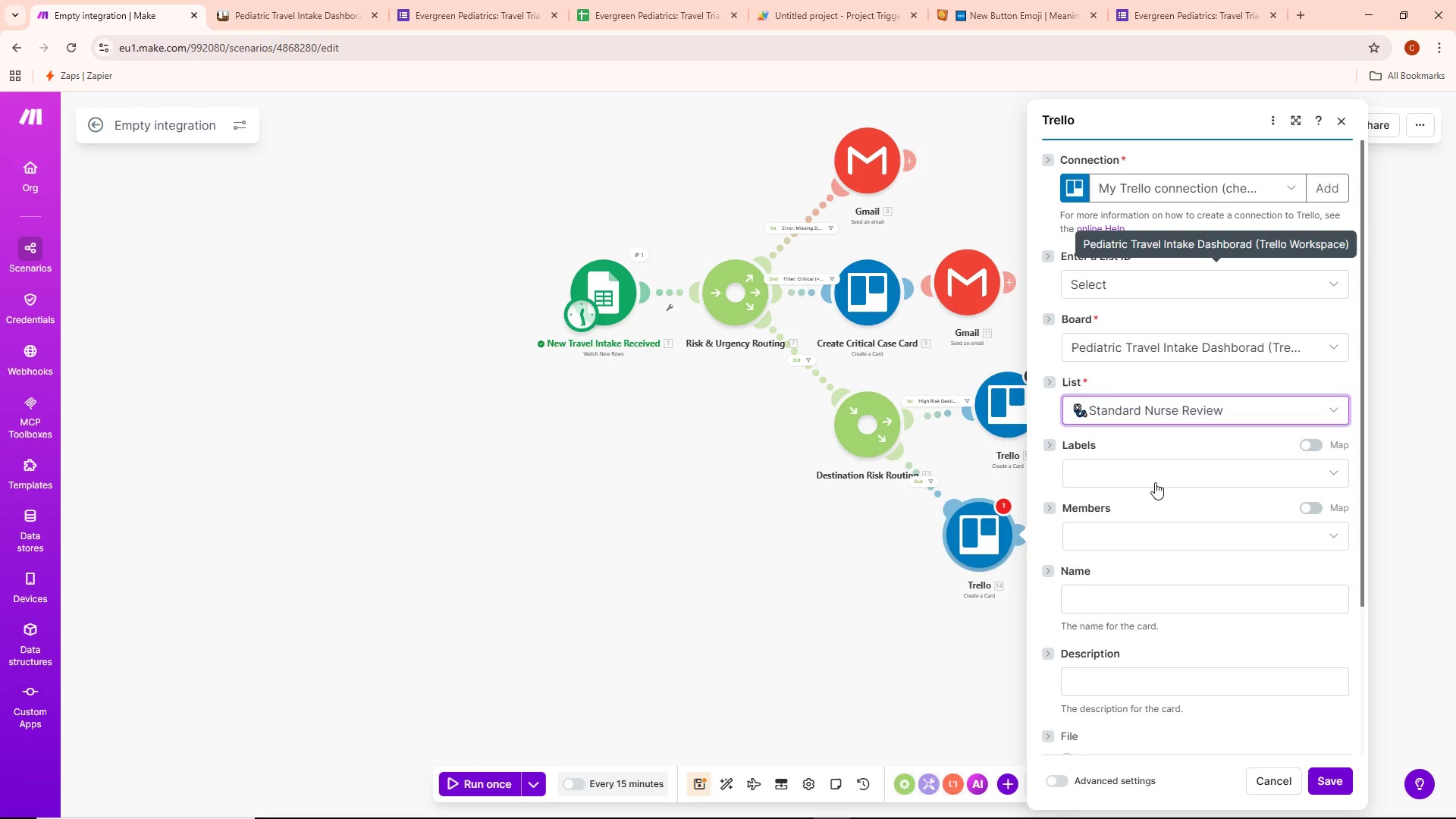 
left_click([931, 475])
 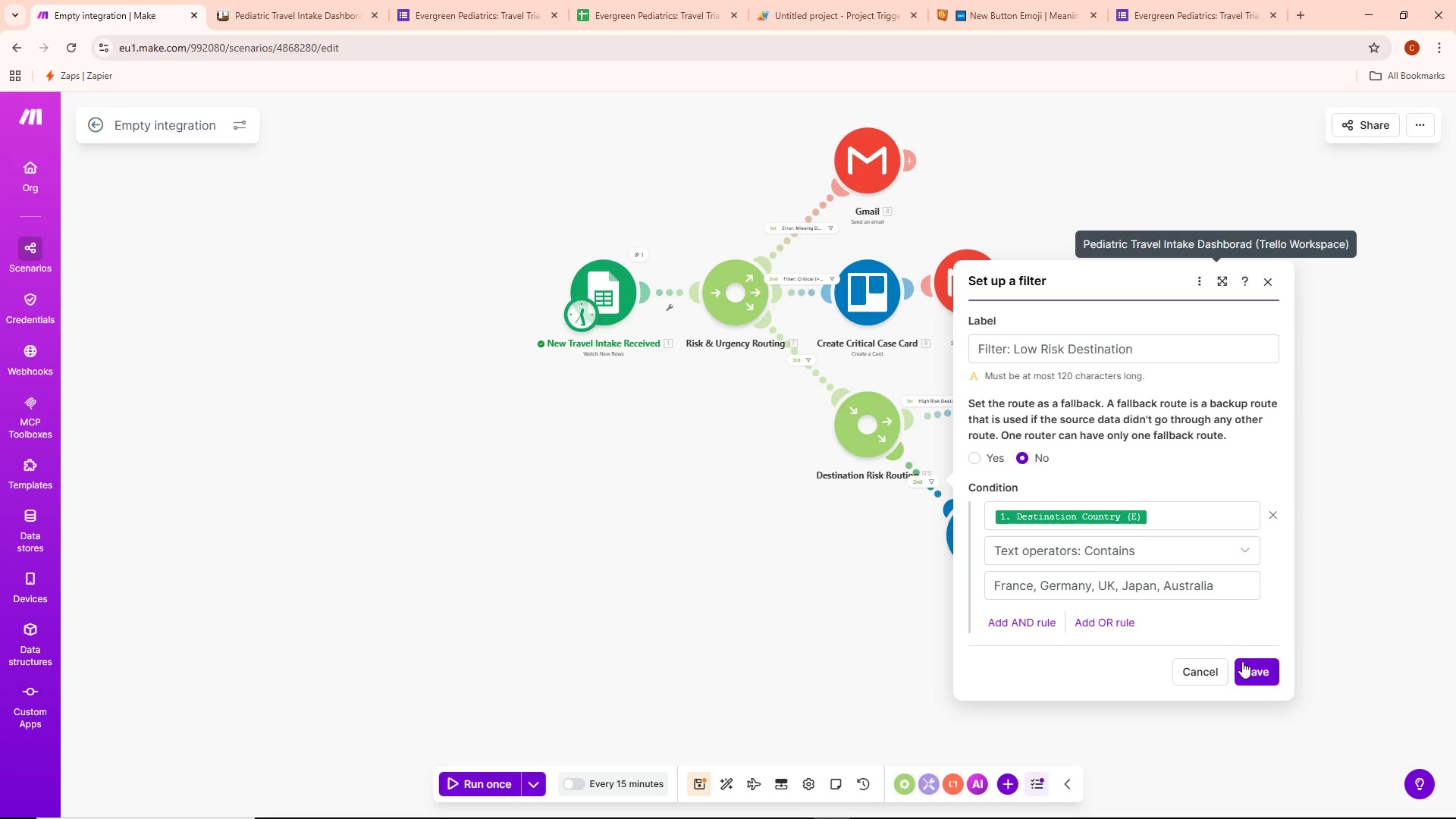 
left_click([1274, 677])
 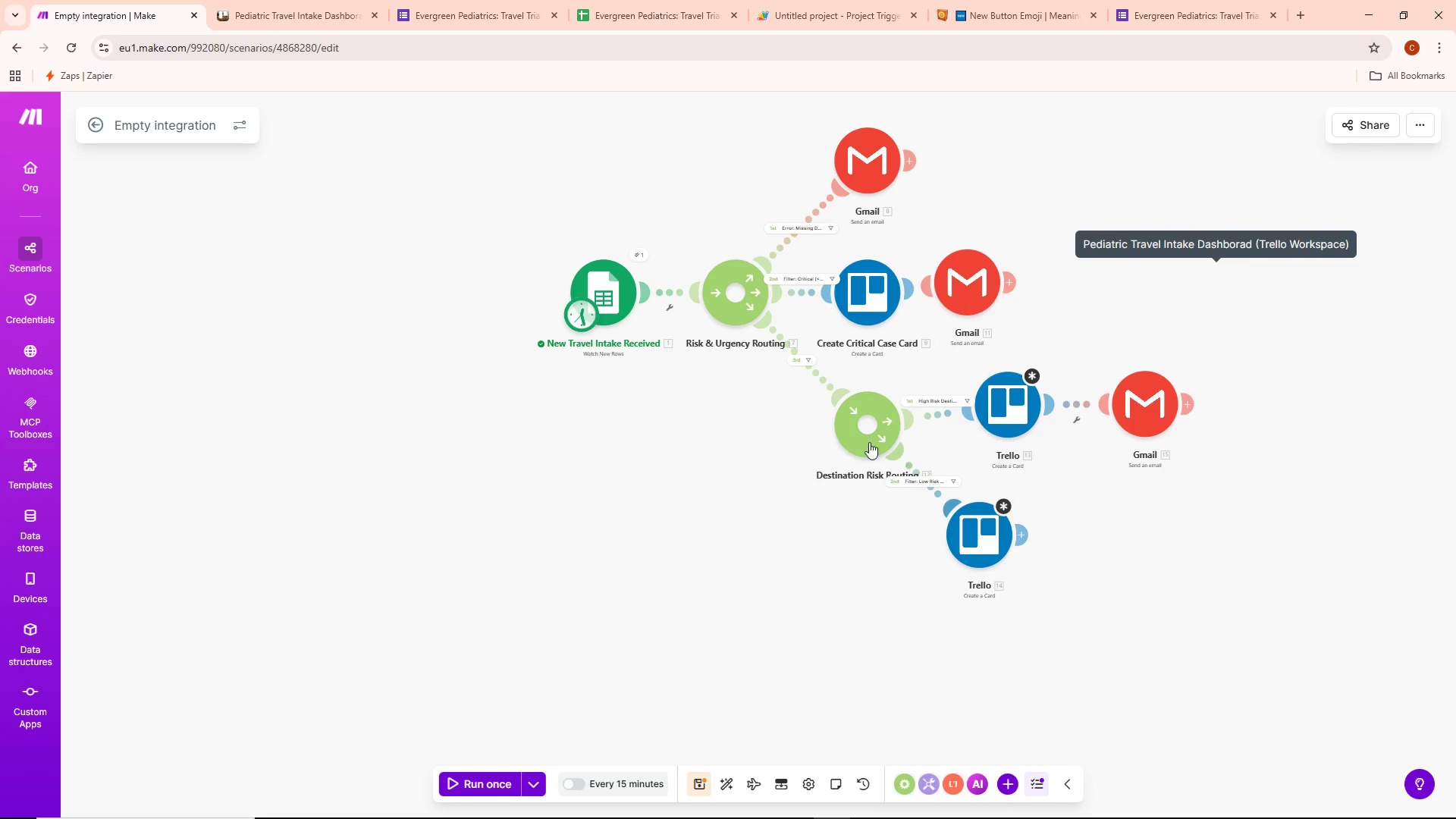 
left_click_drag(start_coordinate=[864, 442], to_coordinate=[827, 438])
 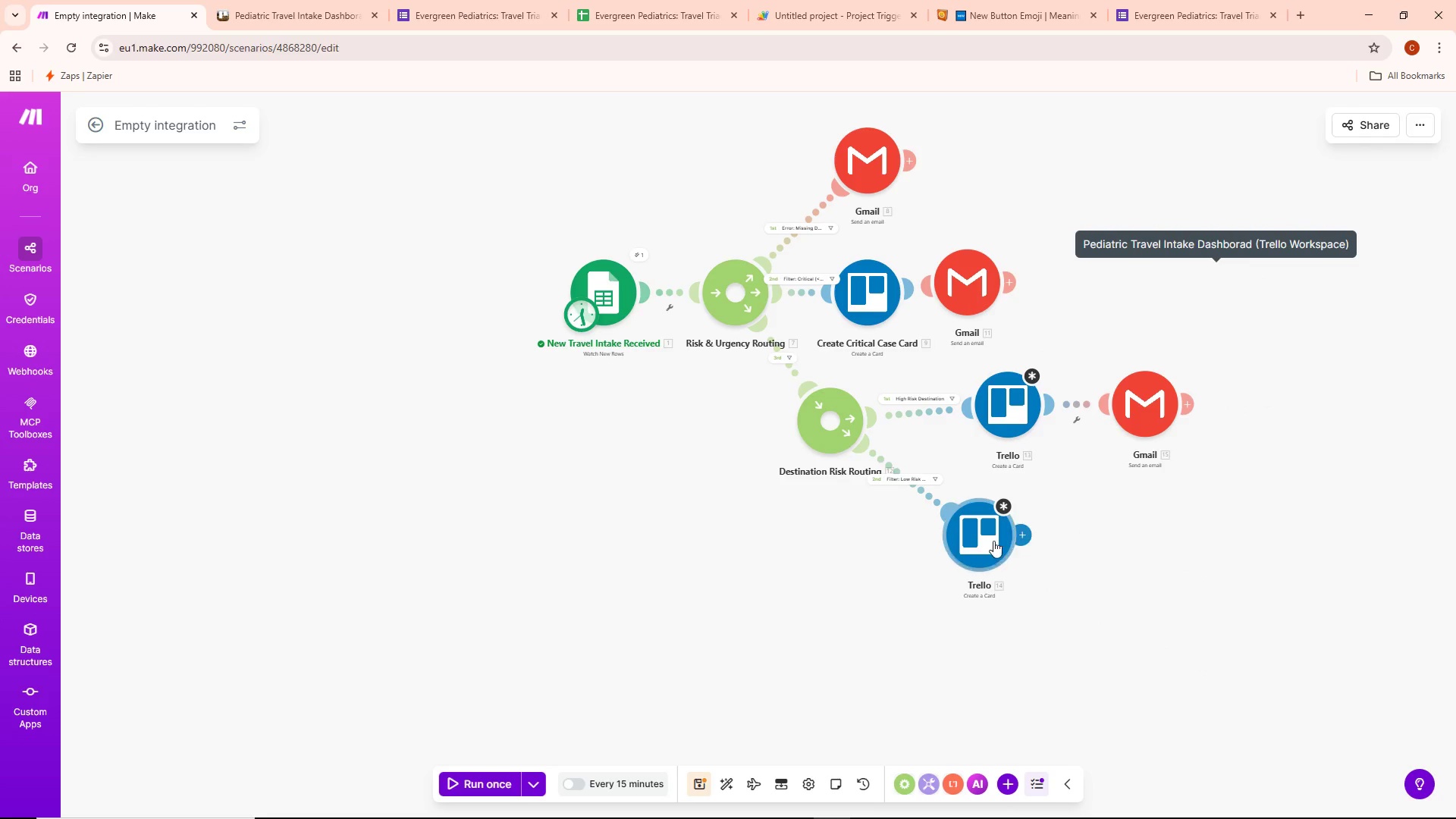 
double_click([990, 542])
 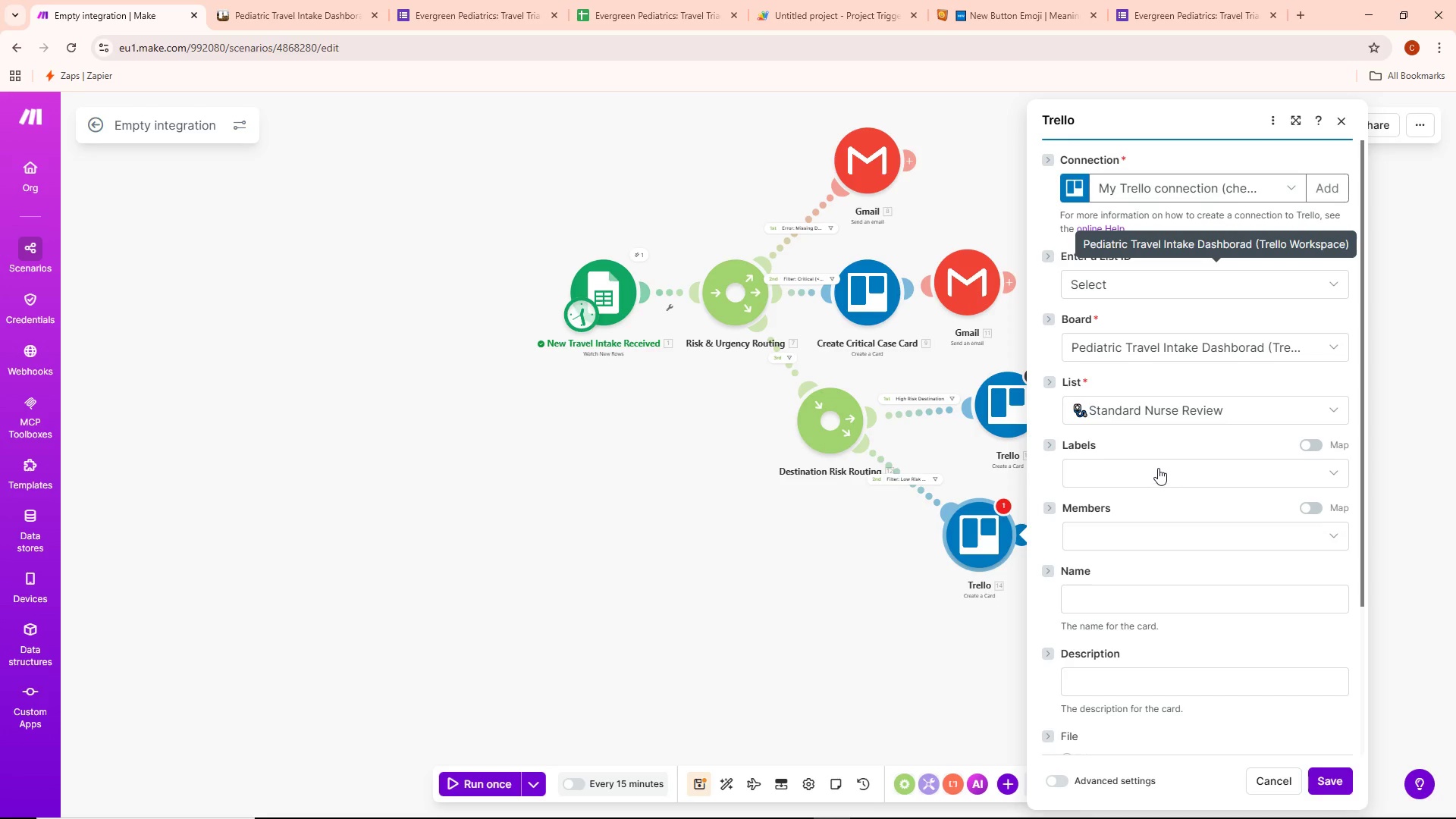 
left_click([1158, 460])
 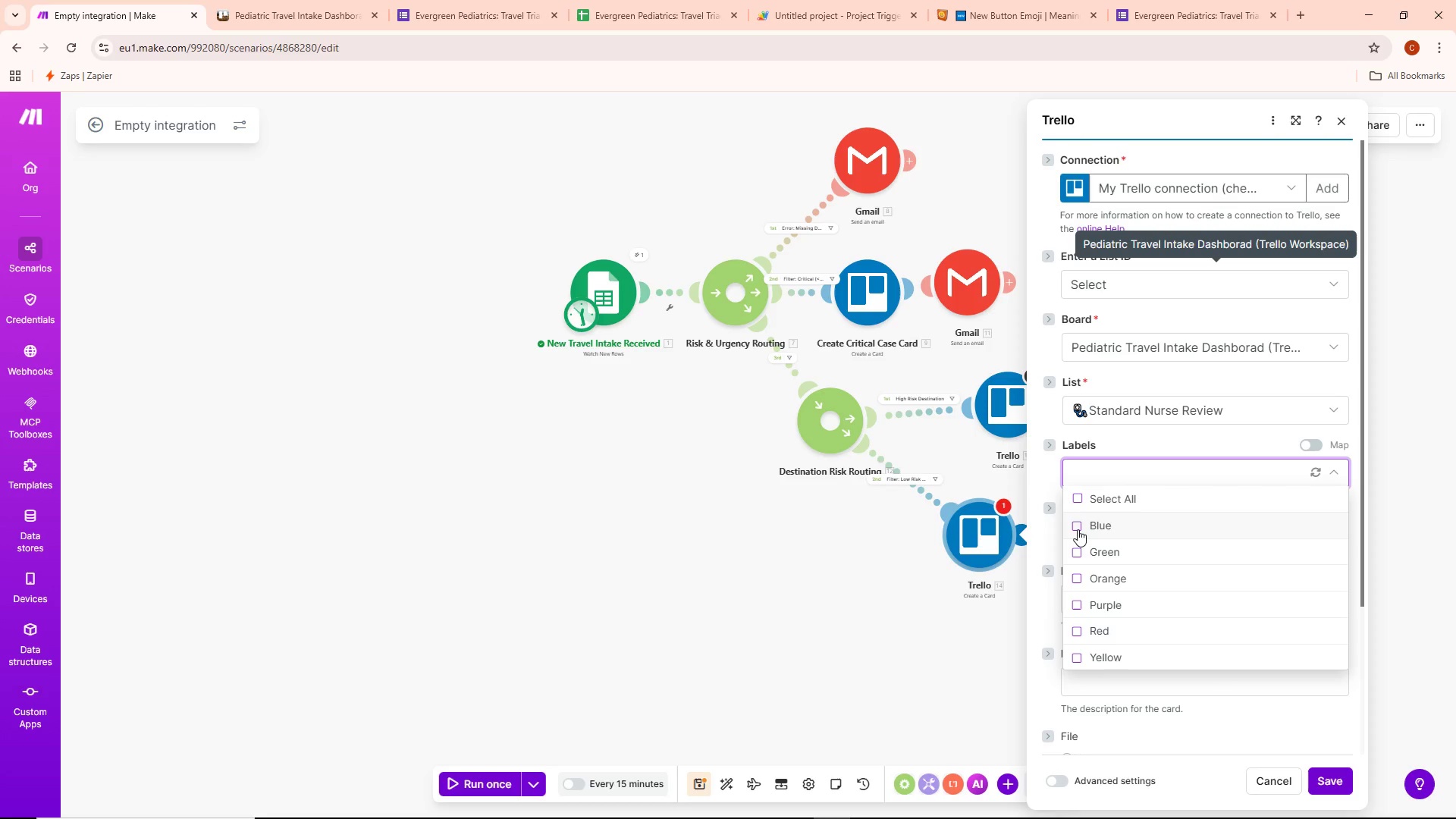 
wait(16.69)
 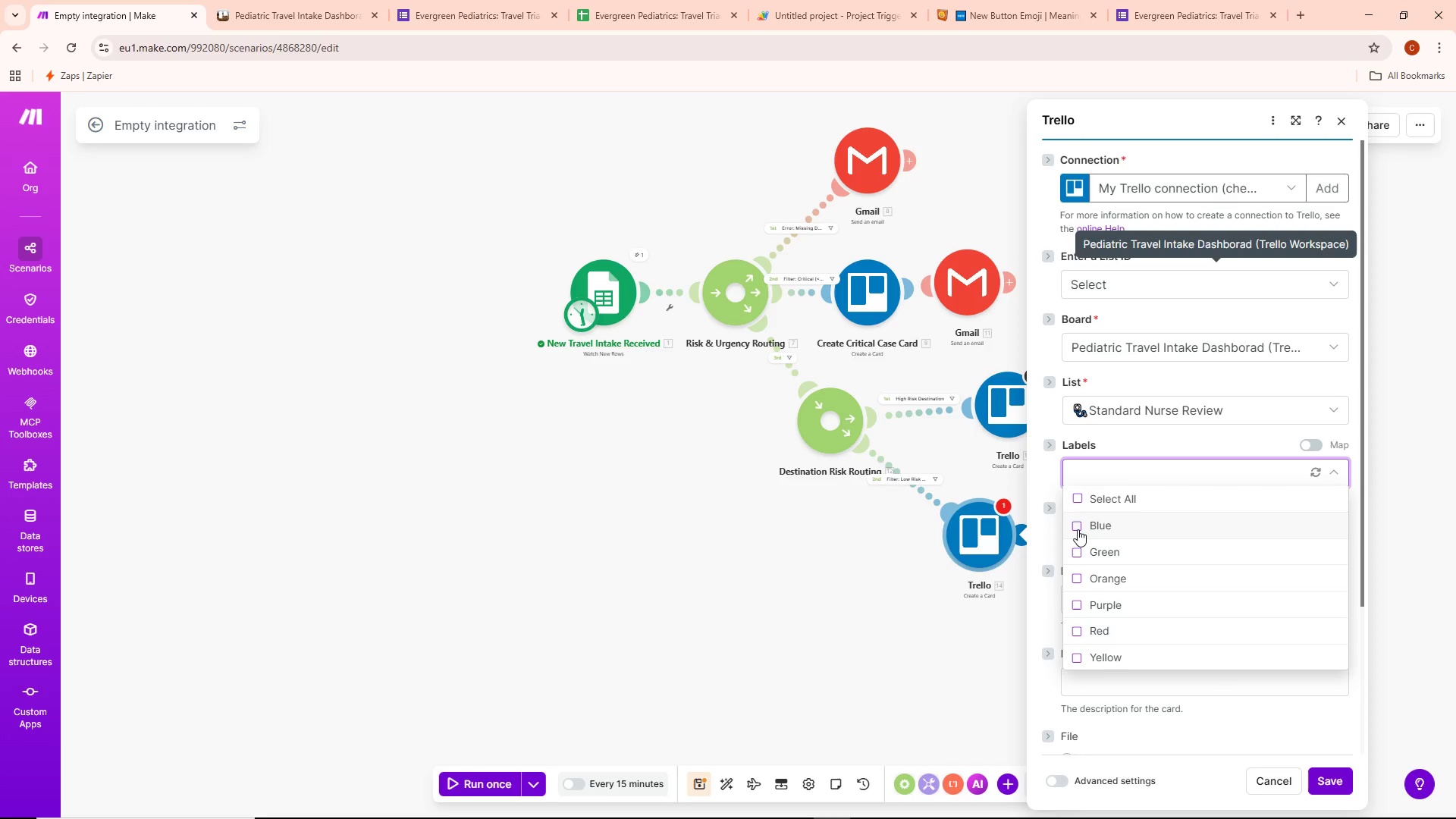 
left_click([1075, 524])
 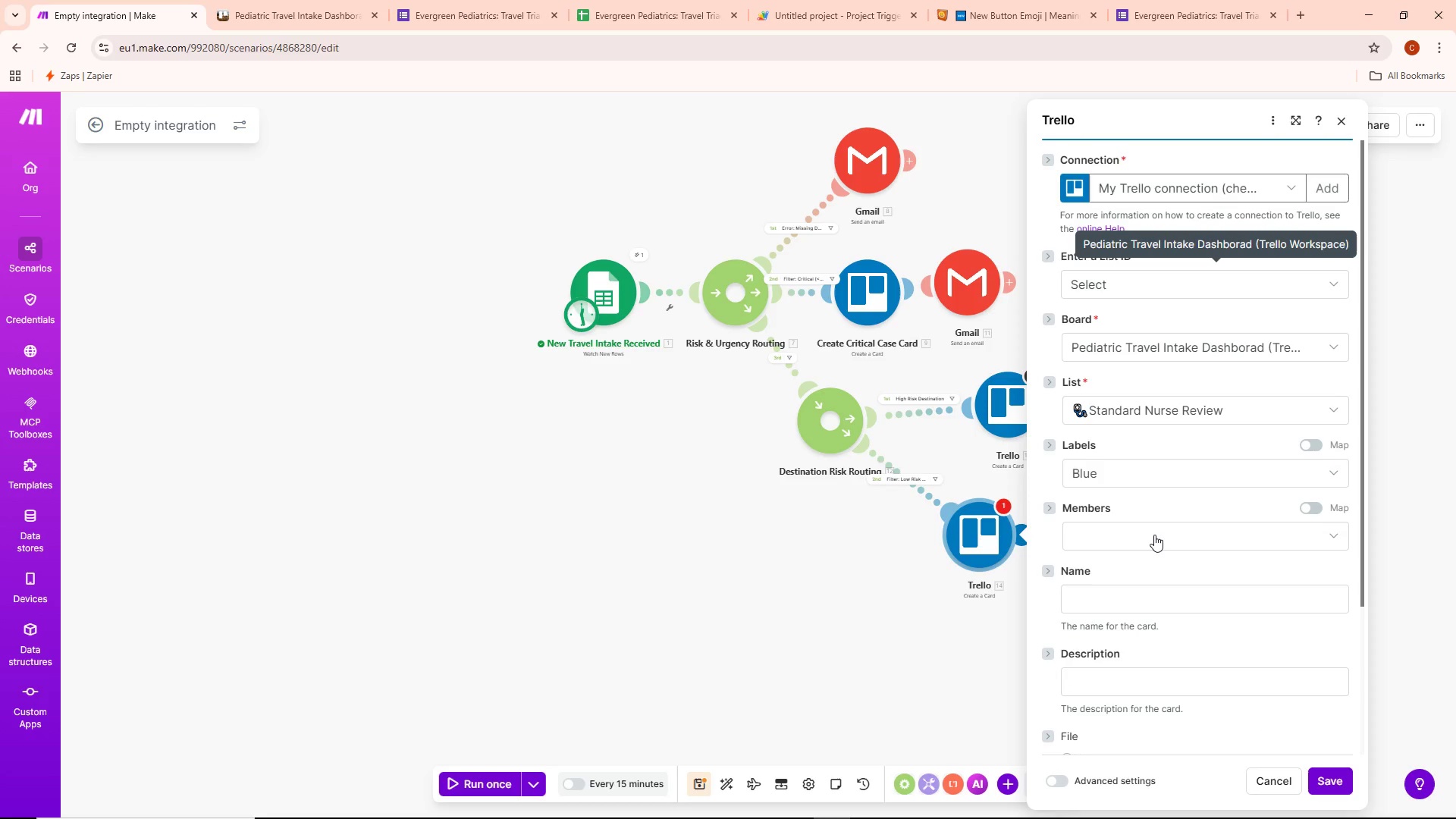 
left_click([1121, 607])
 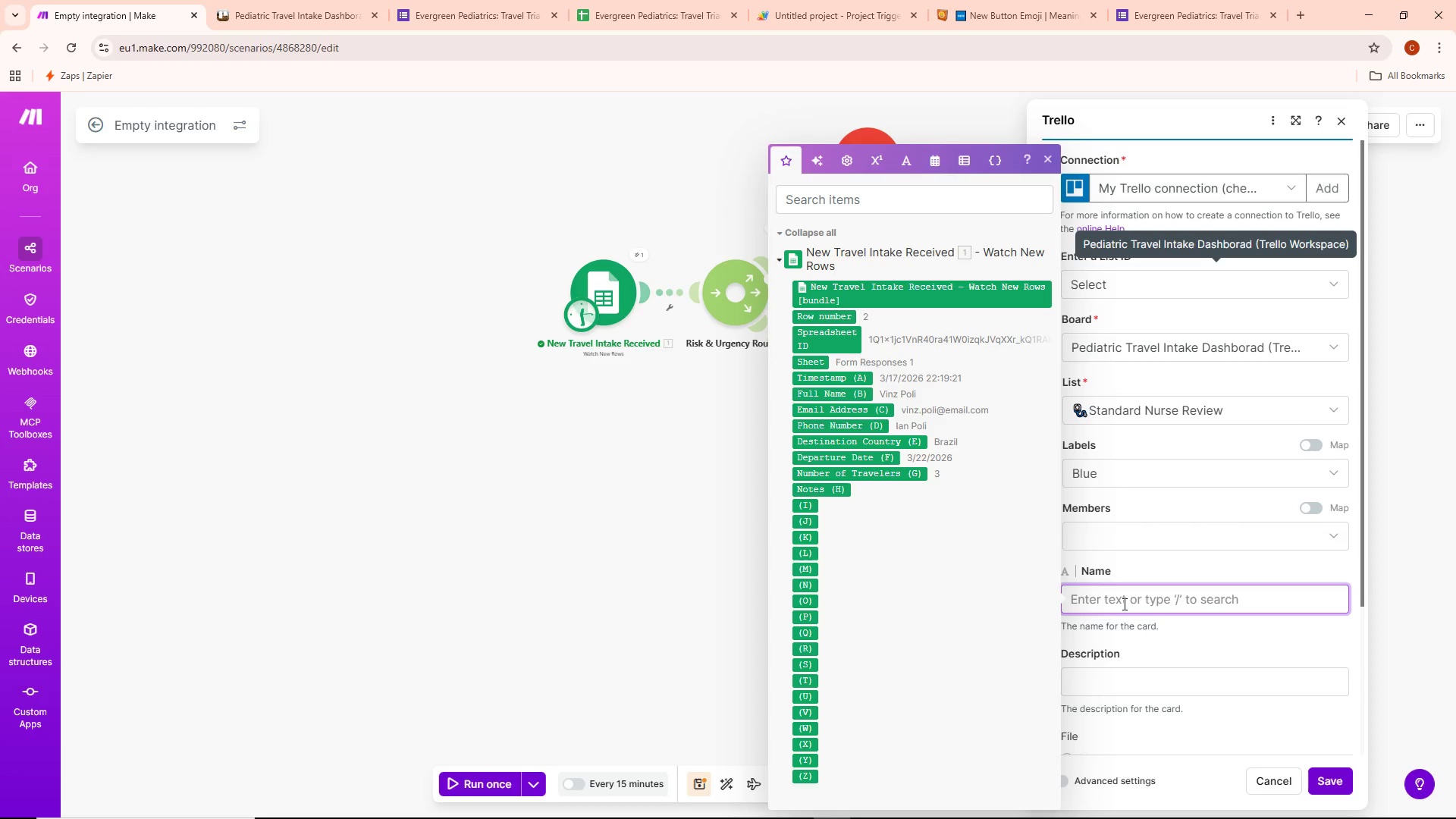 
wait(18.64)
 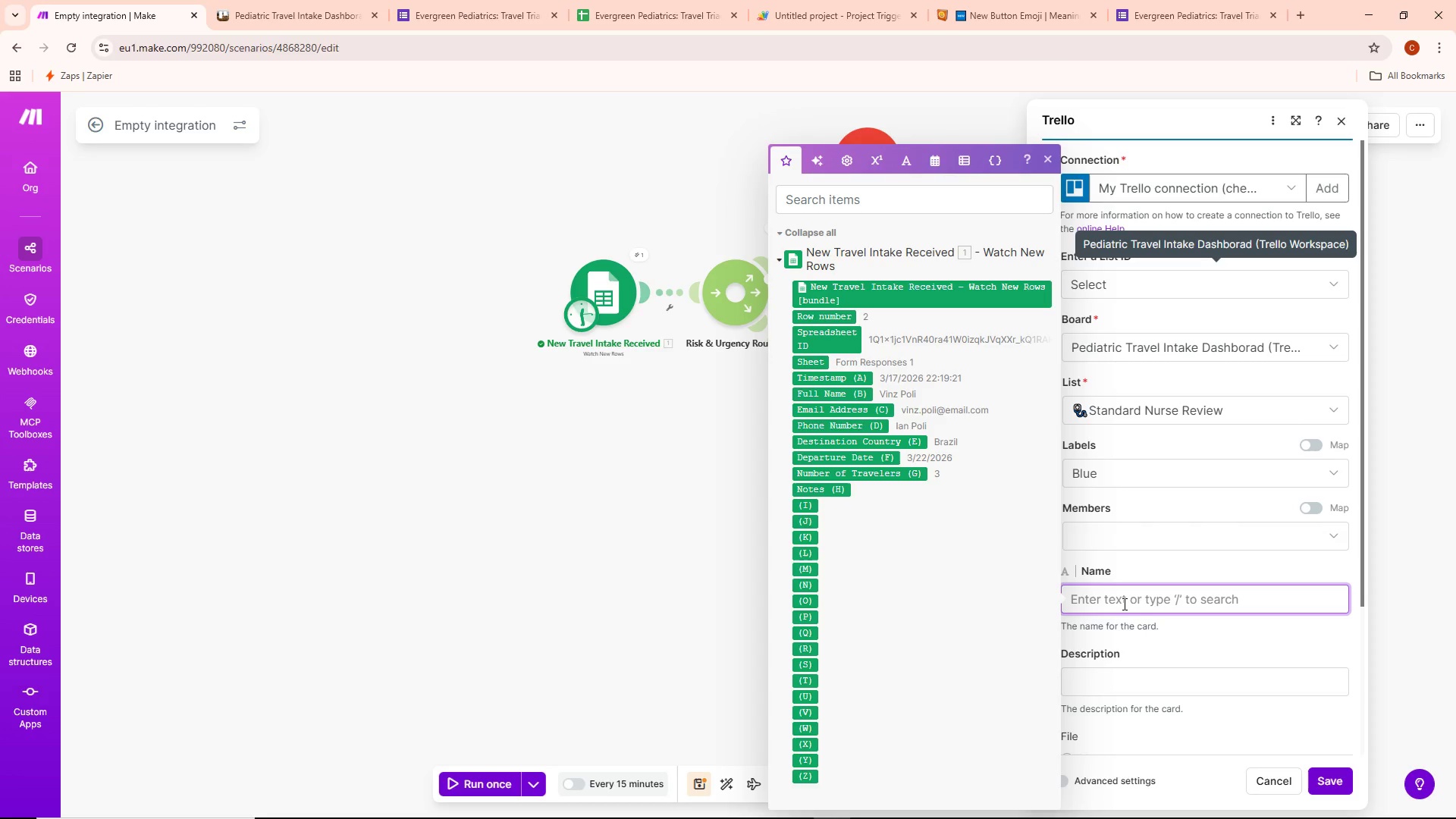 
left_click([667, 560])
 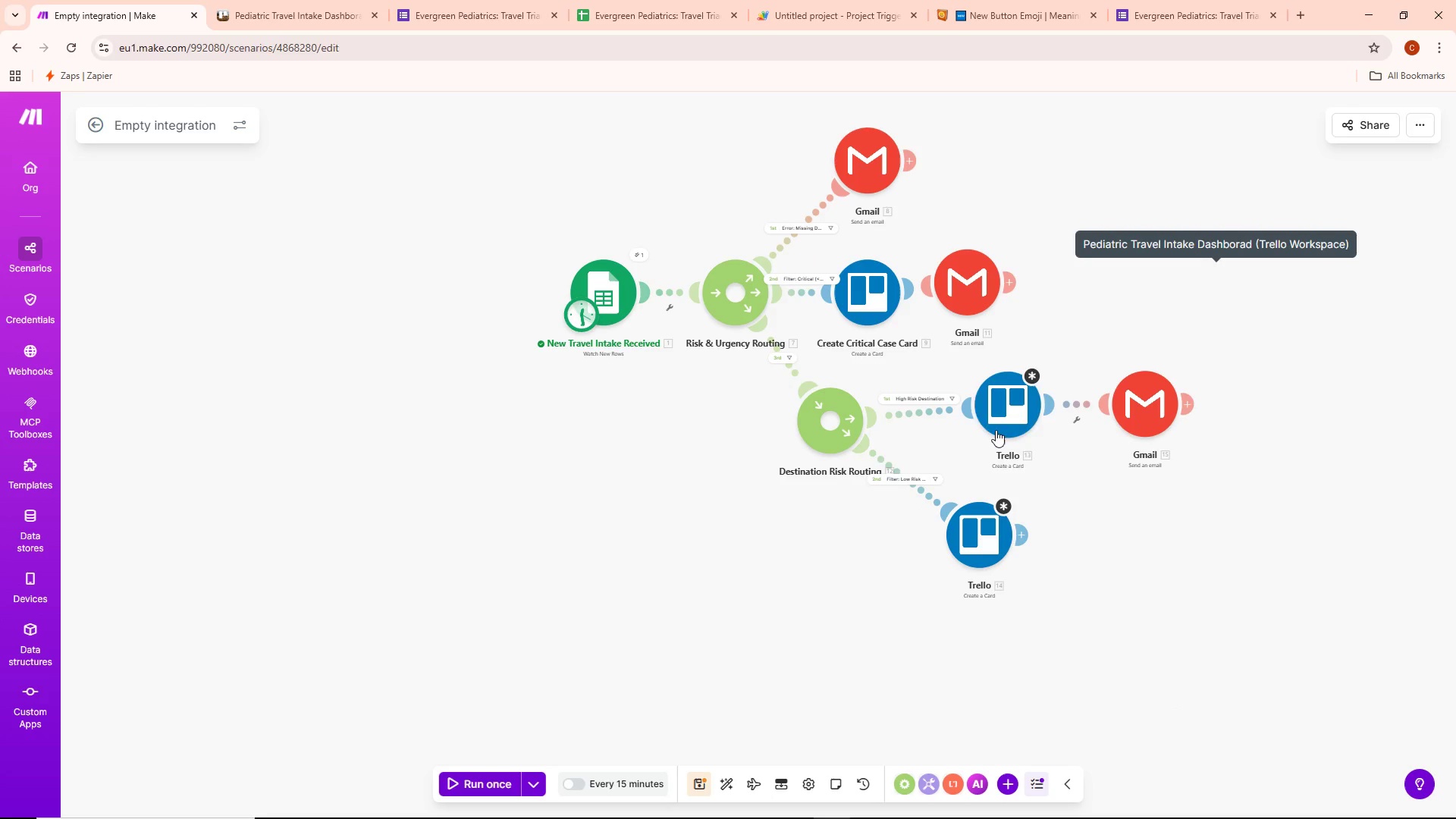 
double_click([1016, 406])
 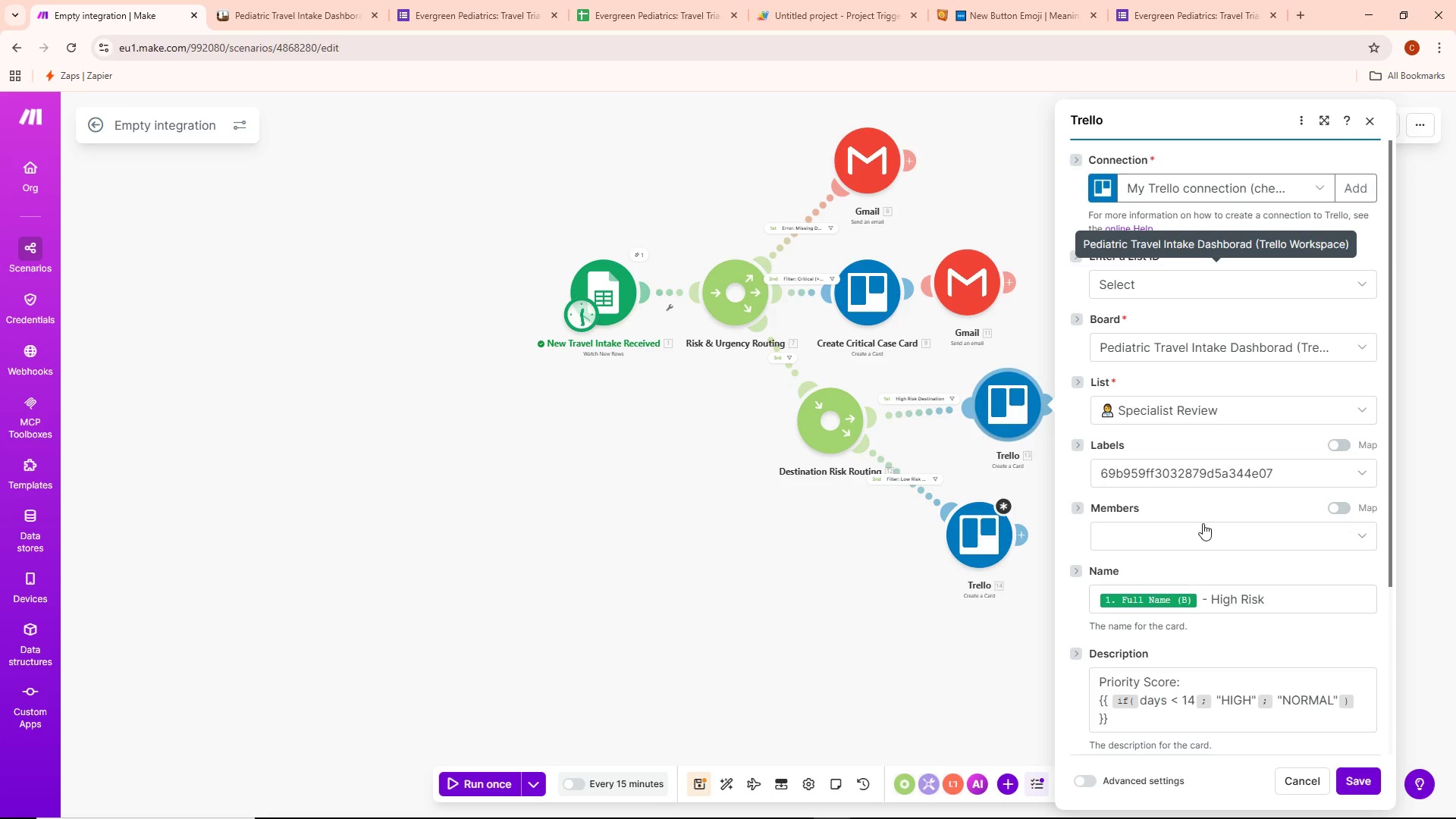 
scroll: coordinate [1203, 523], scroll_direction: down, amount: 1.0
 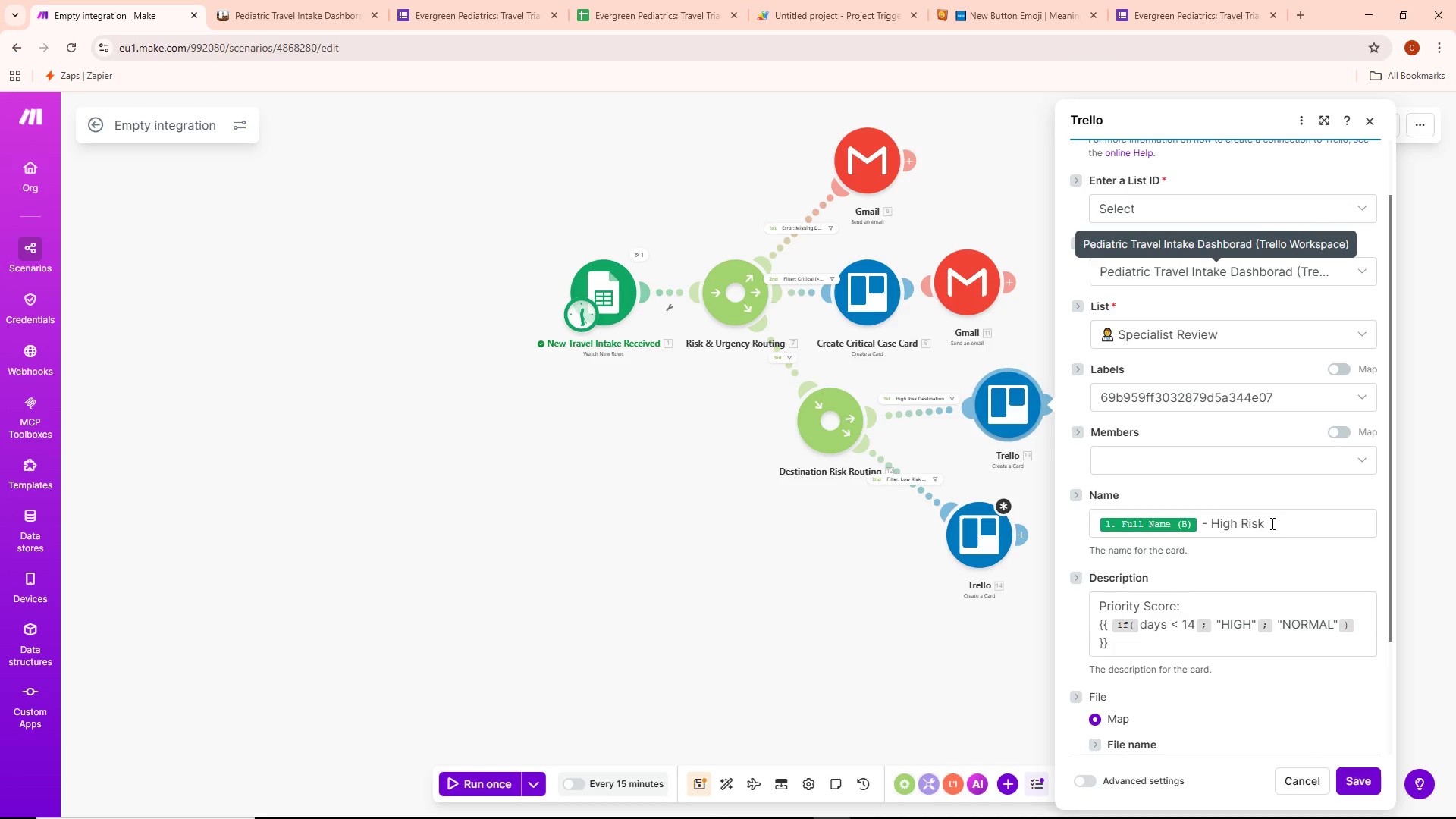 
double_click([974, 548])
 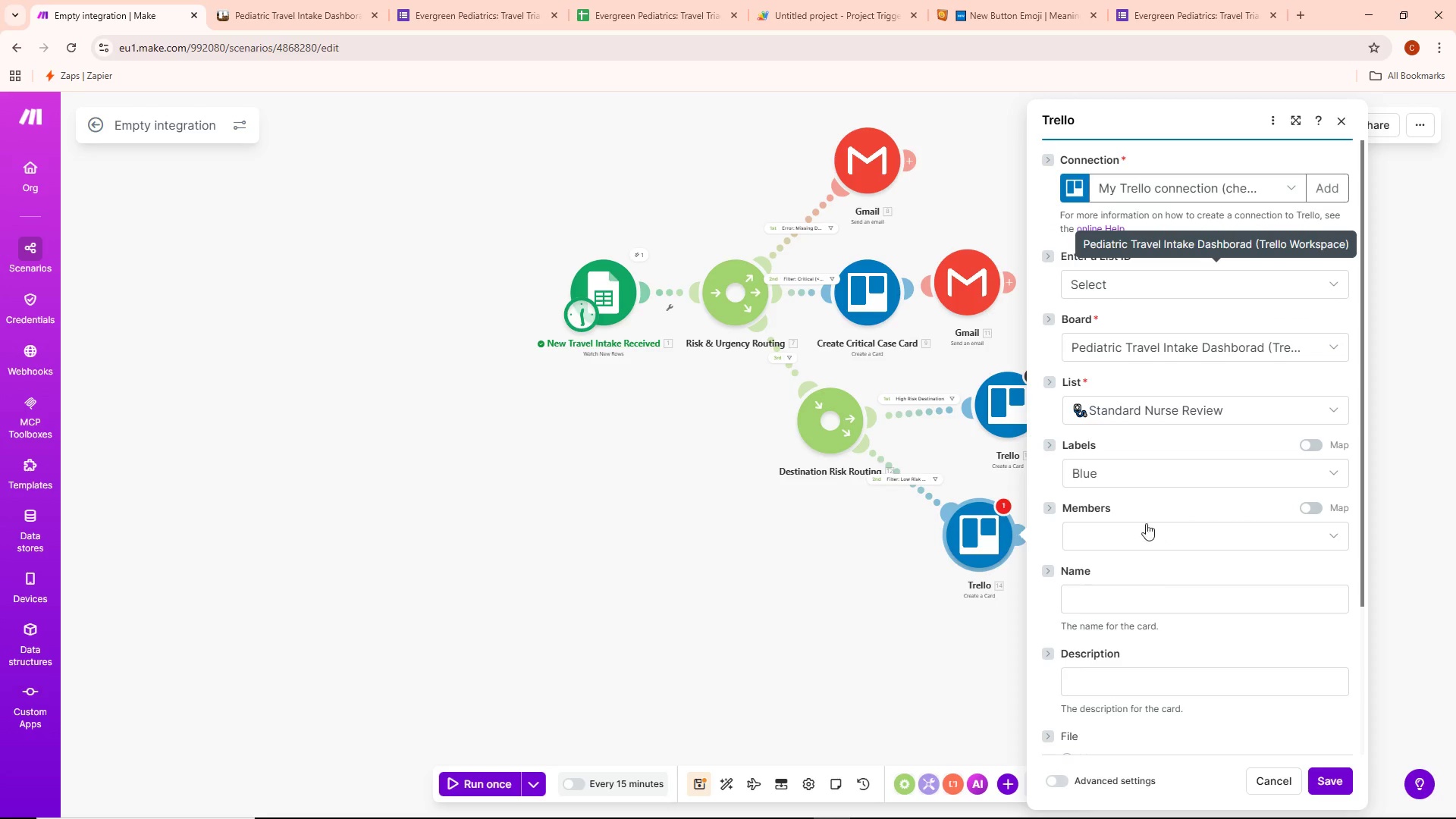 
scroll: coordinate [1177, 440], scroll_direction: down, amount: 3.0
 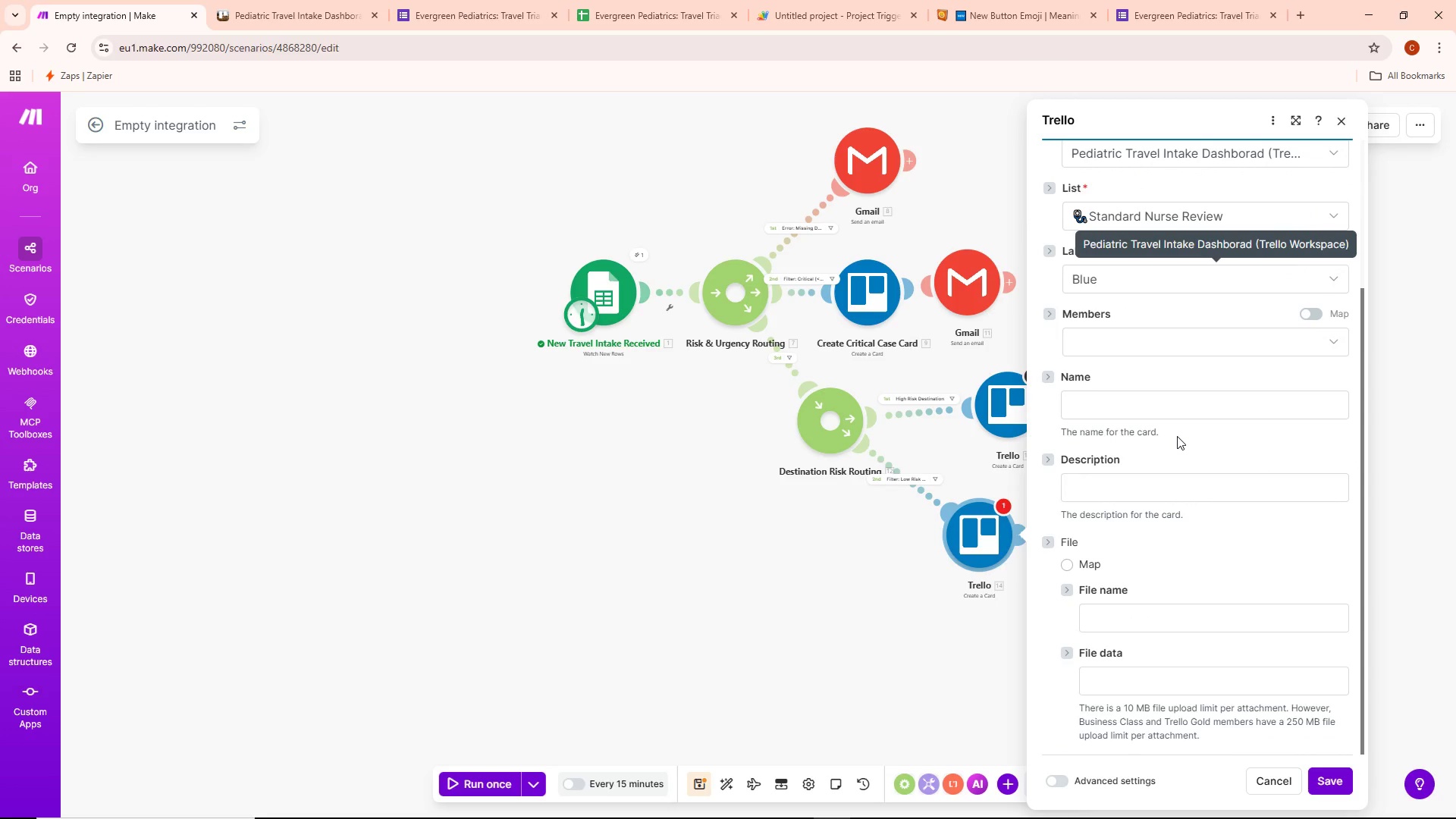 
scroll: coordinate [1177, 435], scroll_direction: up, amount: 5.0
 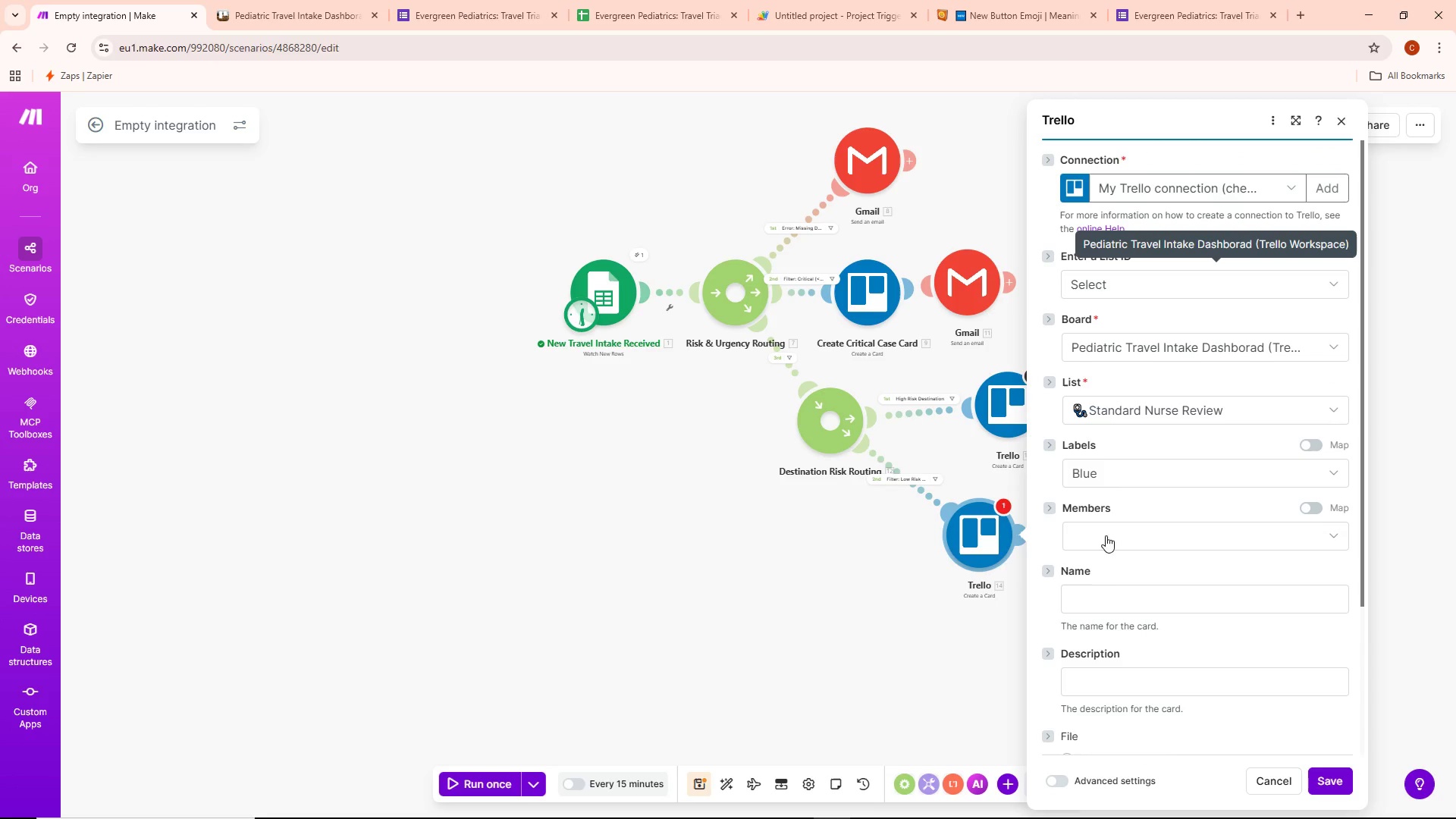 
left_click([1102, 599])
 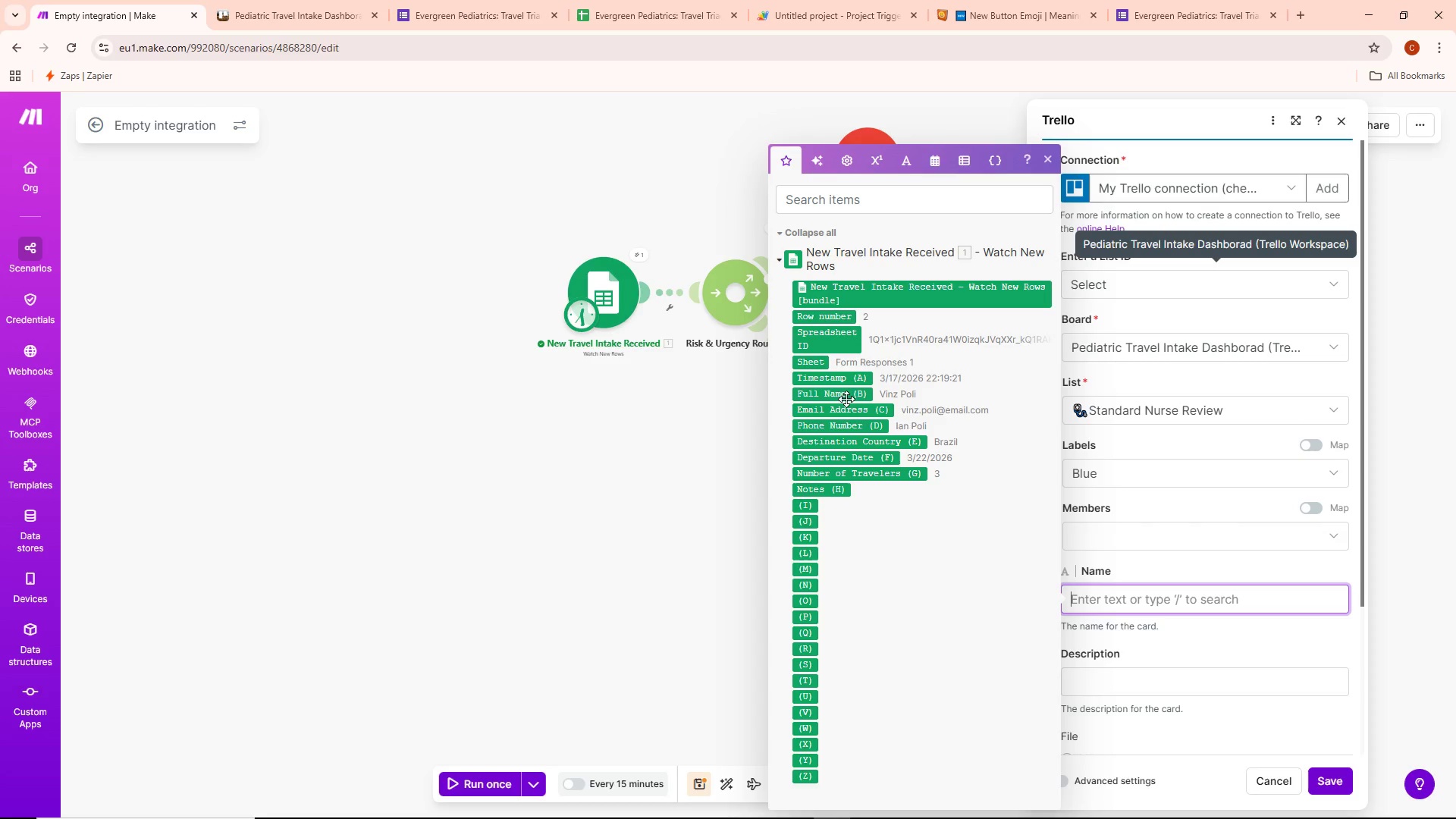 
wait(5.09)
 